 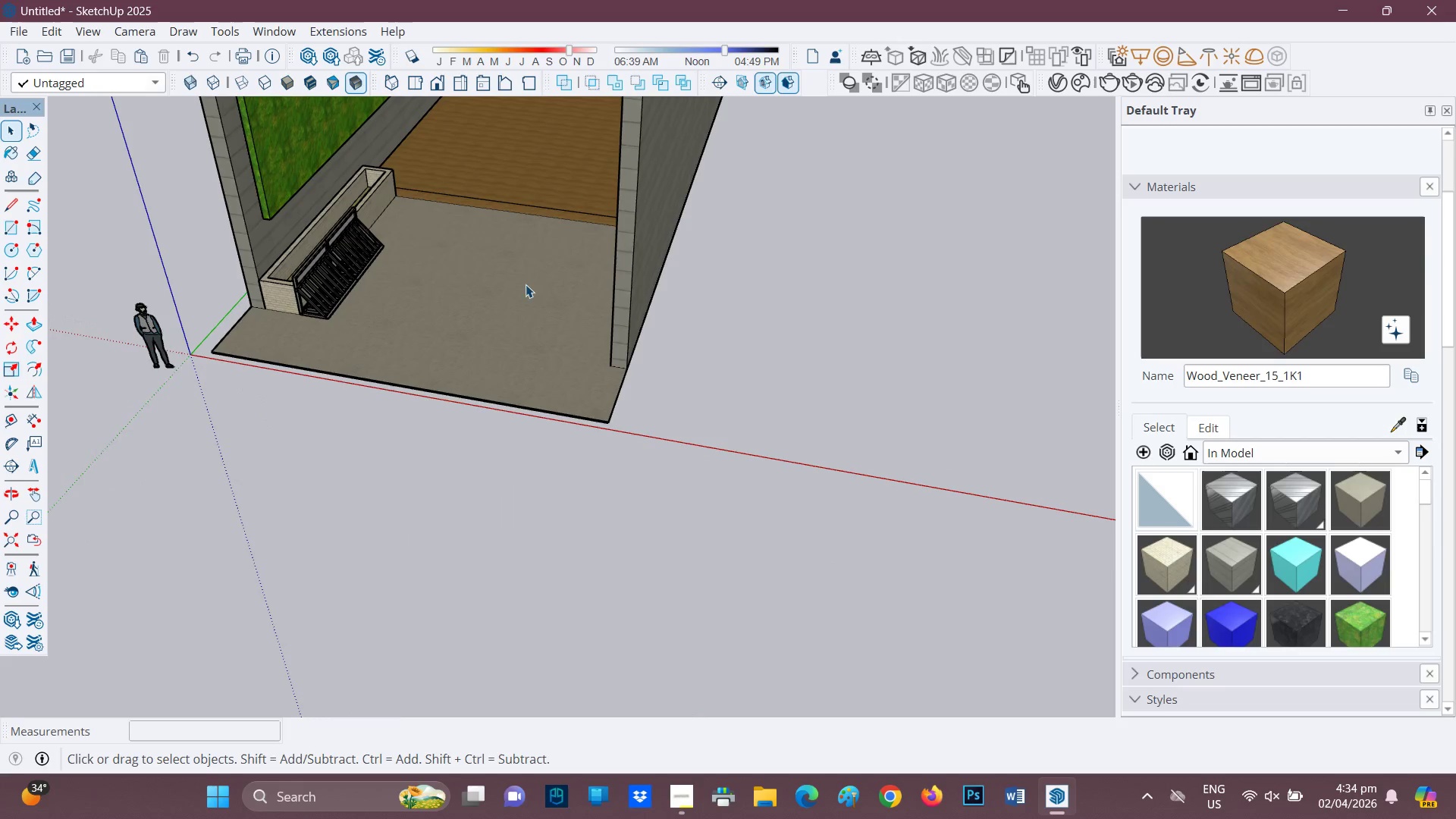 
key(H)
 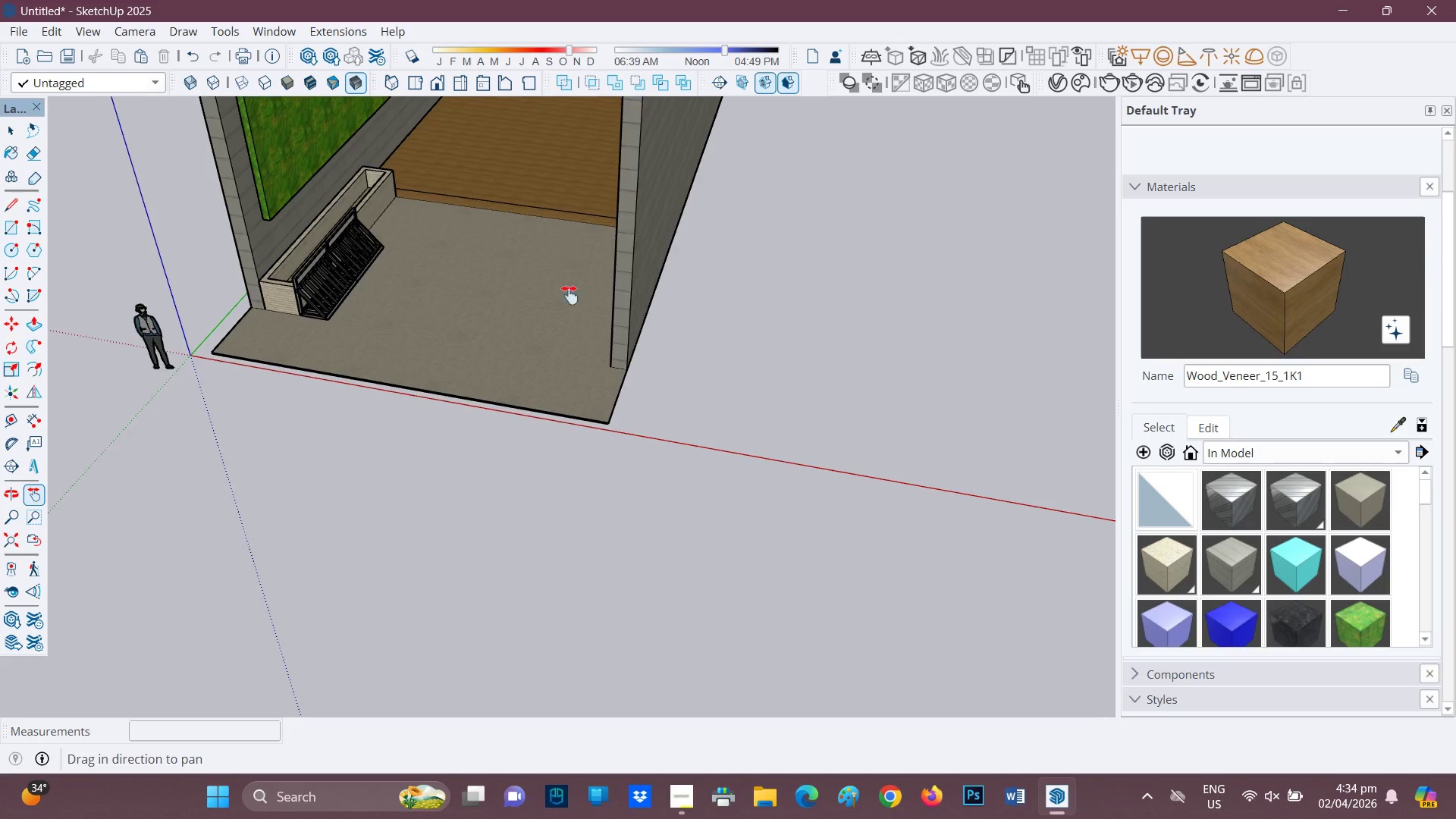 
left_click_drag(start_coordinate=[571, 268], to_coordinate=[765, 548])
 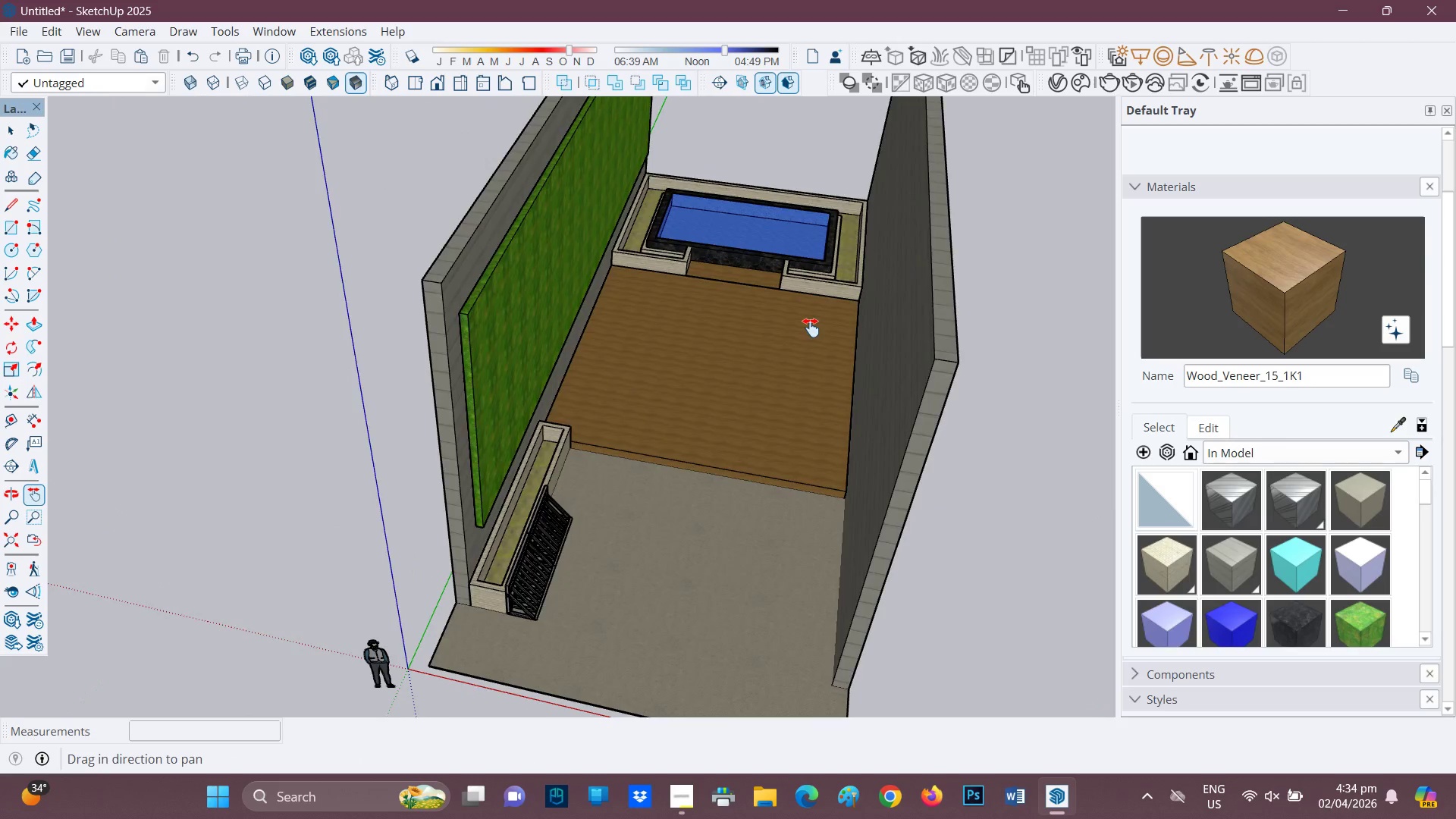 
scroll: coordinate [790, 302], scroll_direction: up, amount: 1.0
 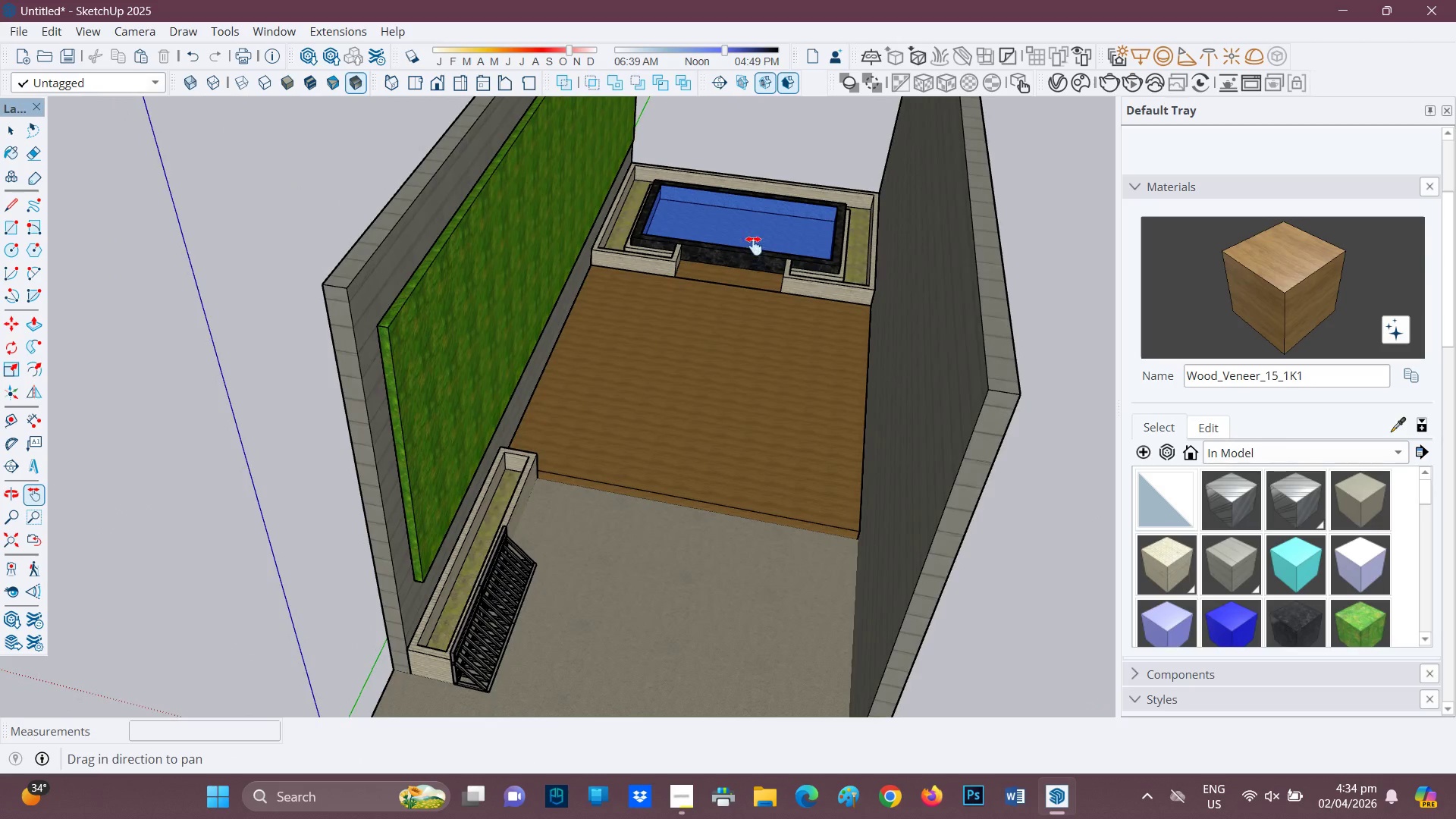 
key(H)
 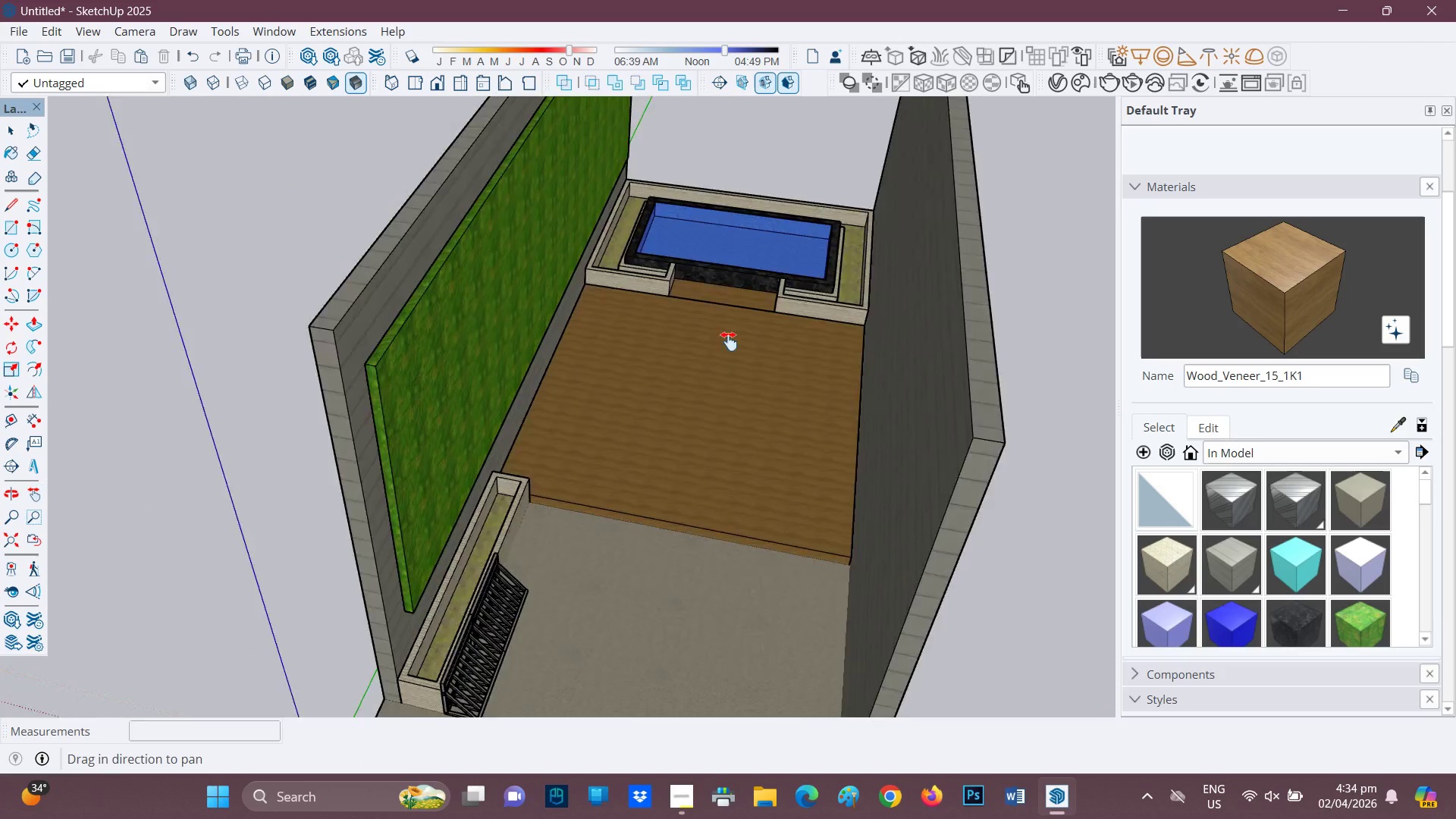 
left_click_drag(start_coordinate=[747, 265], to_coordinate=[659, 569])
 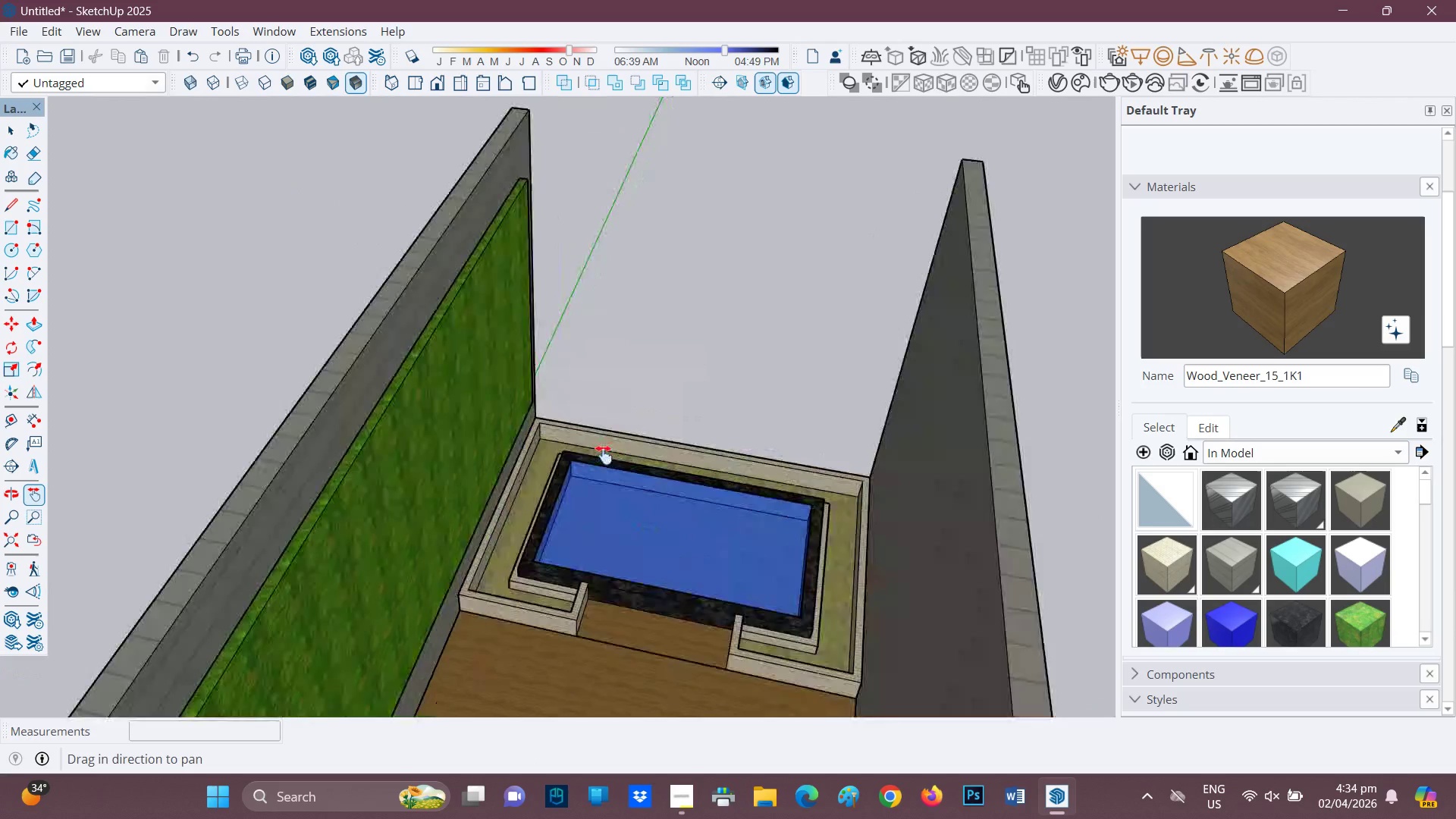 
scroll: coordinate [510, 396], scroll_direction: up, amount: 17.0
 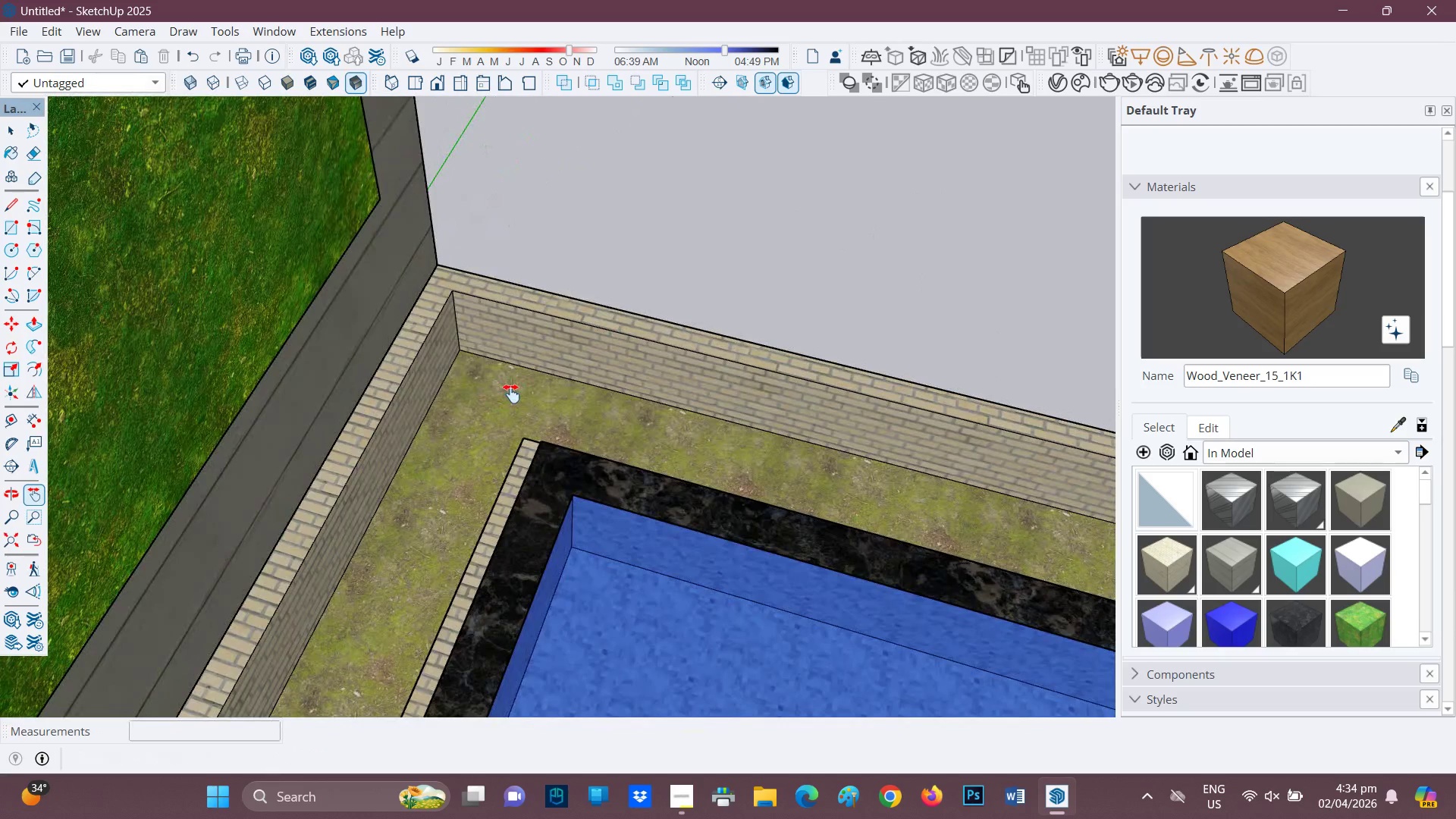 
key(C)
 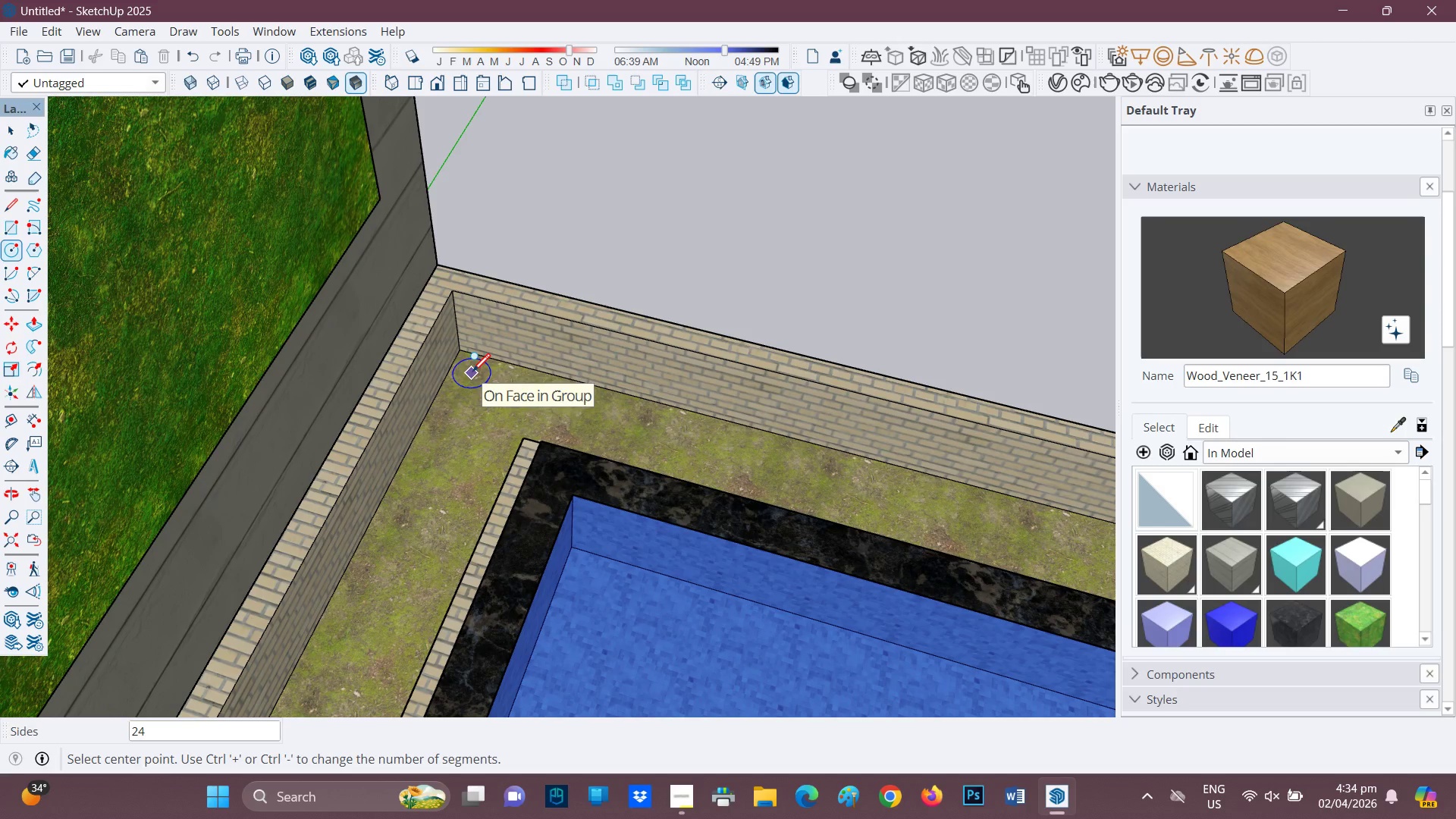 
left_click([471, 372])
 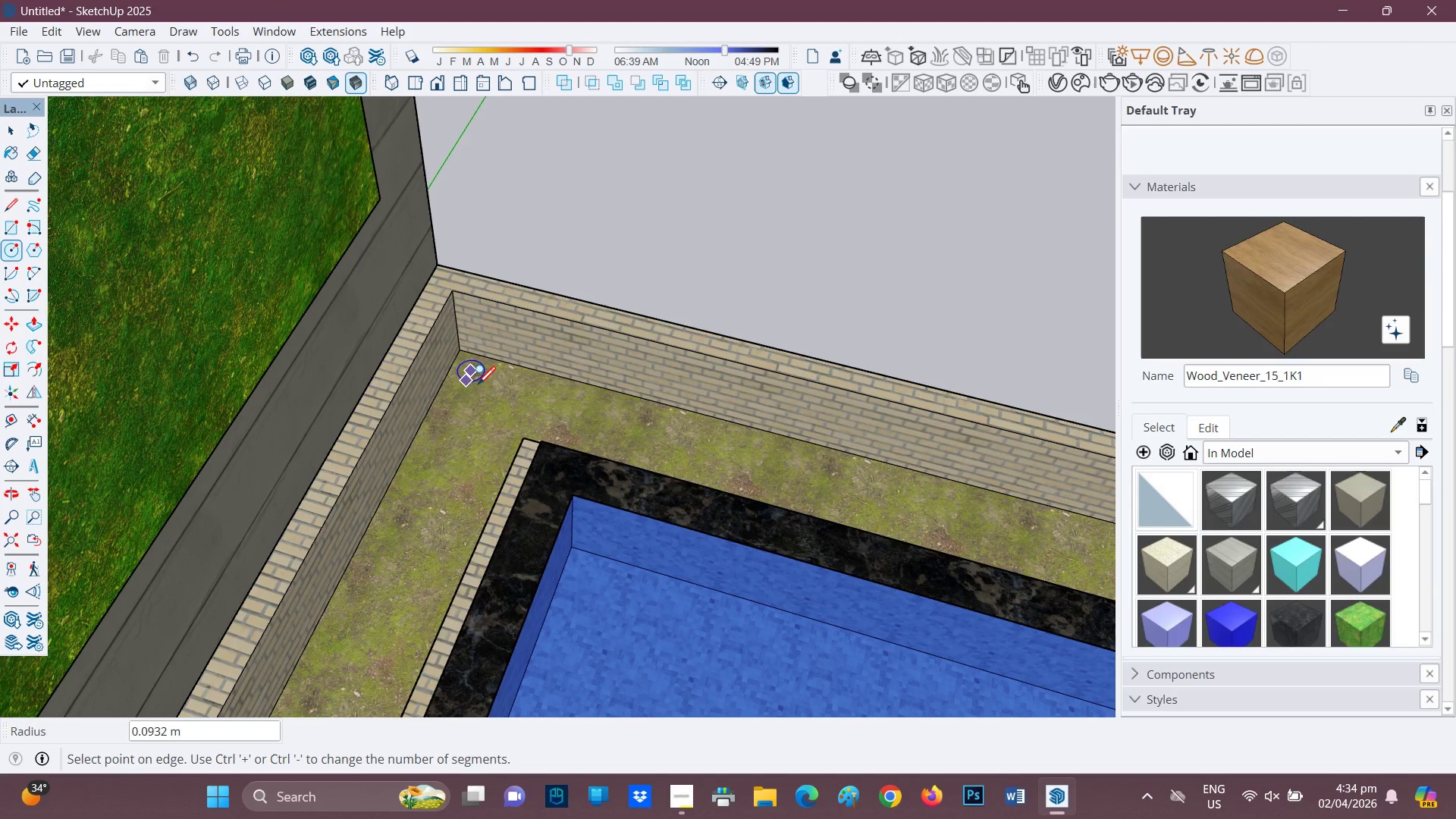 
left_click([478, 387])
 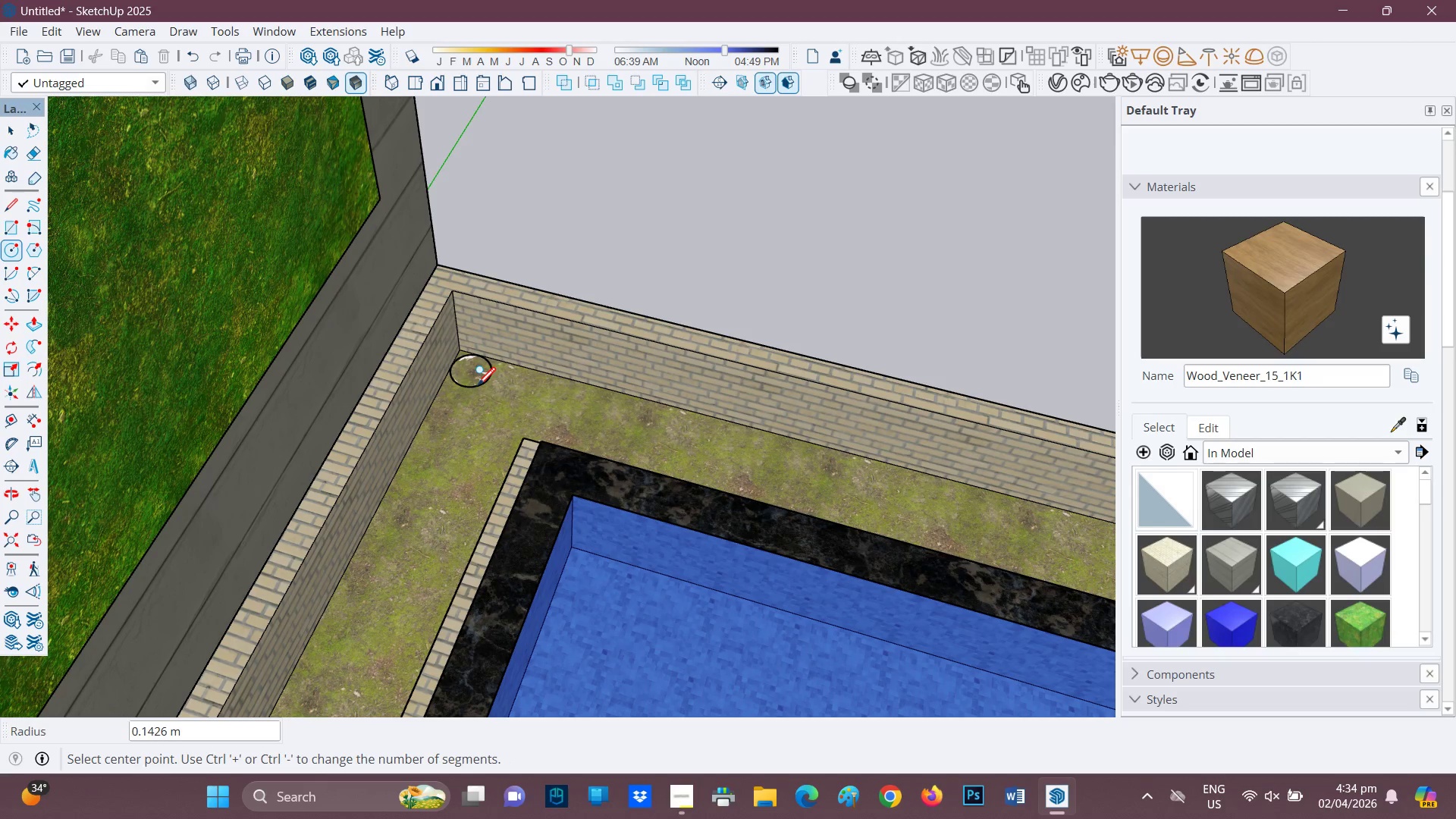 
key(P)
 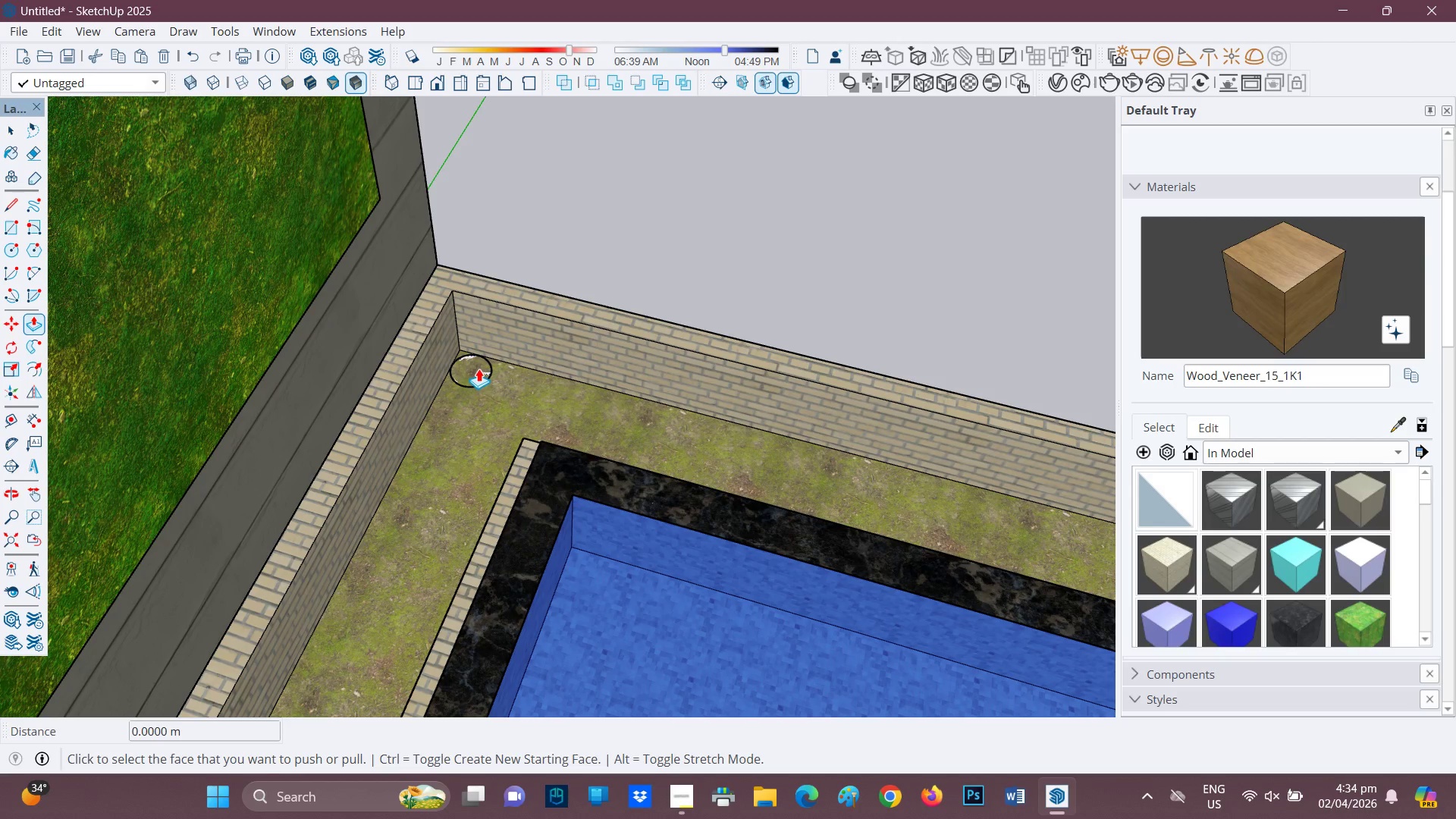 
left_click([479, 369])
 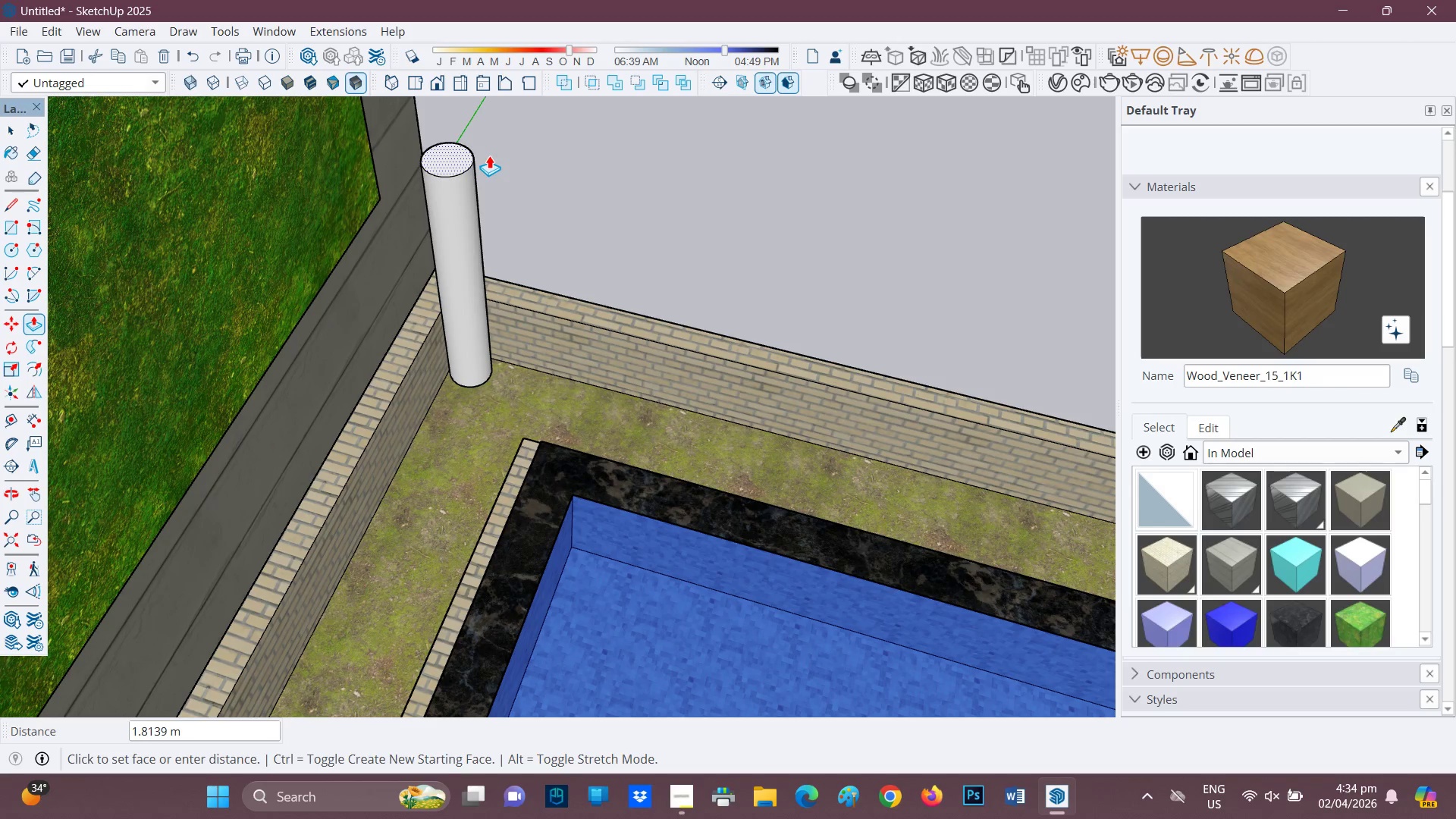 
scroll: coordinate [484, 175], scroll_direction: down, amount: 5.0
 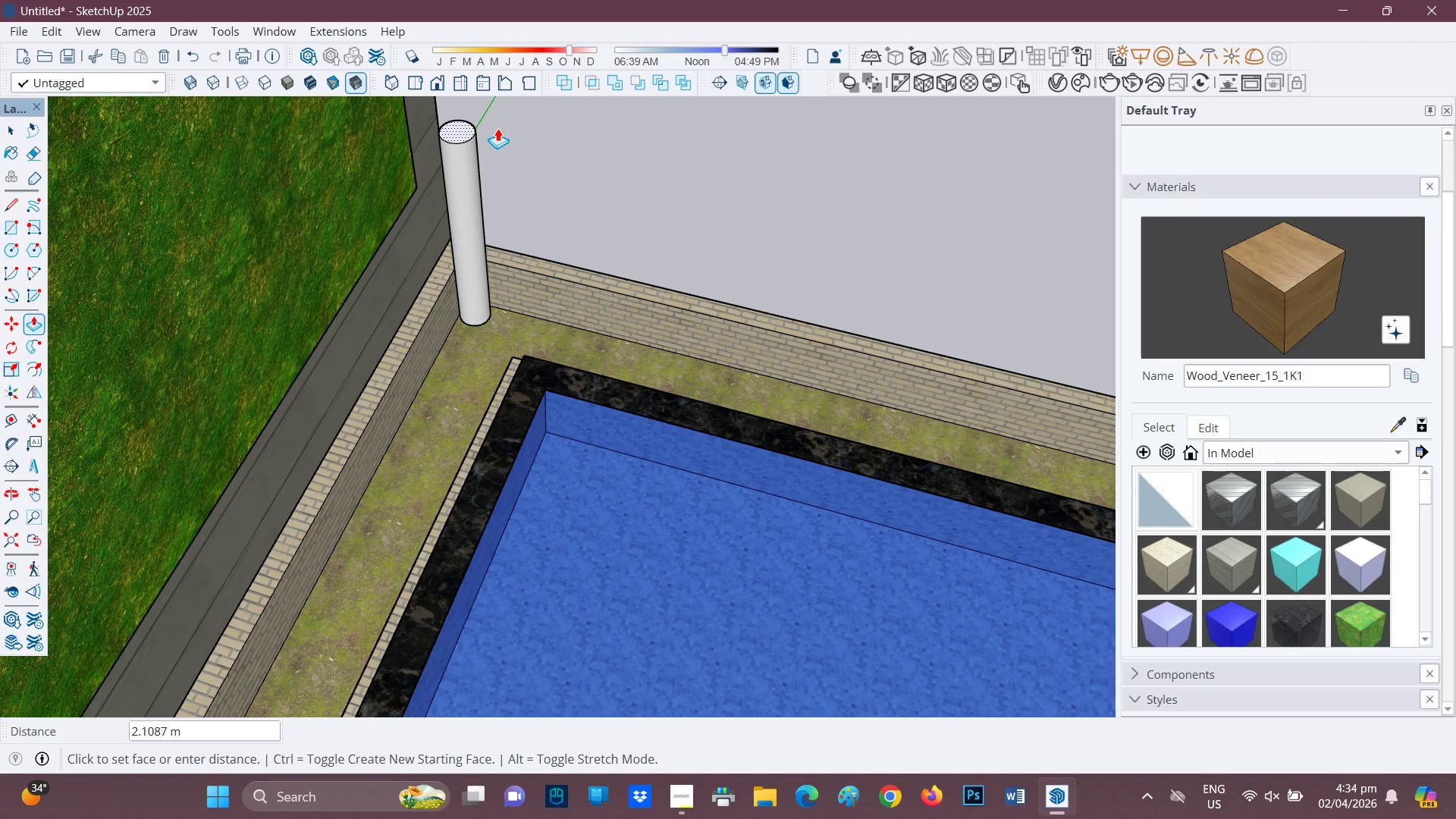 
key(H)
 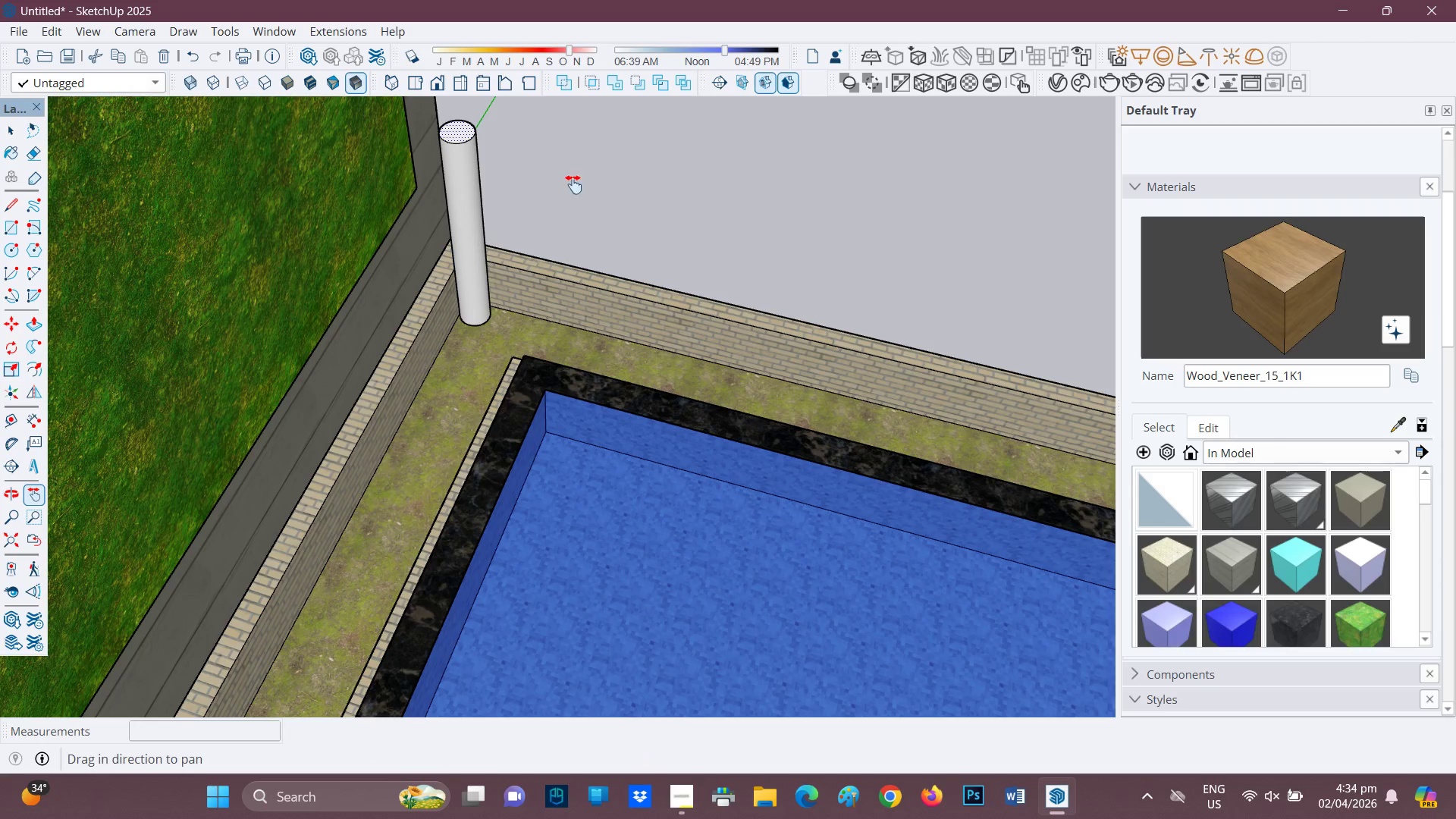 
left_click_drag(start_coordinate=[573, 192], to_coordinate=[552, 378])
 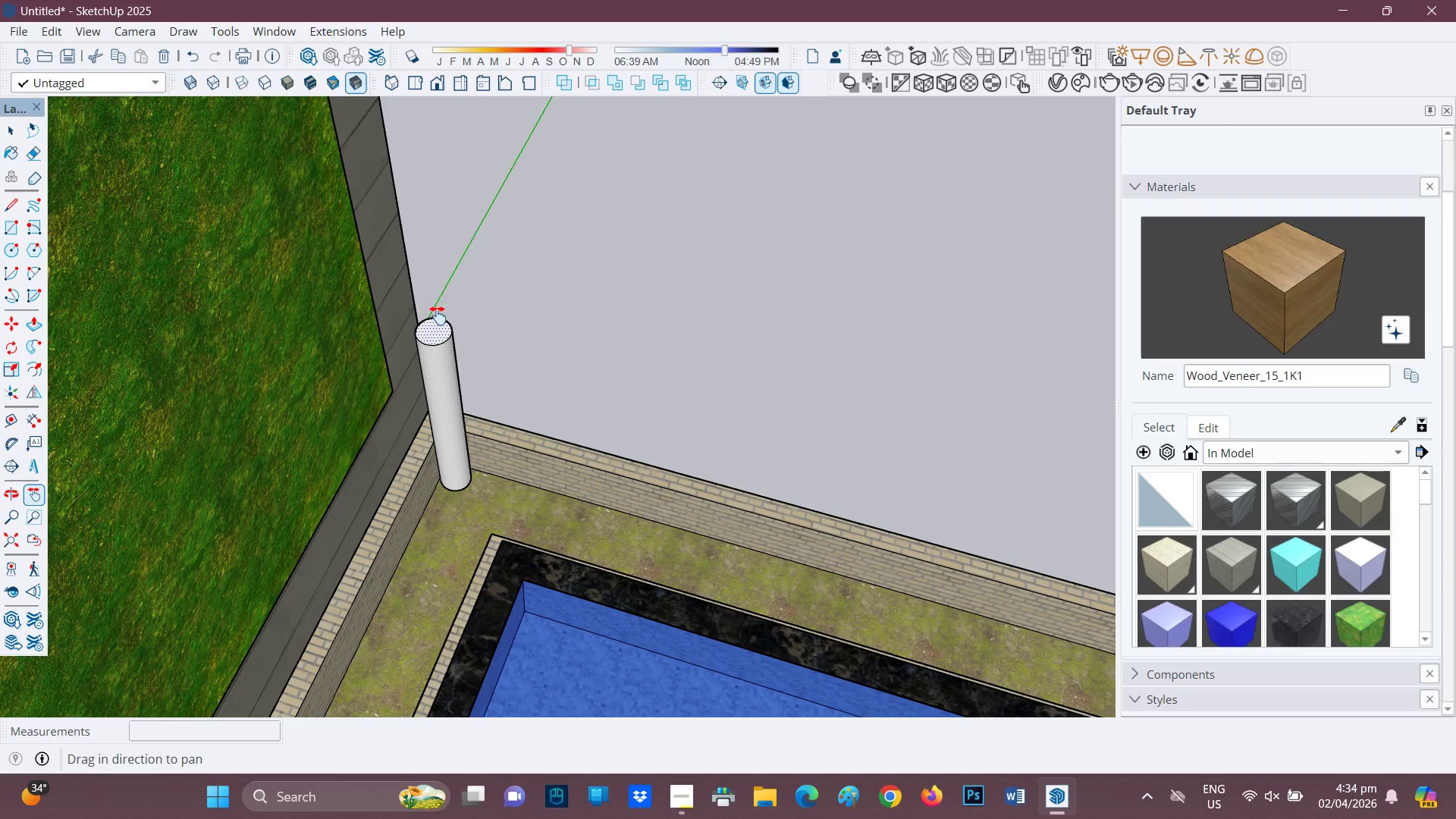 
key(P)
 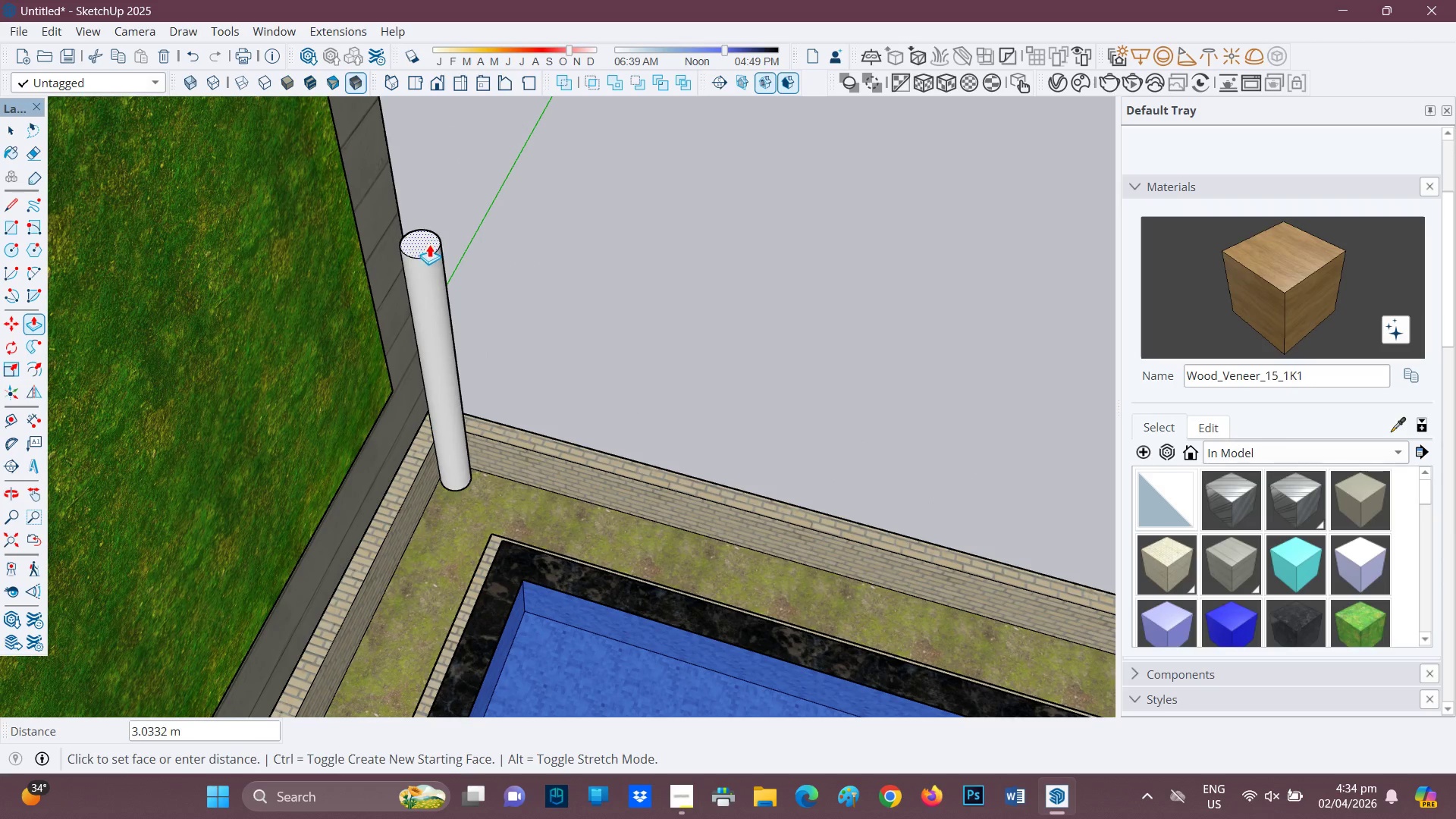 
scroll: coordinate [450, 307], scroll_direction: down, amount: 11.0
 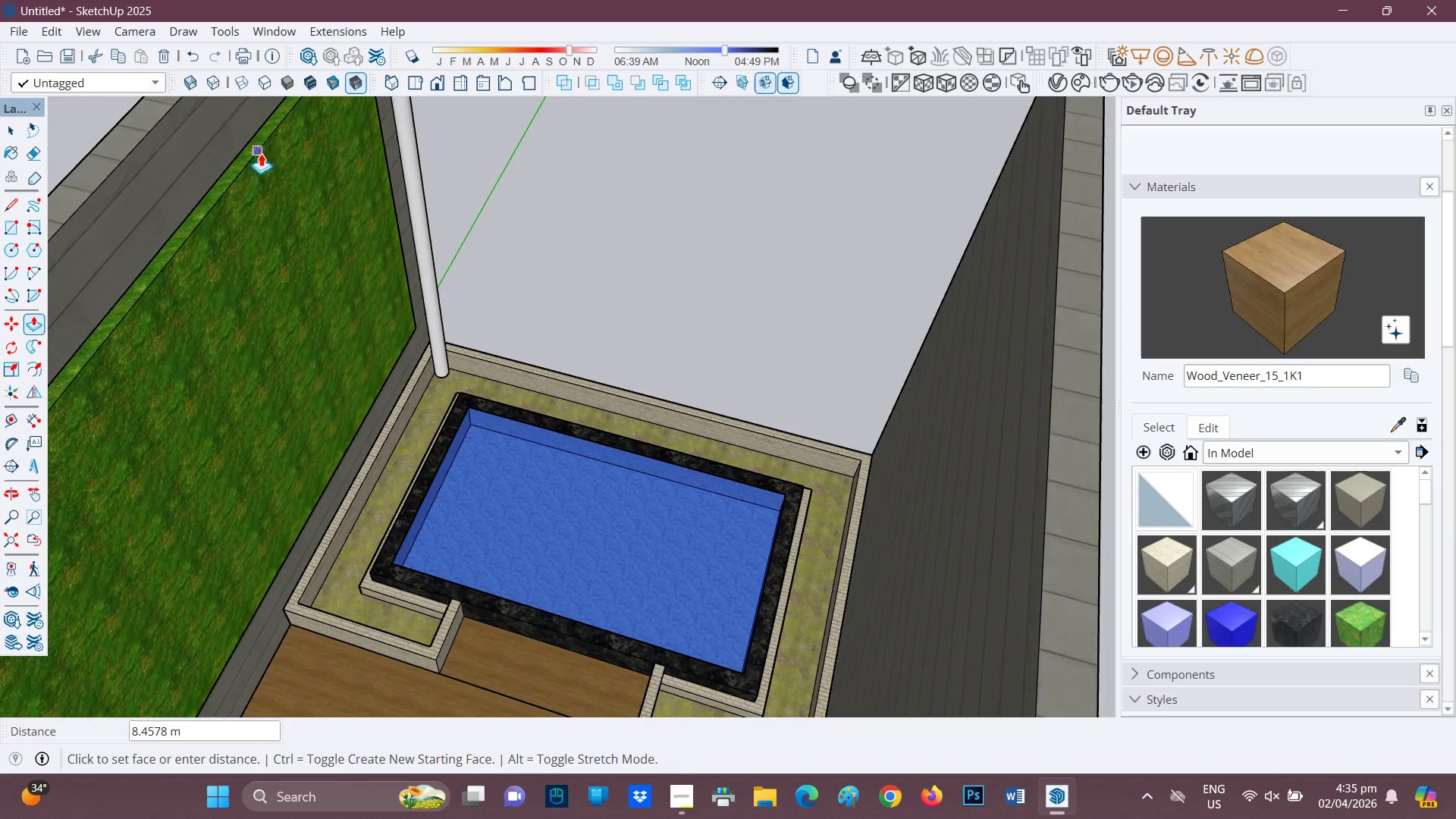 
left_click([261, 153])
 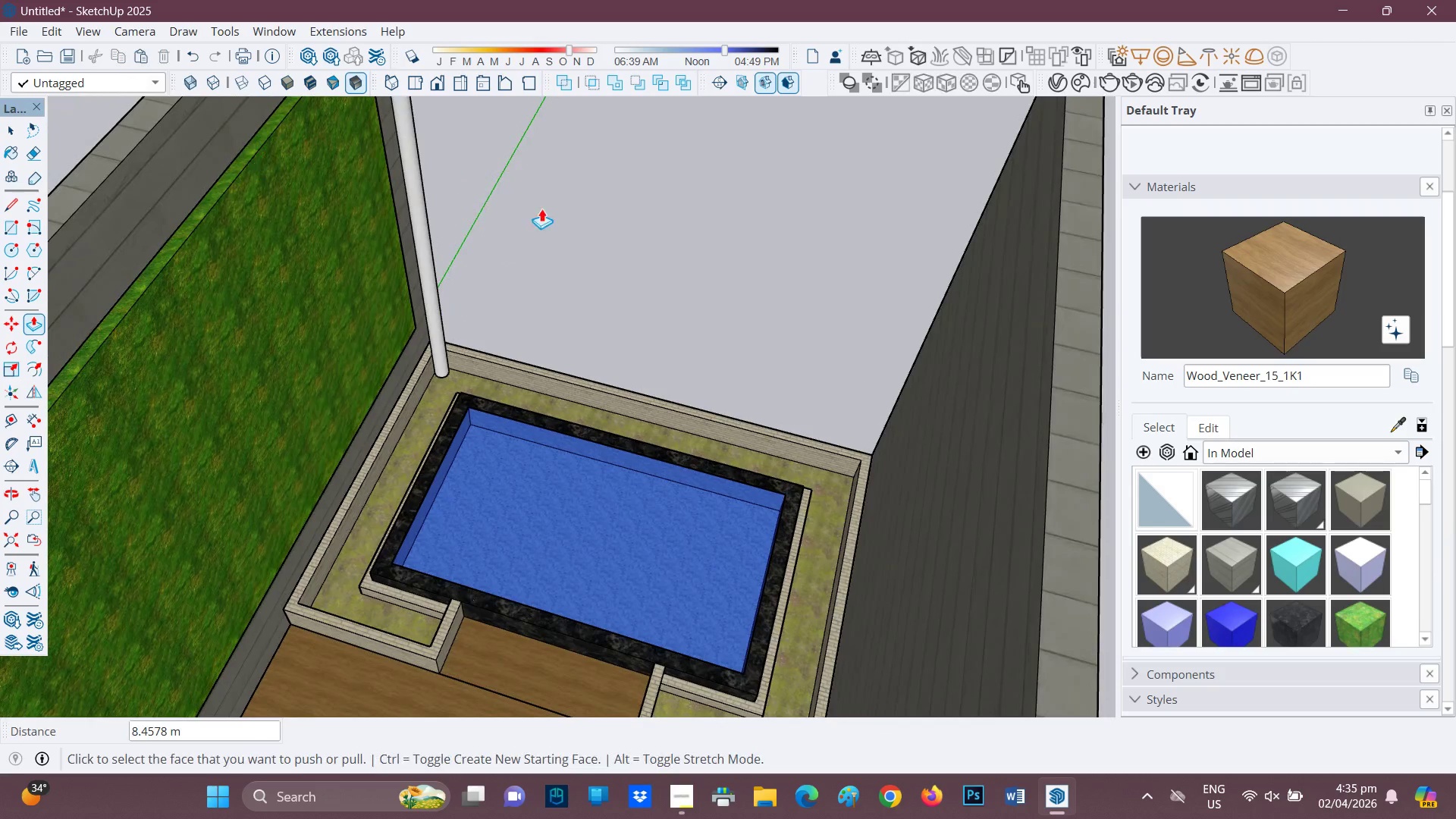 
scroll: coordinate [431, 215], scroll_direction: down, amount: 2.0
 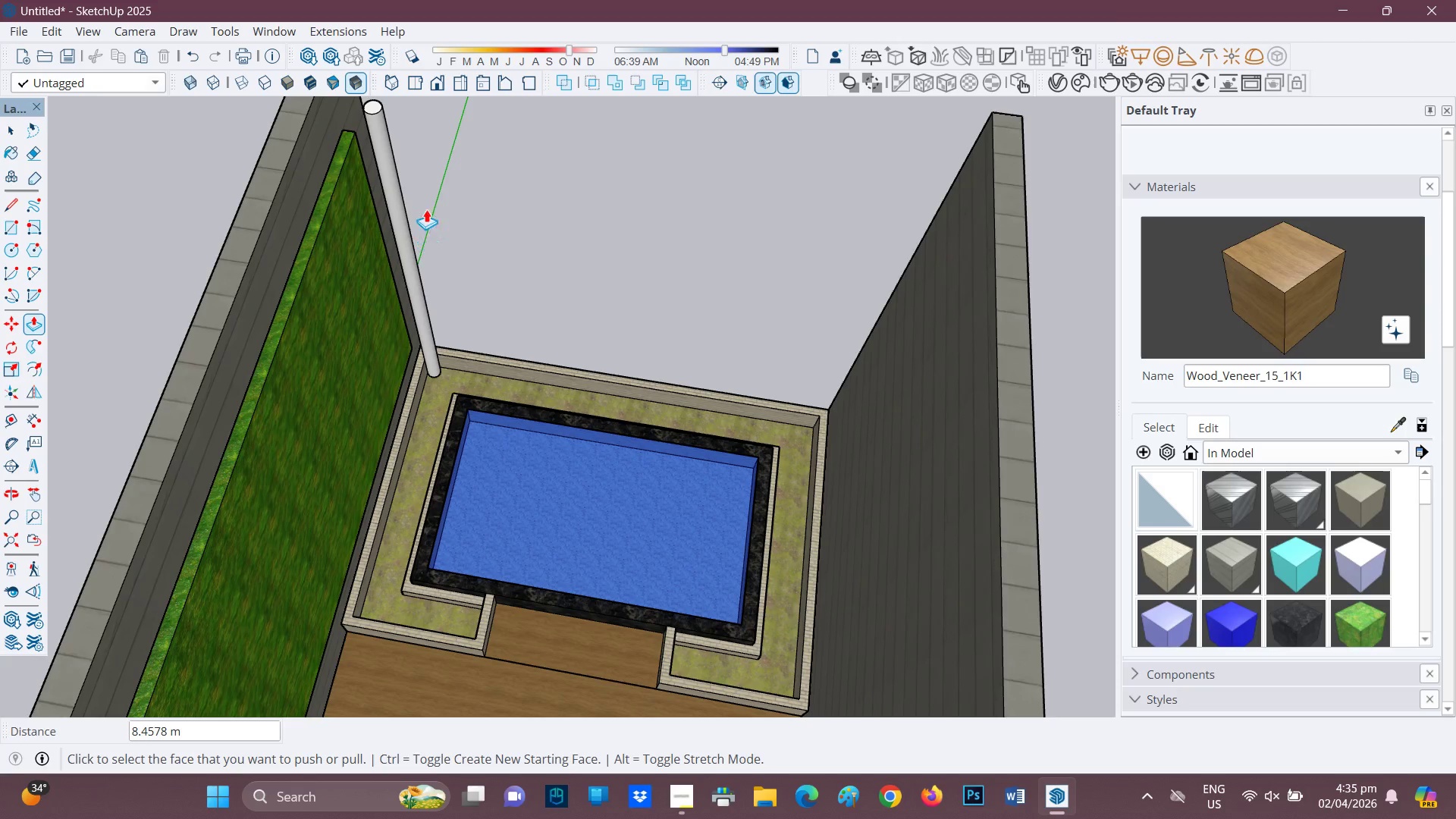 
scroll: coordinate [1450, 511], scroll_direction: up, amount: 2.0
 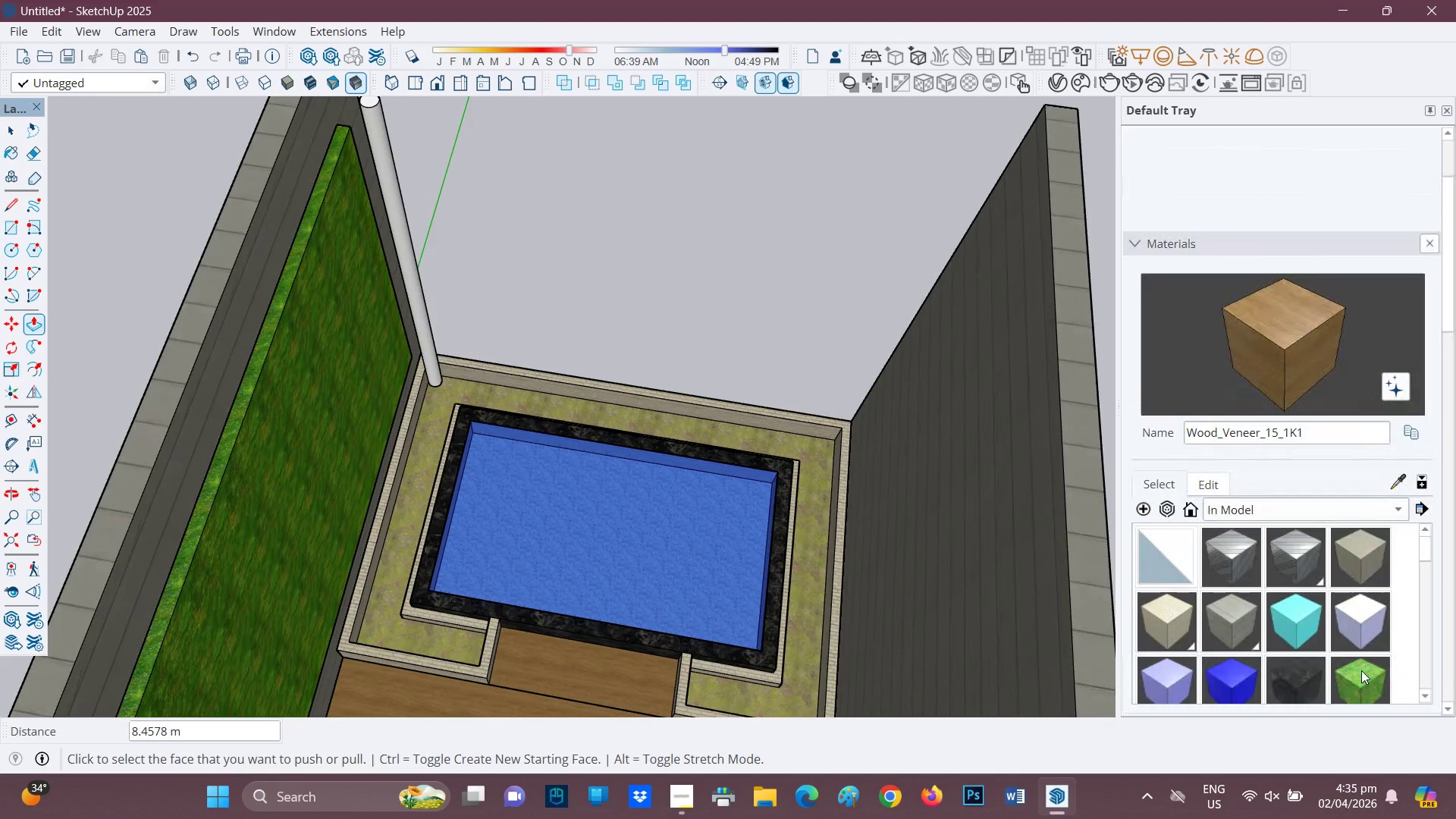 
left_click([1359, 675])
 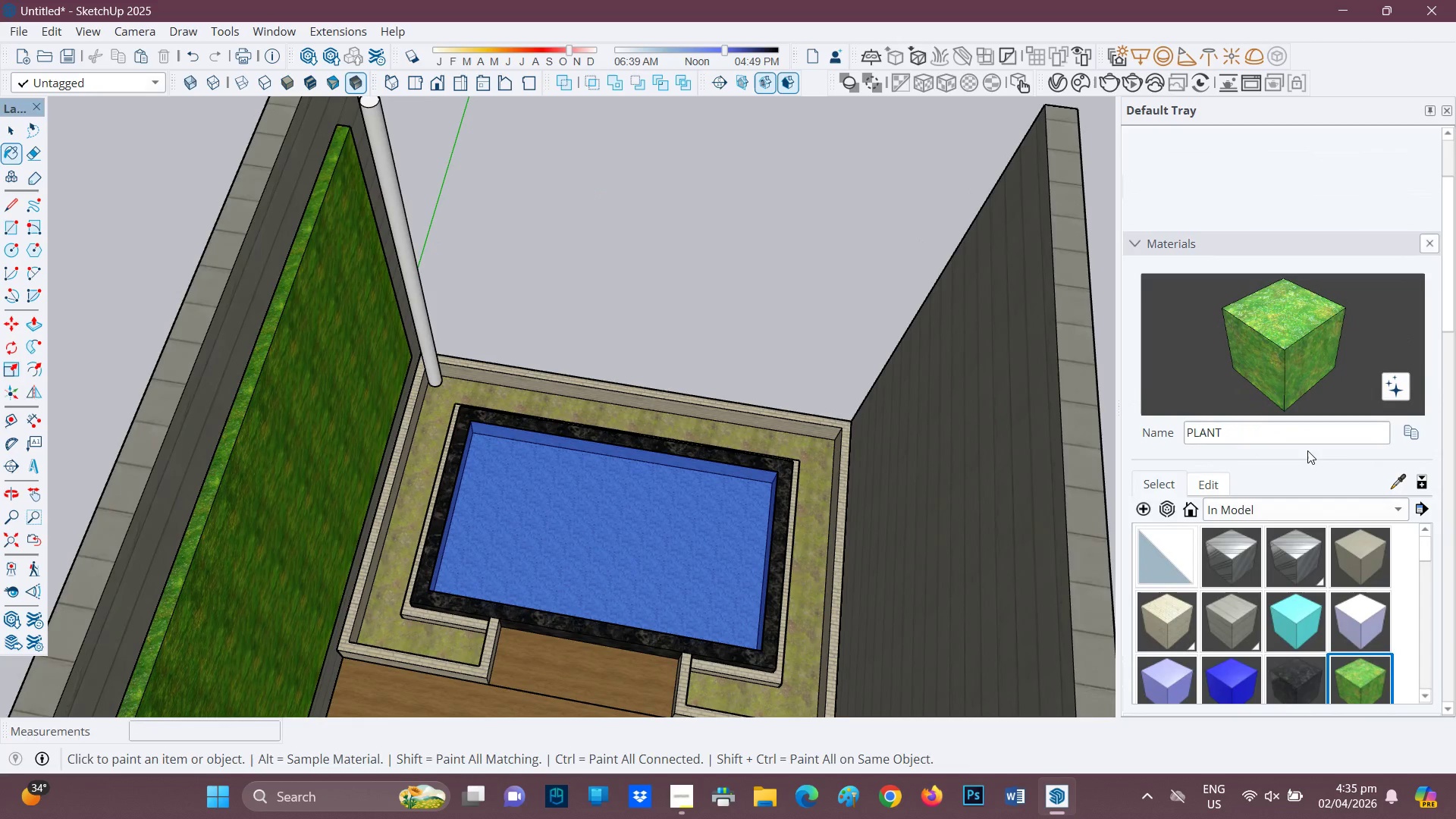 
left_click([1304, 436])
 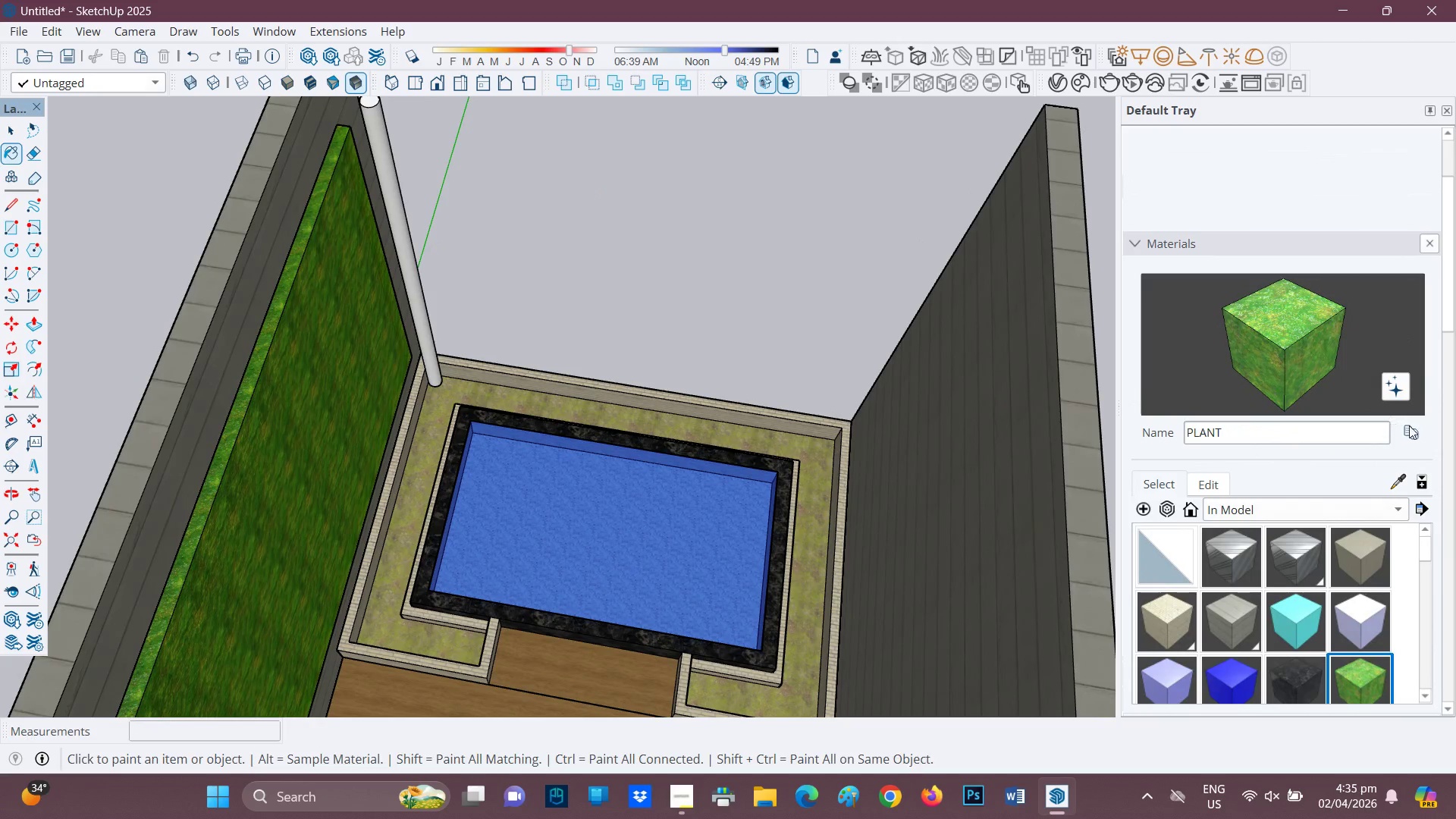 
left_click([1411, 429])
 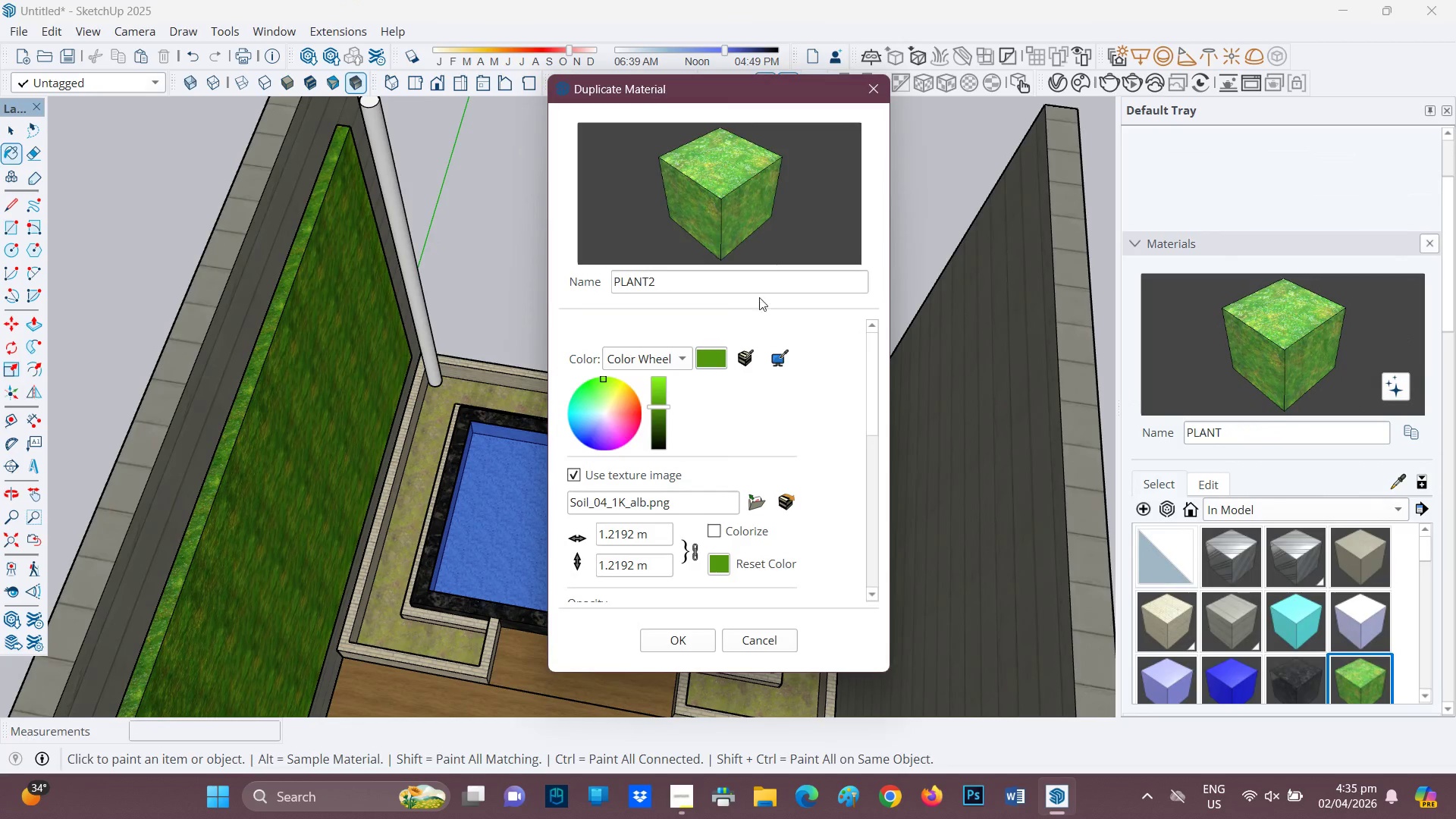 
left_click_drag(start_coordinate=[757, 284], to_coordinate=[369, 278])
 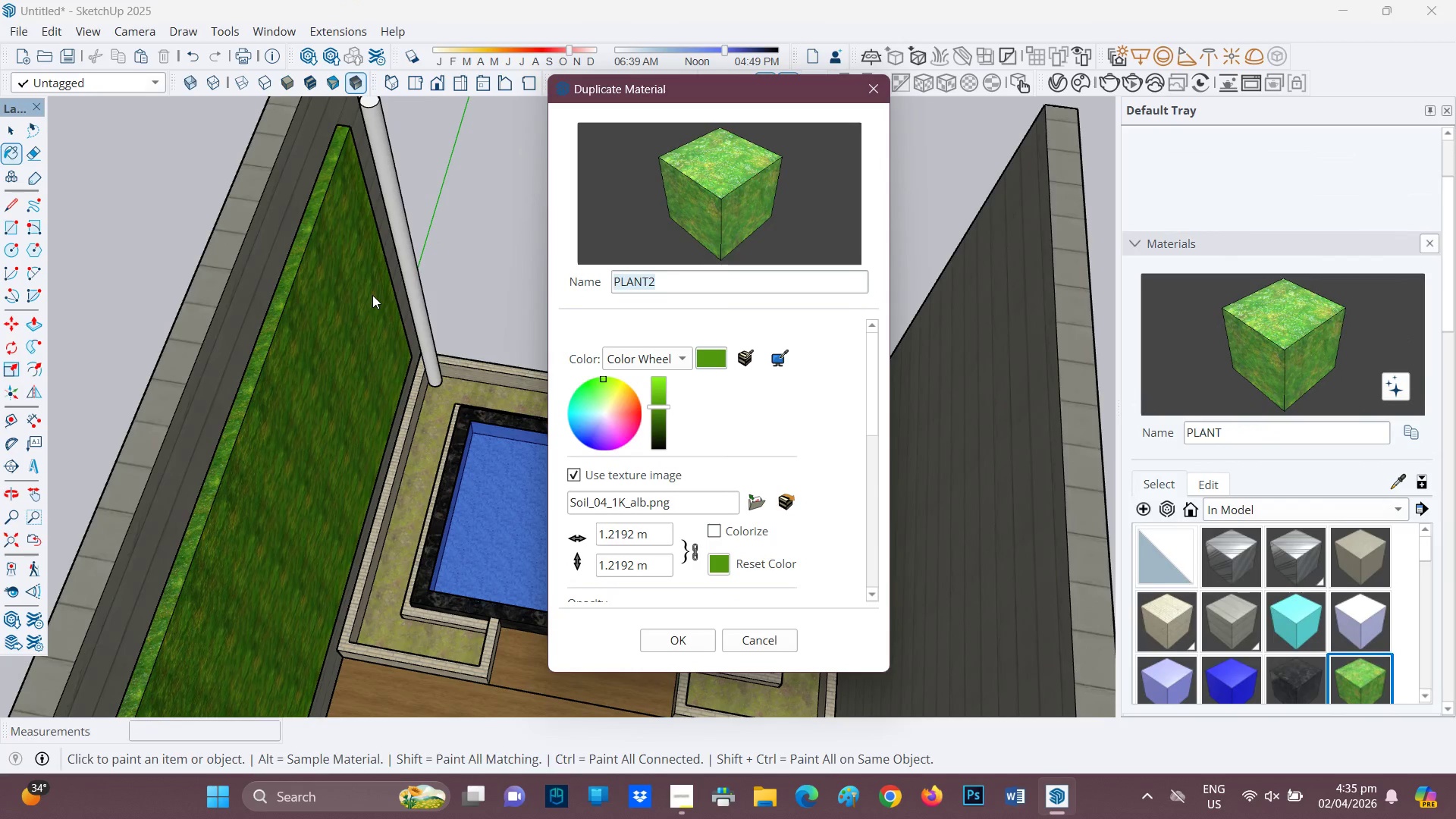 
type(bamboo)
 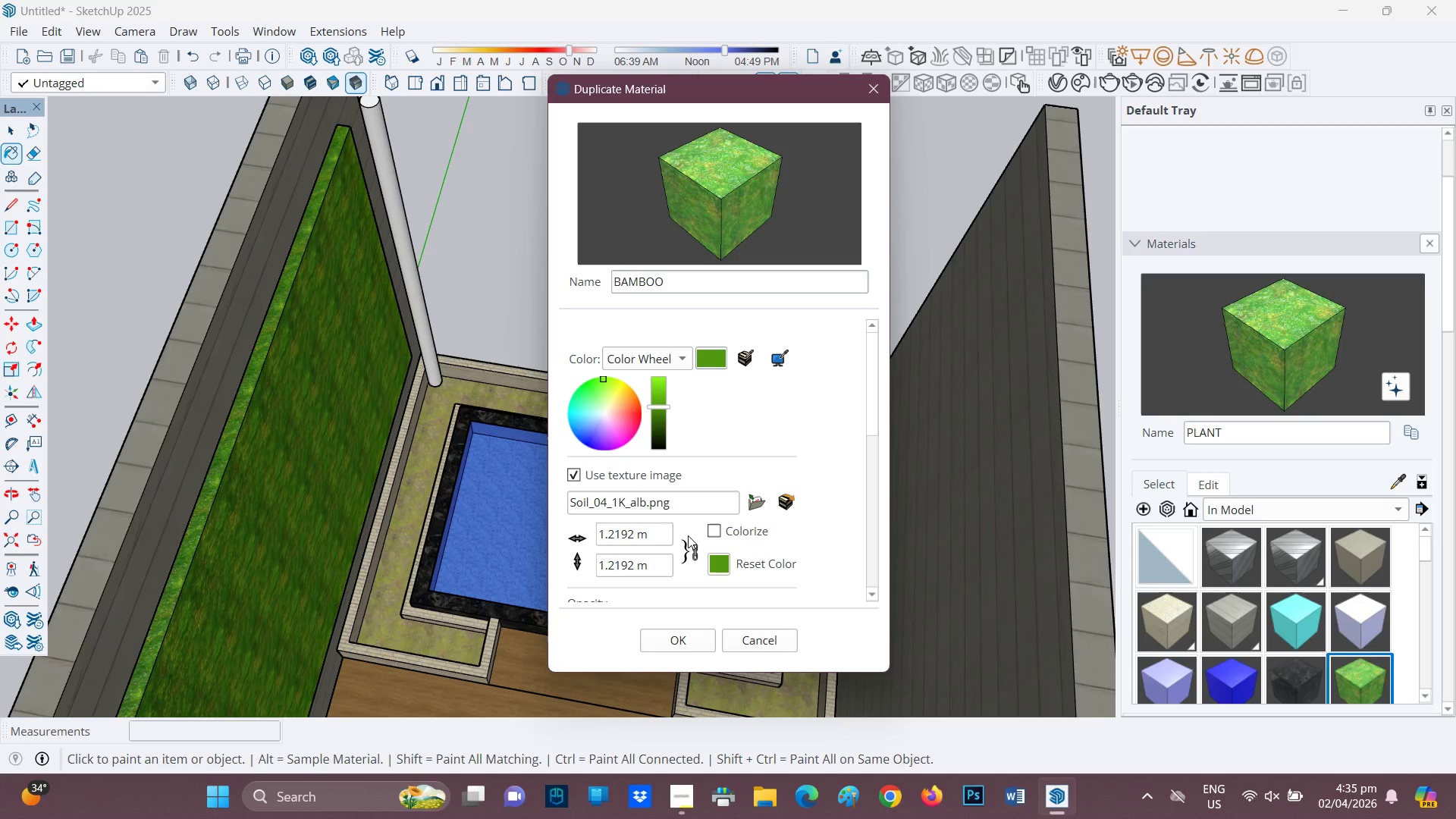 
left_click_drag(start_coordinate=[658, 535], to_coordinate=[362, 528])
 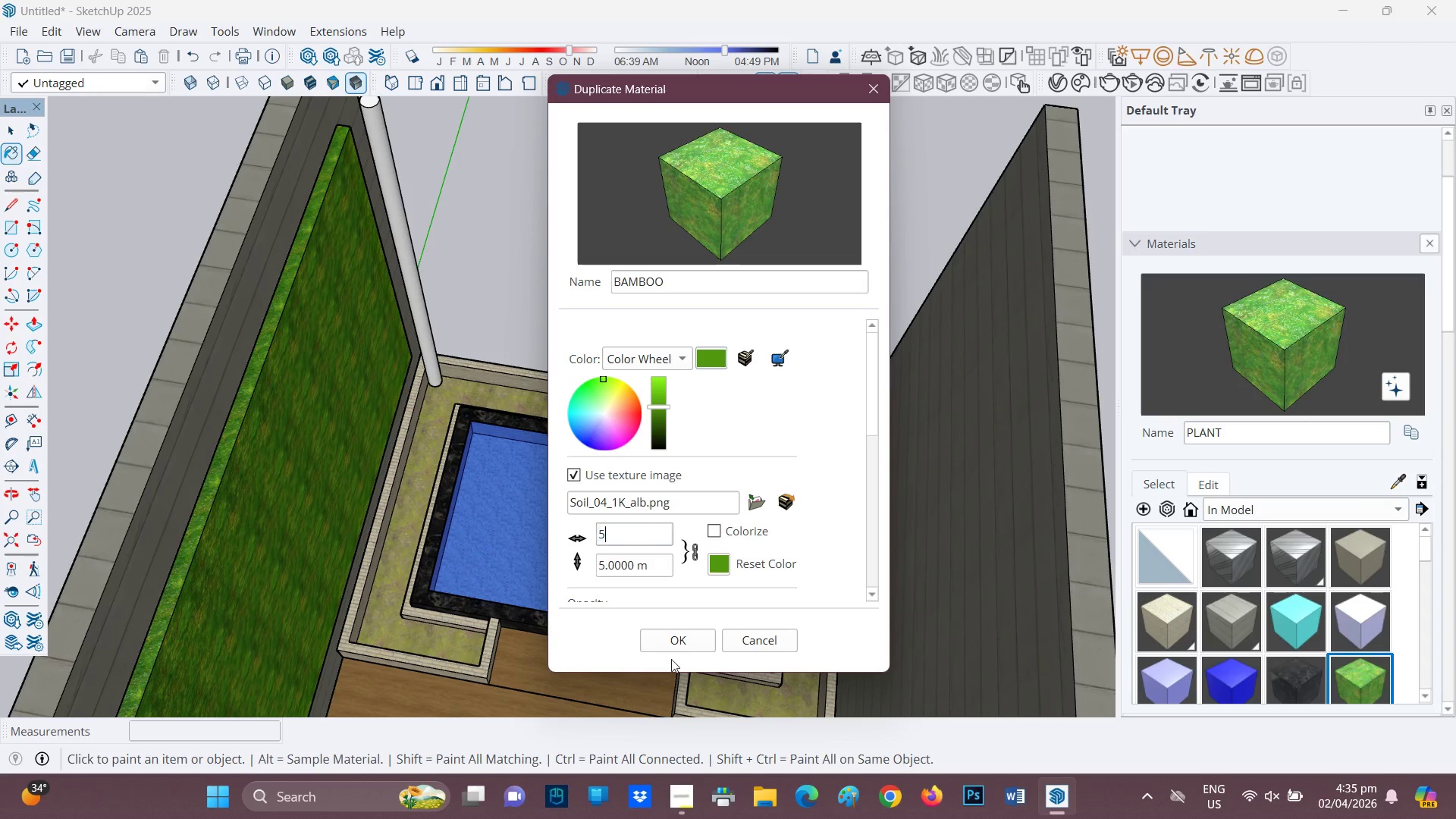 
key(5)
 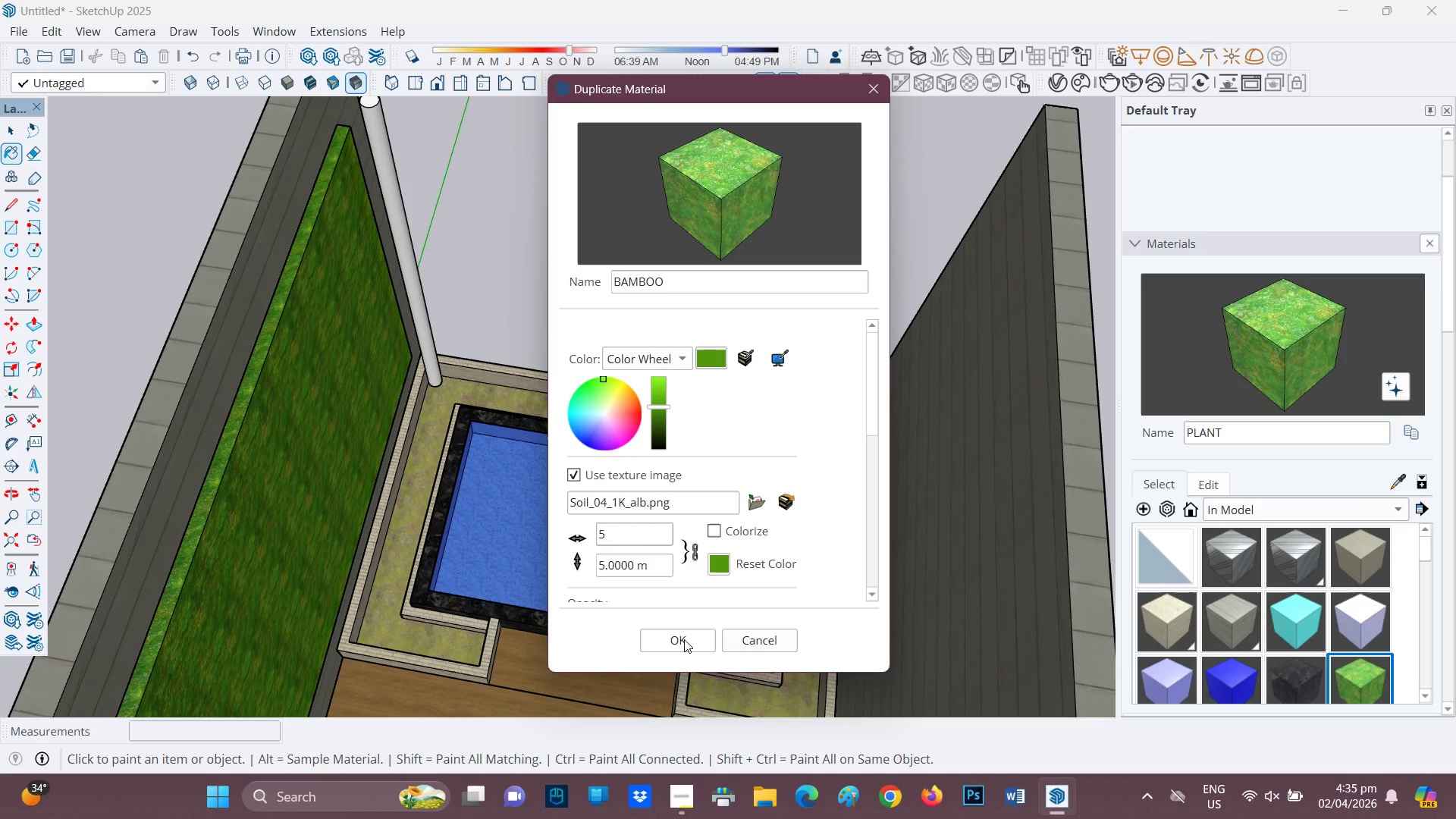 
left_click([684, 639])
 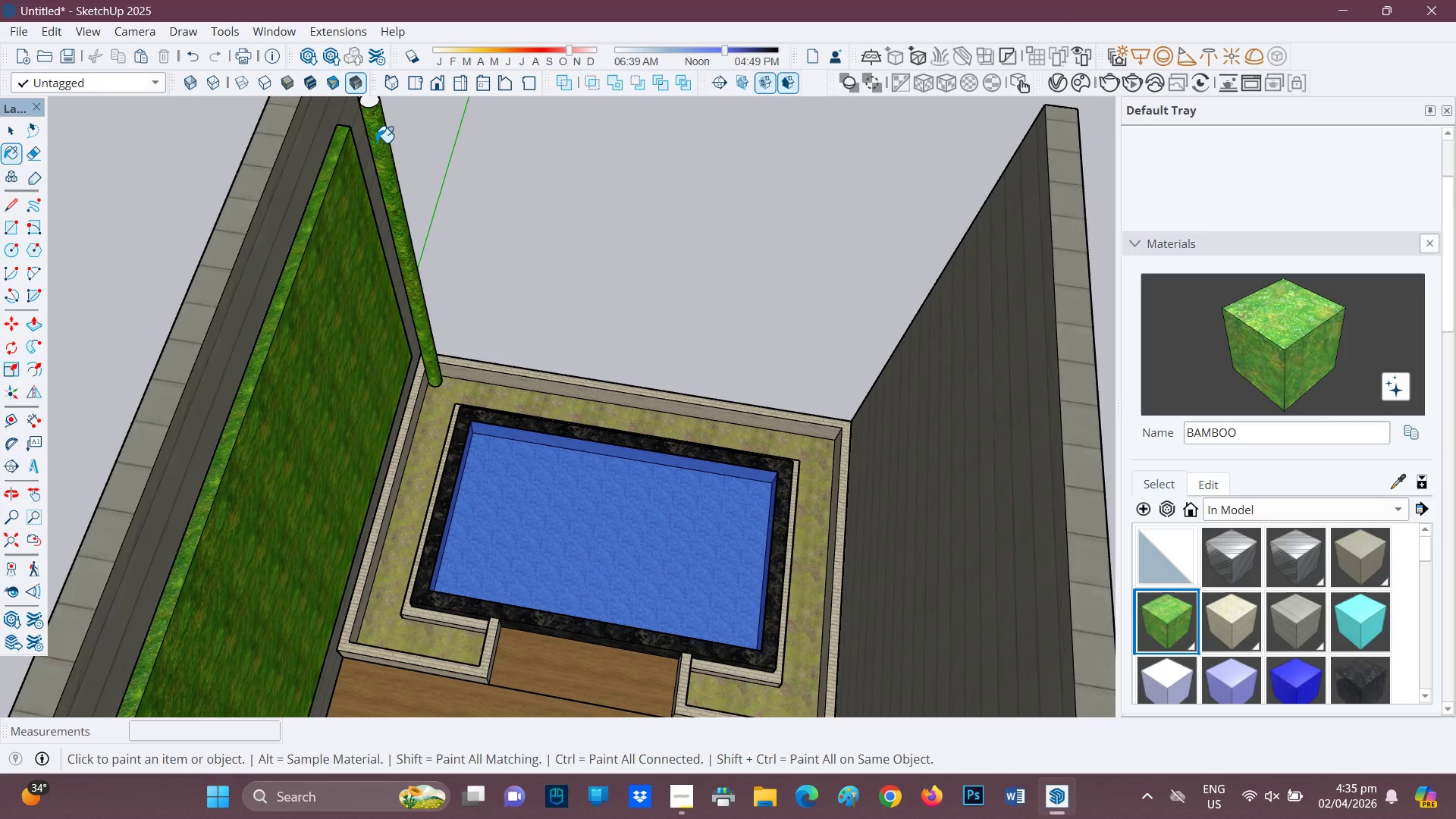 
scroll: coordinate [389, 181], scroll_direction: up, amount: 4.0
 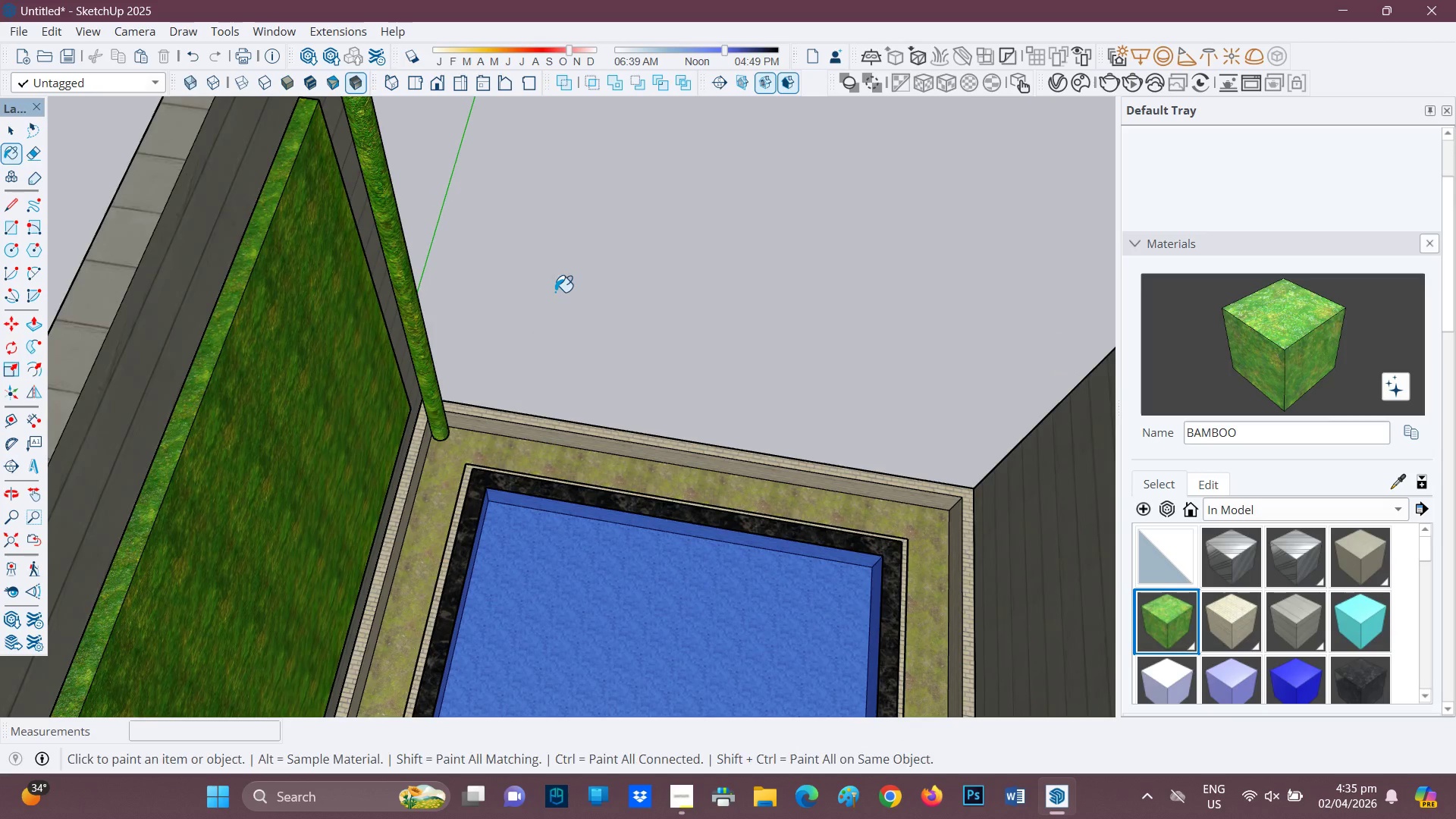 
key(H)
 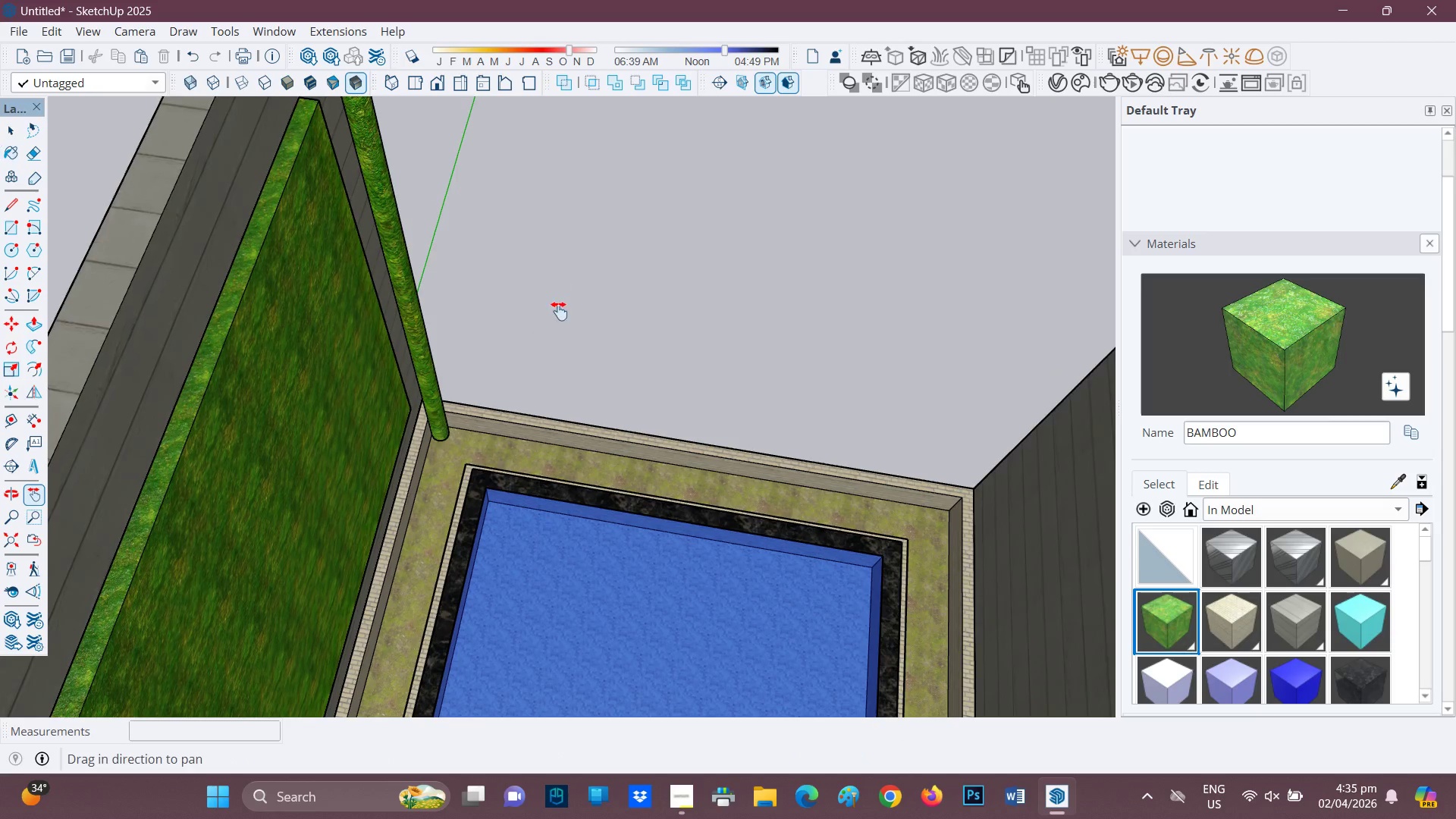 
left_click_drag(start_coordinate=[555, 292], to_coordinate=[590, 469])
 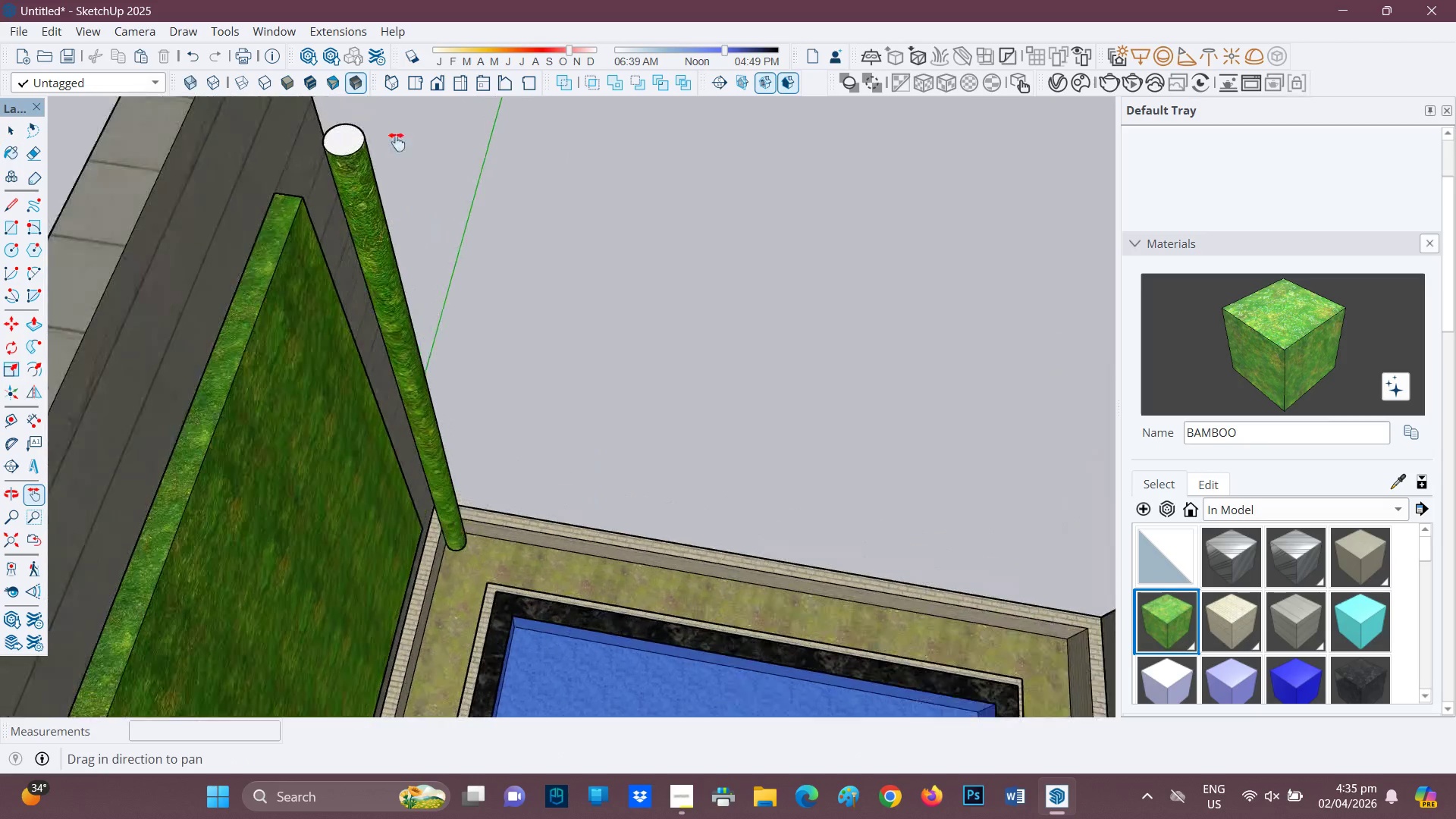 
scroll: coordinate [347, 154], scroll_direction: up, amount: 5.0
 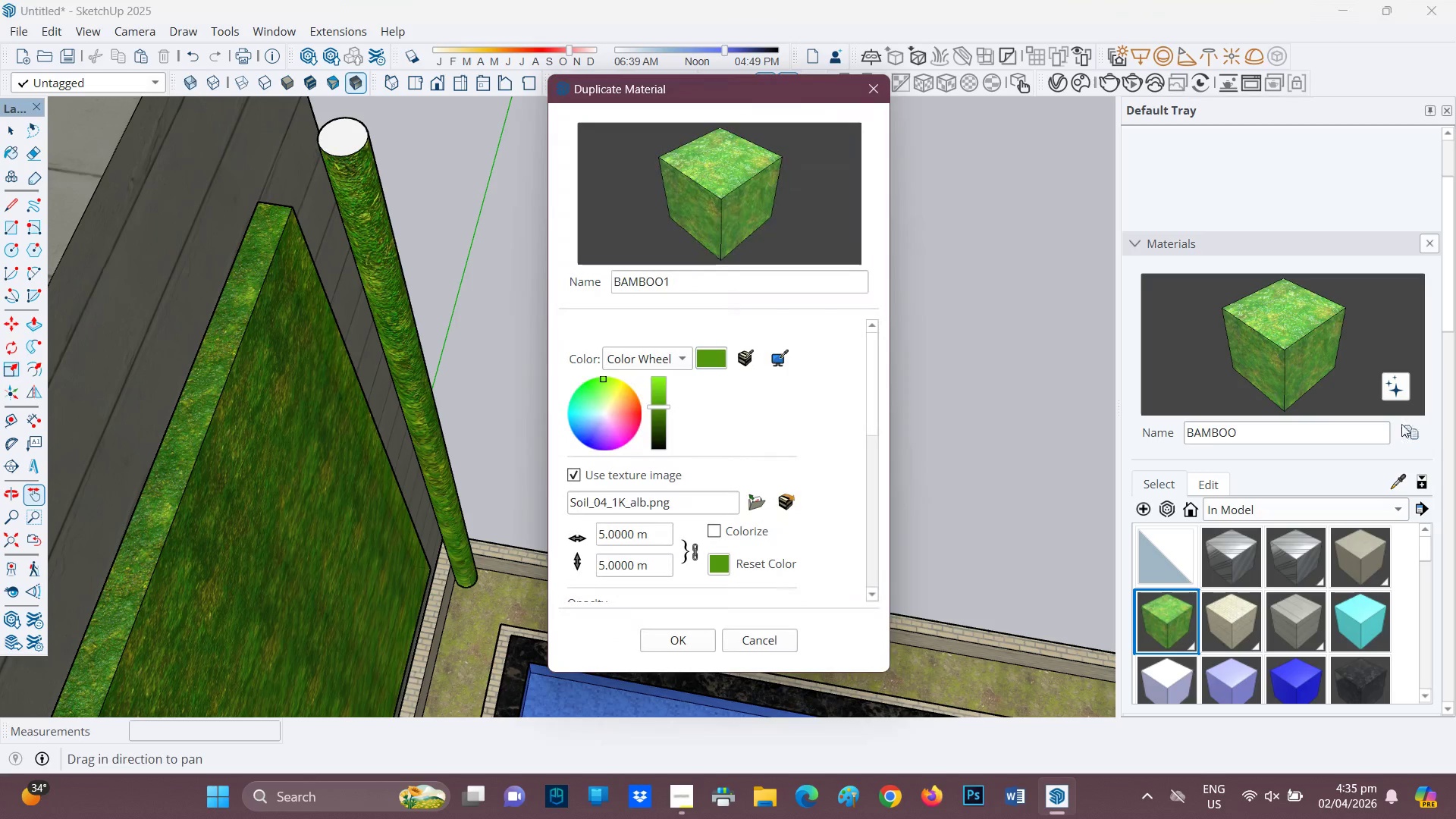 
scroll: coordinate [676, 487], scroll_direction: down, amount: 4.0
 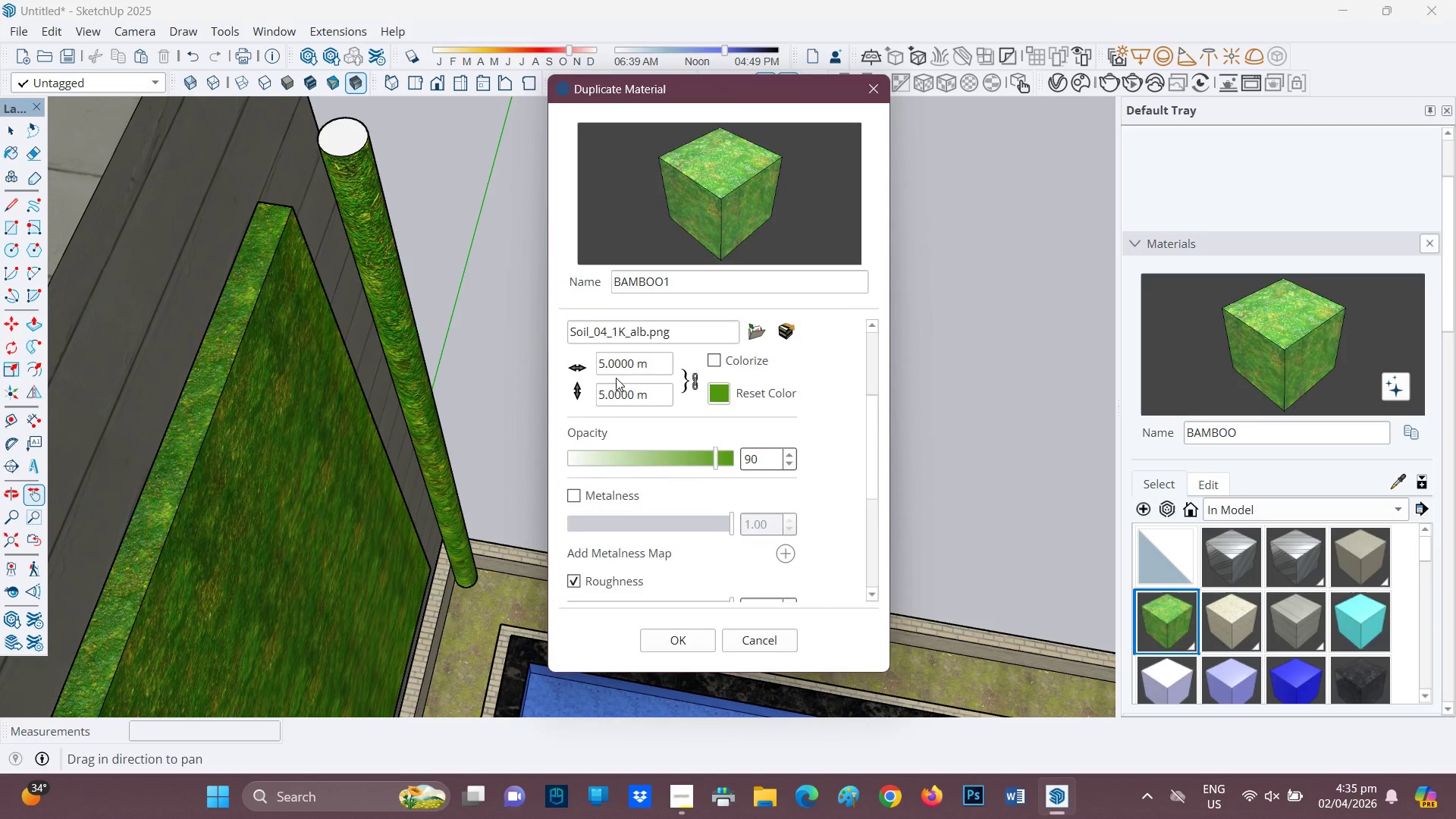 
scroll: coordinate [610, 365], scroll_direction: up, amount: 2.0
 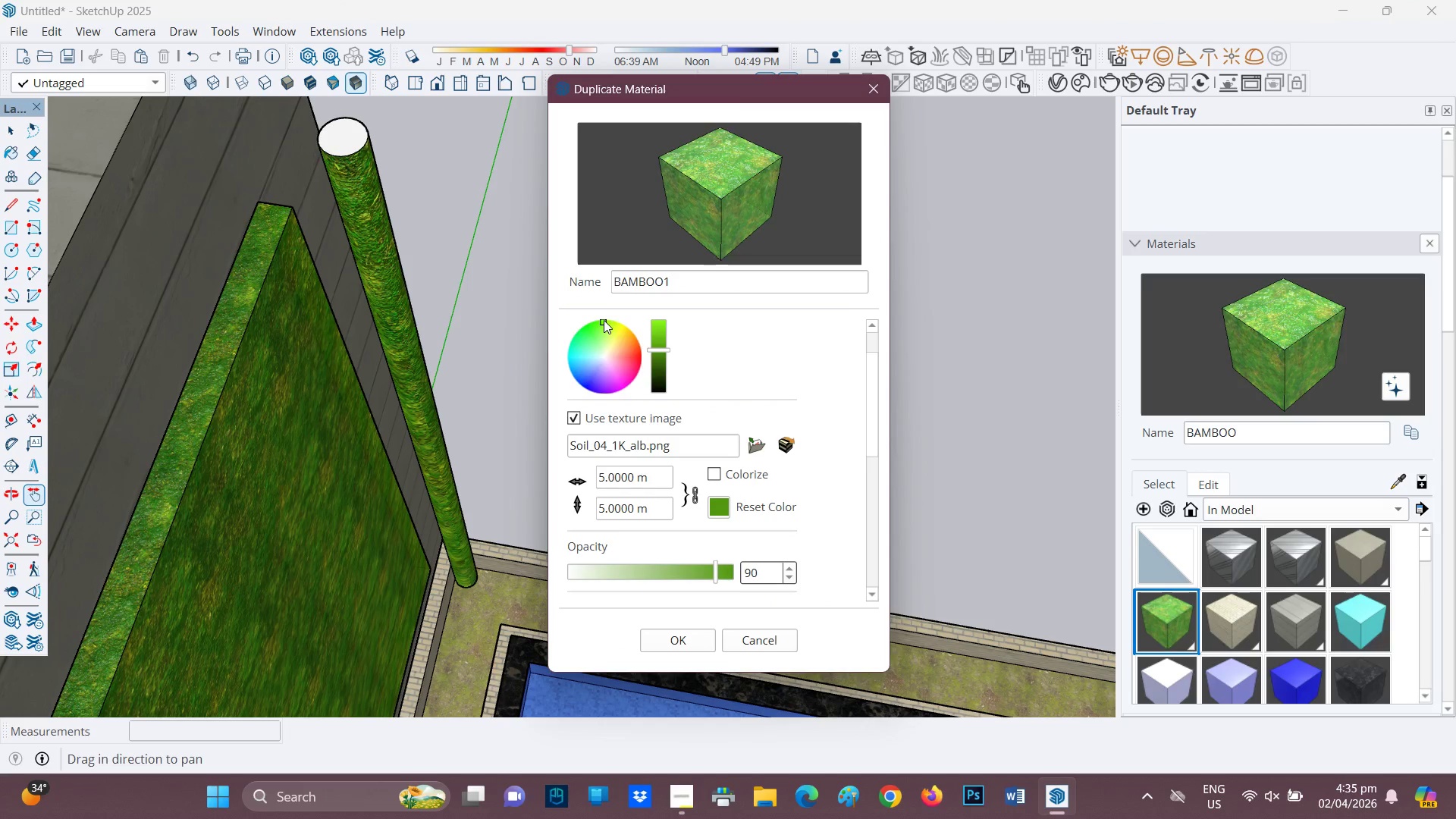 
scroll: coordinate [679, 443], scroll_direction: down, amount: 2.0
 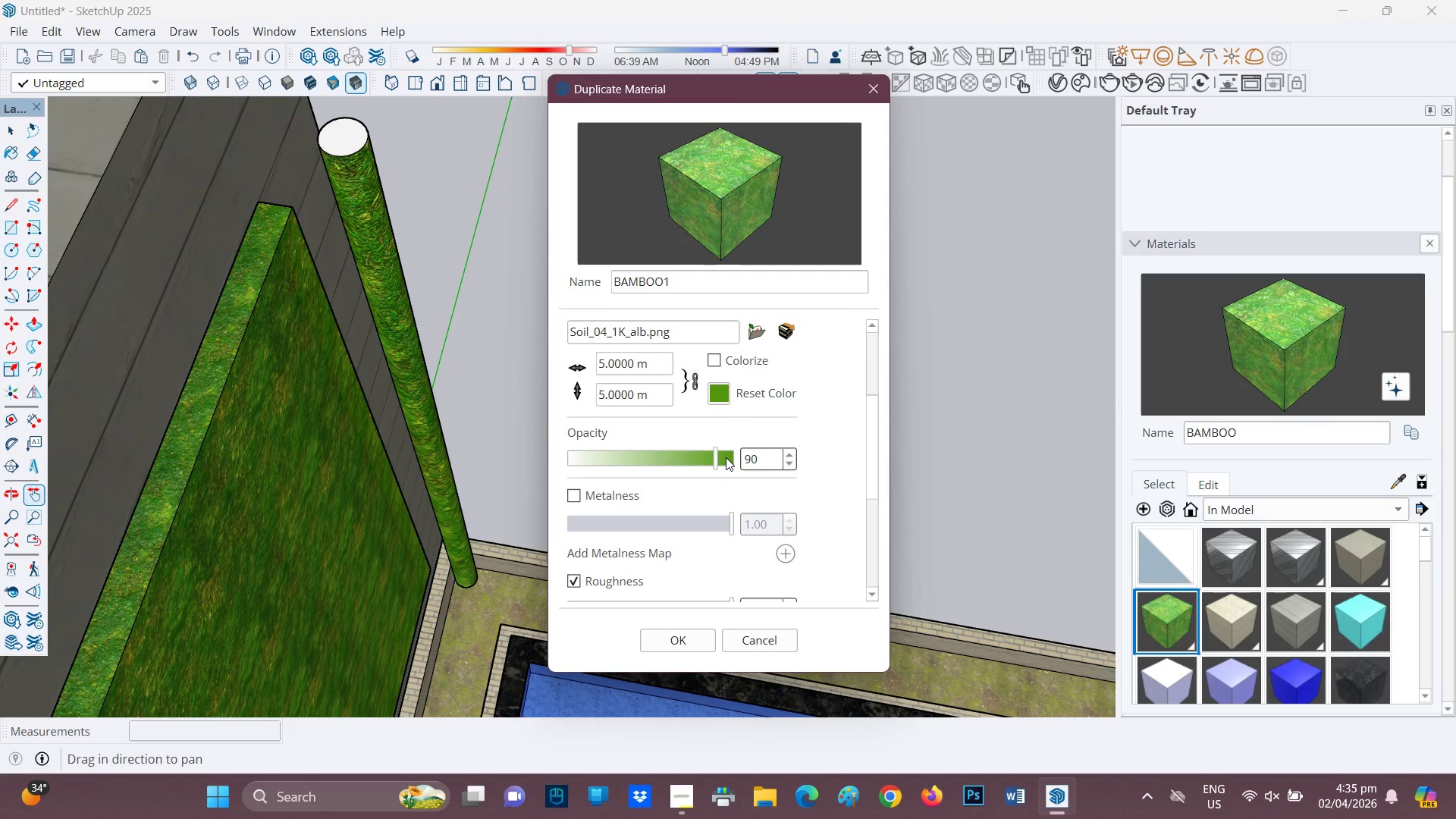 
left_click([726, 457])
 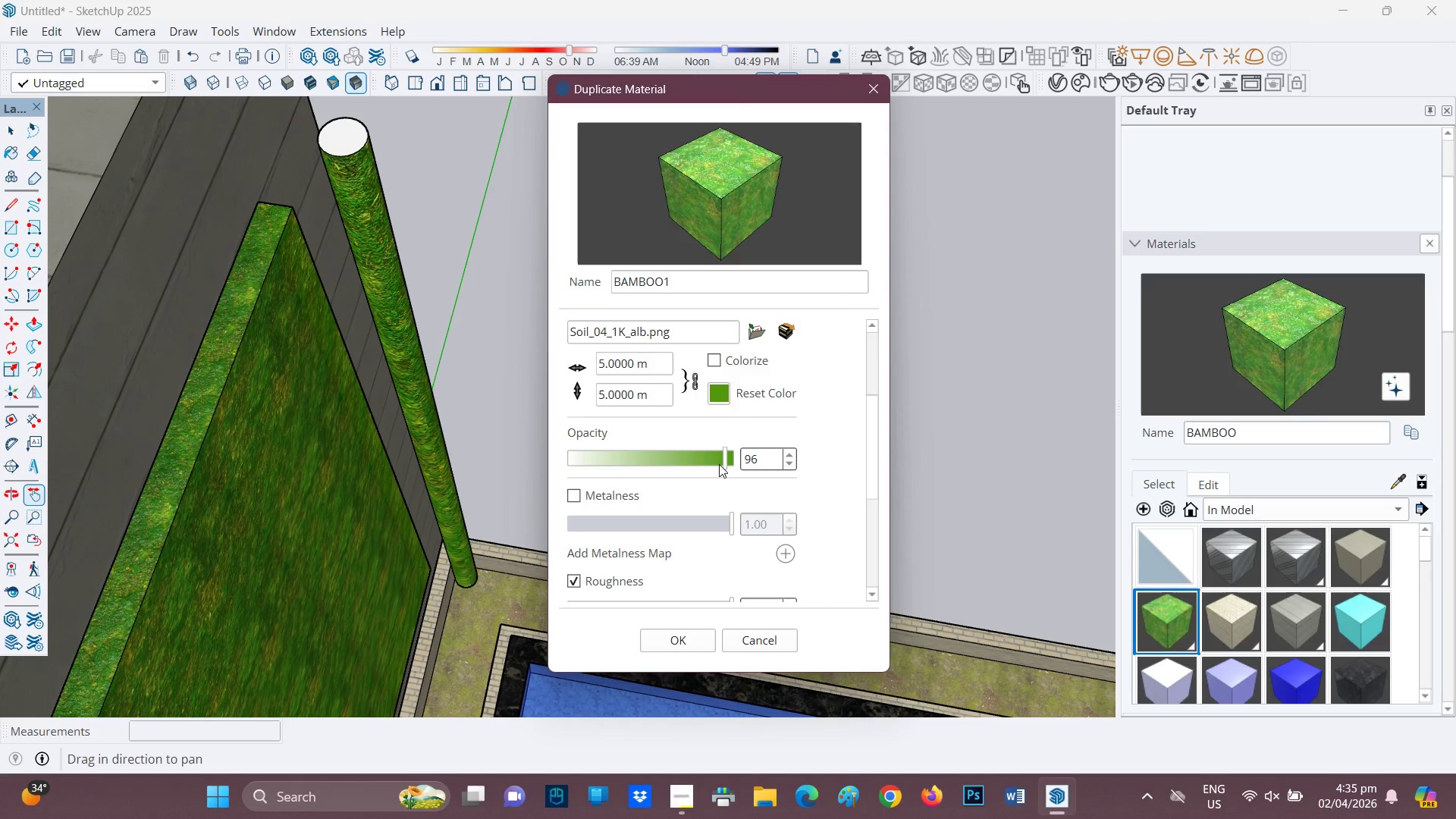 
scroll: coordinate [660, 496], scroll_direction: down, amount: 2.0
 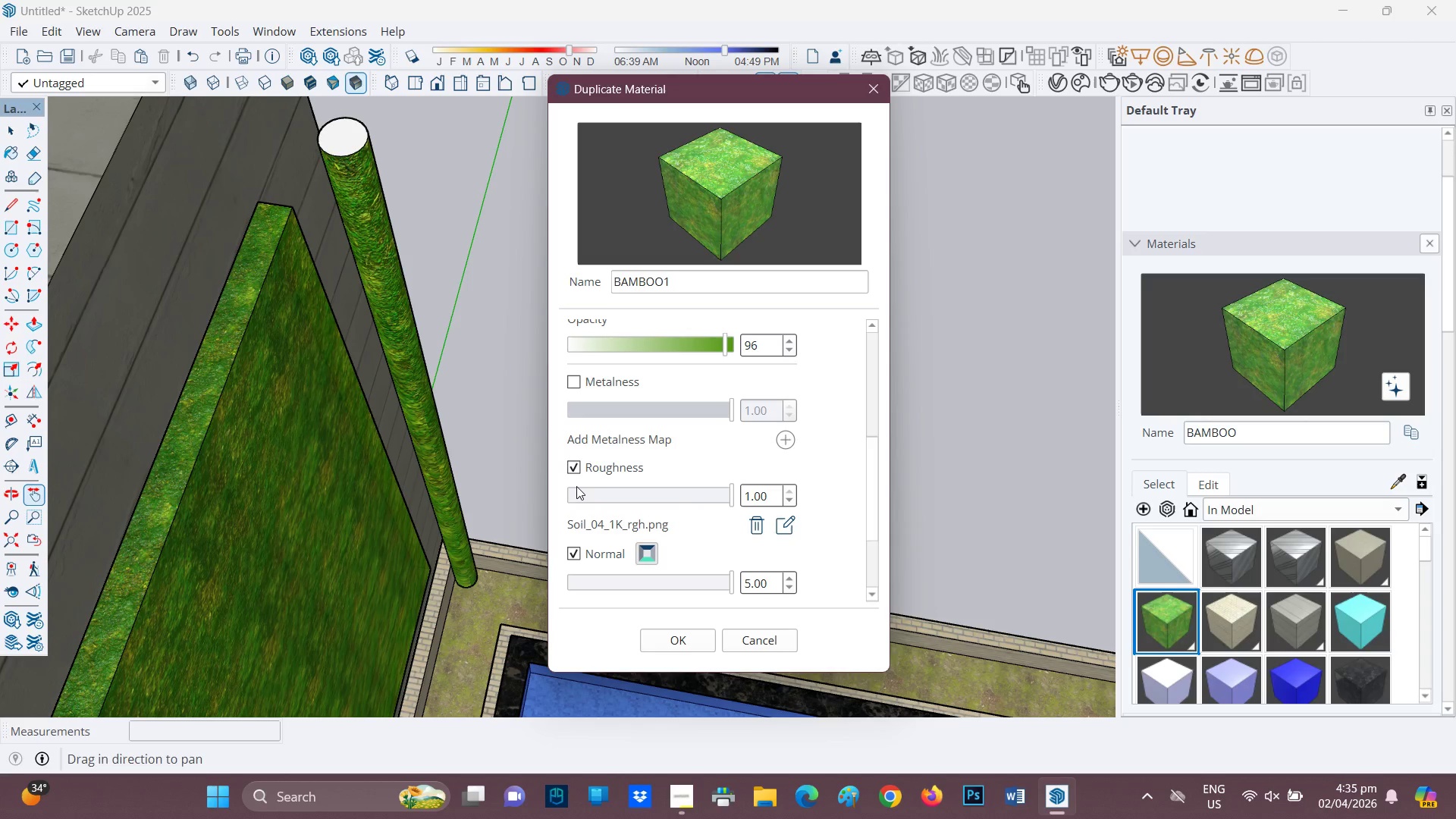 
left_click([573, 490])
 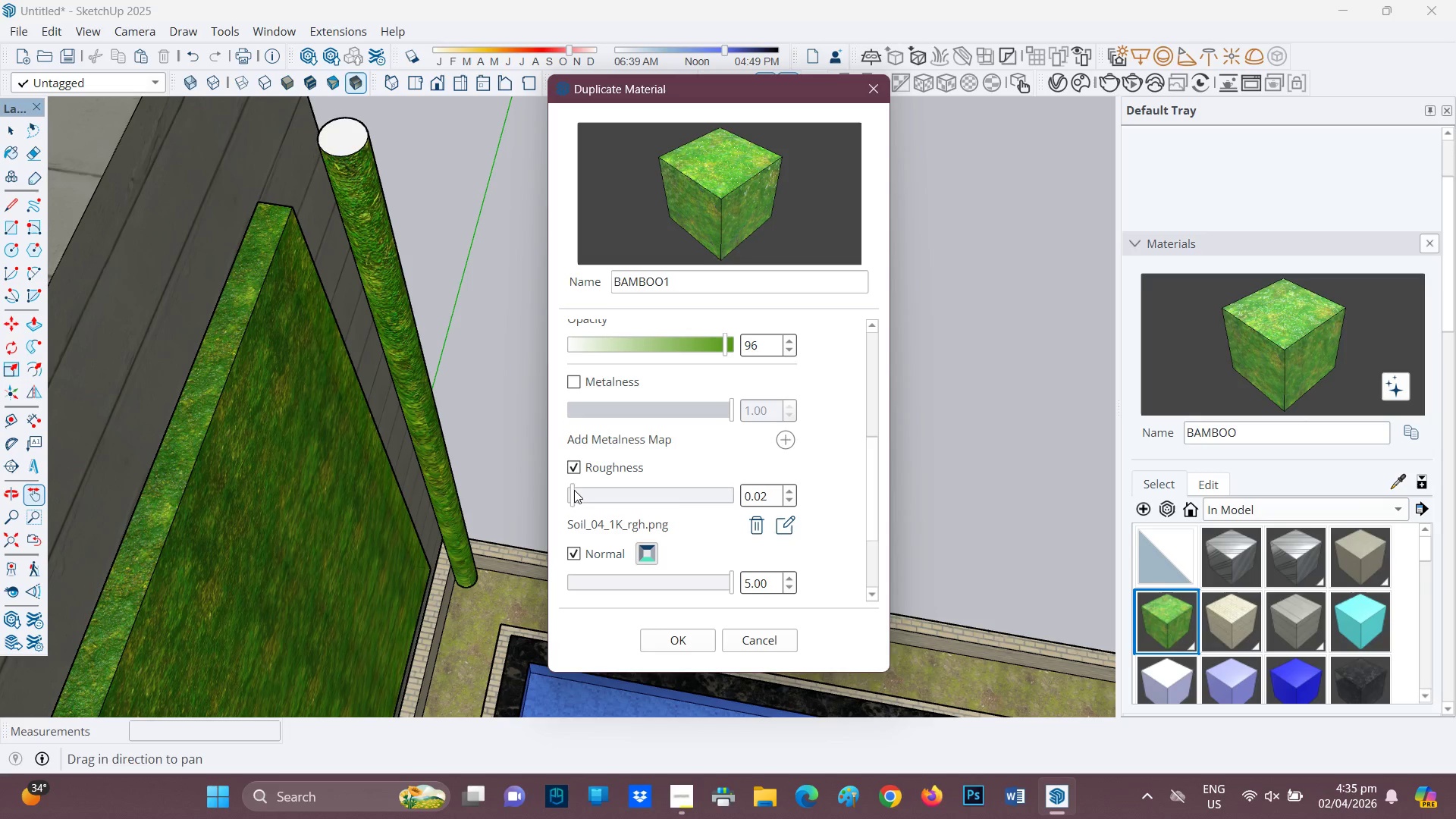 
left_click_drag(start_coordinate=[574, 490], to_coordinate=[554, 488])
 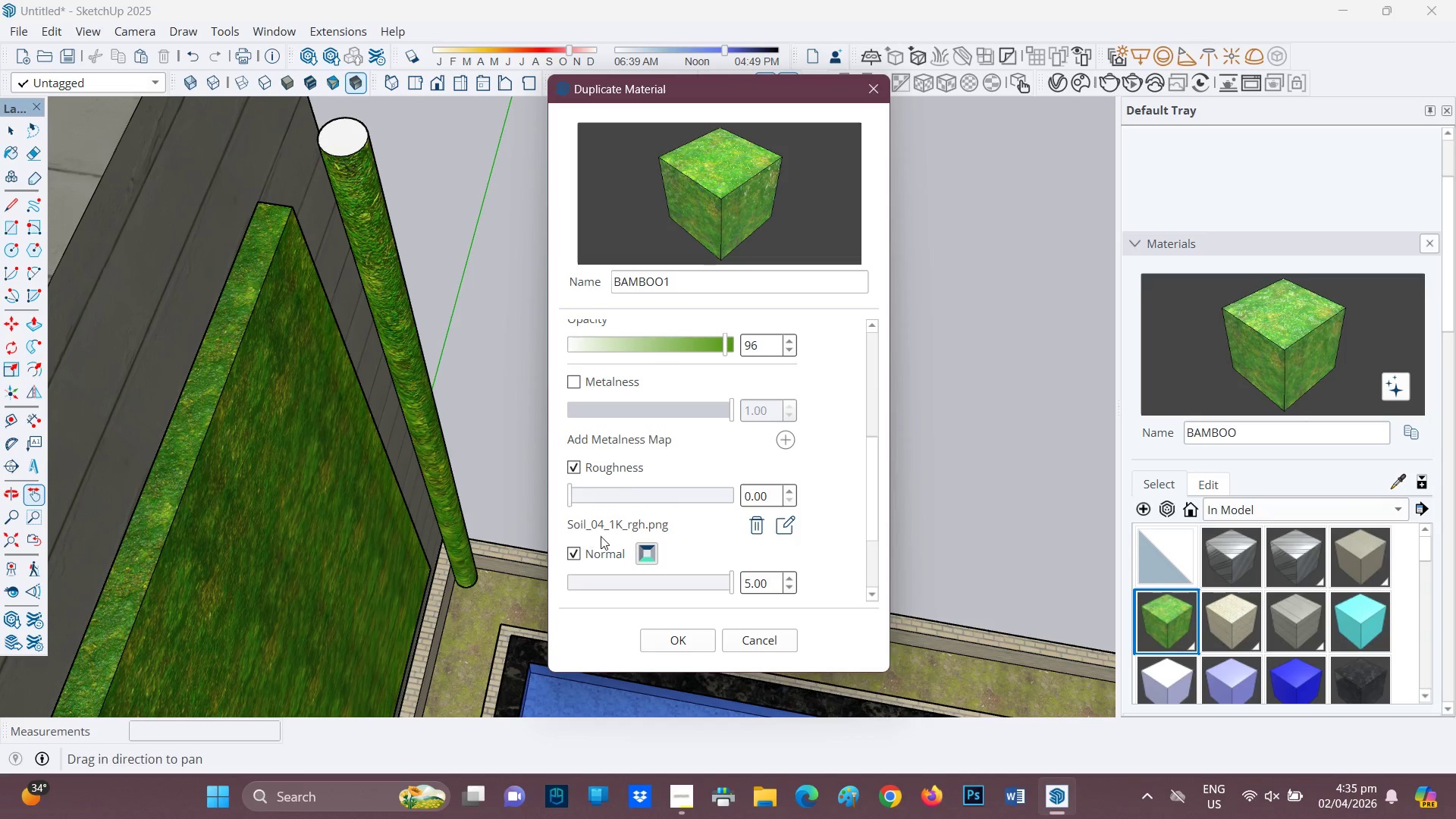 
scroll: coordinate [602, 537], scroll_direction: down, amount: 1.0
 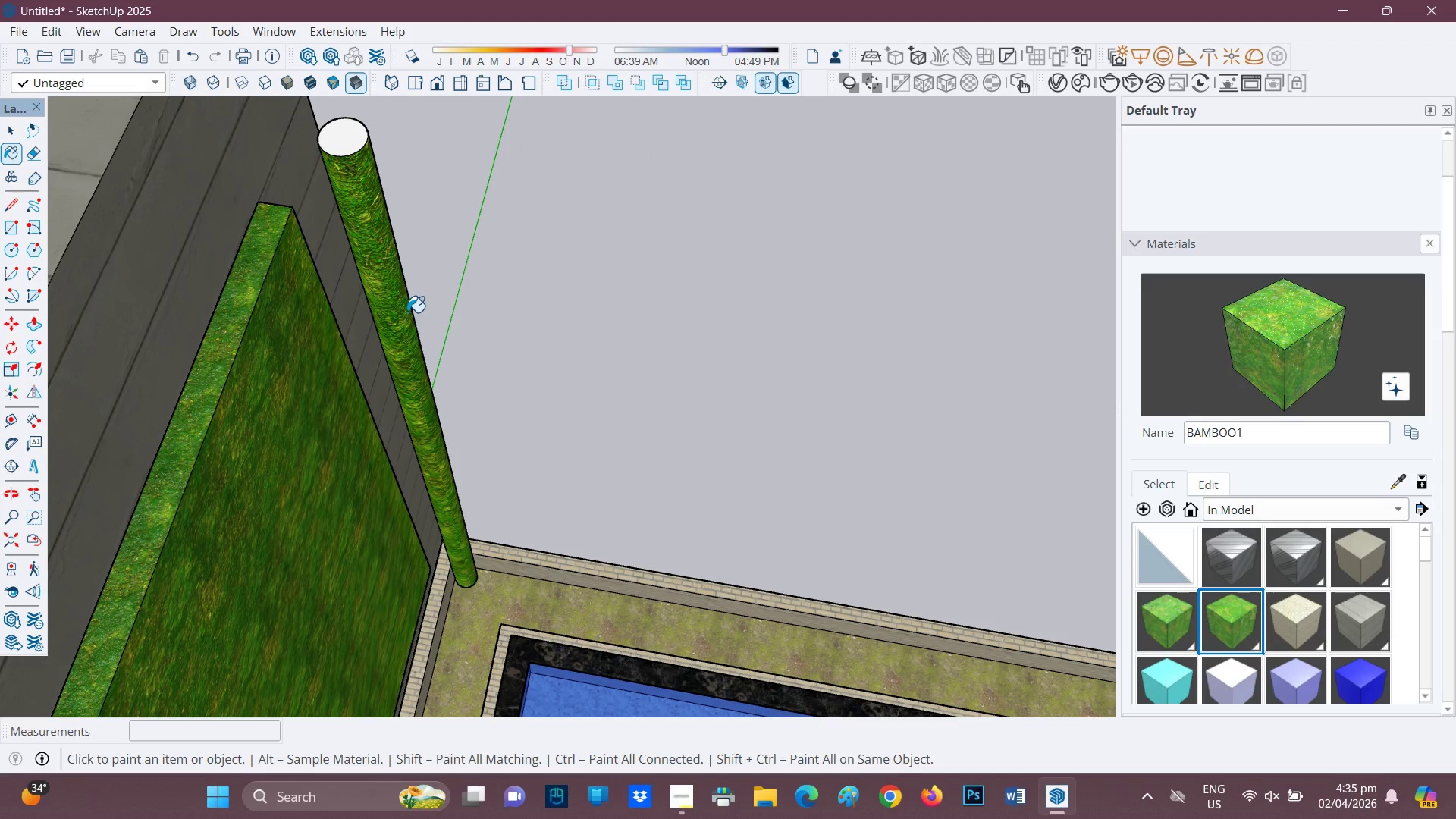 
left_click([390, 304])
 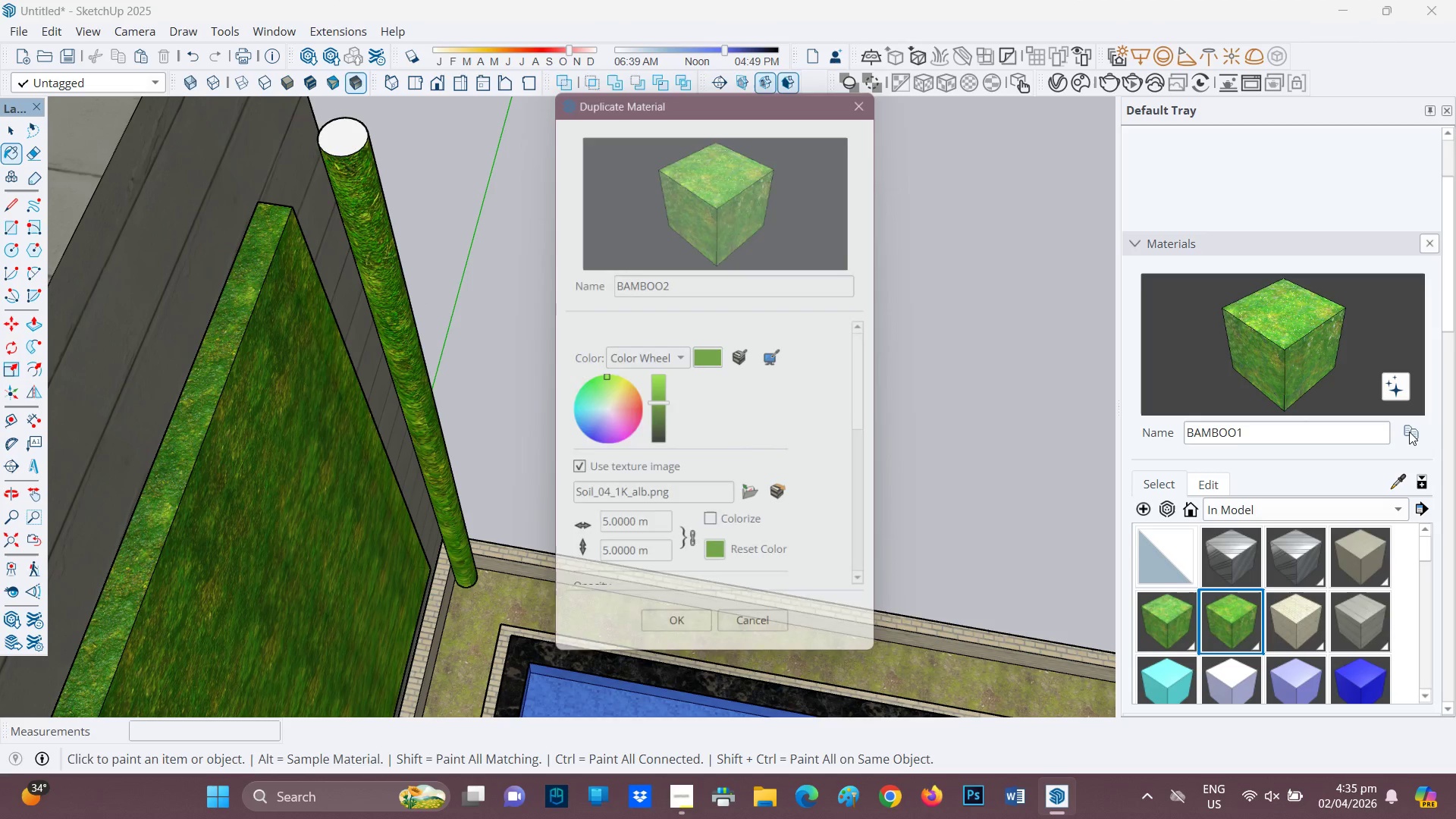 
scroll: coordinate [657, 471], scroll_direction: down, amount: 9.0
 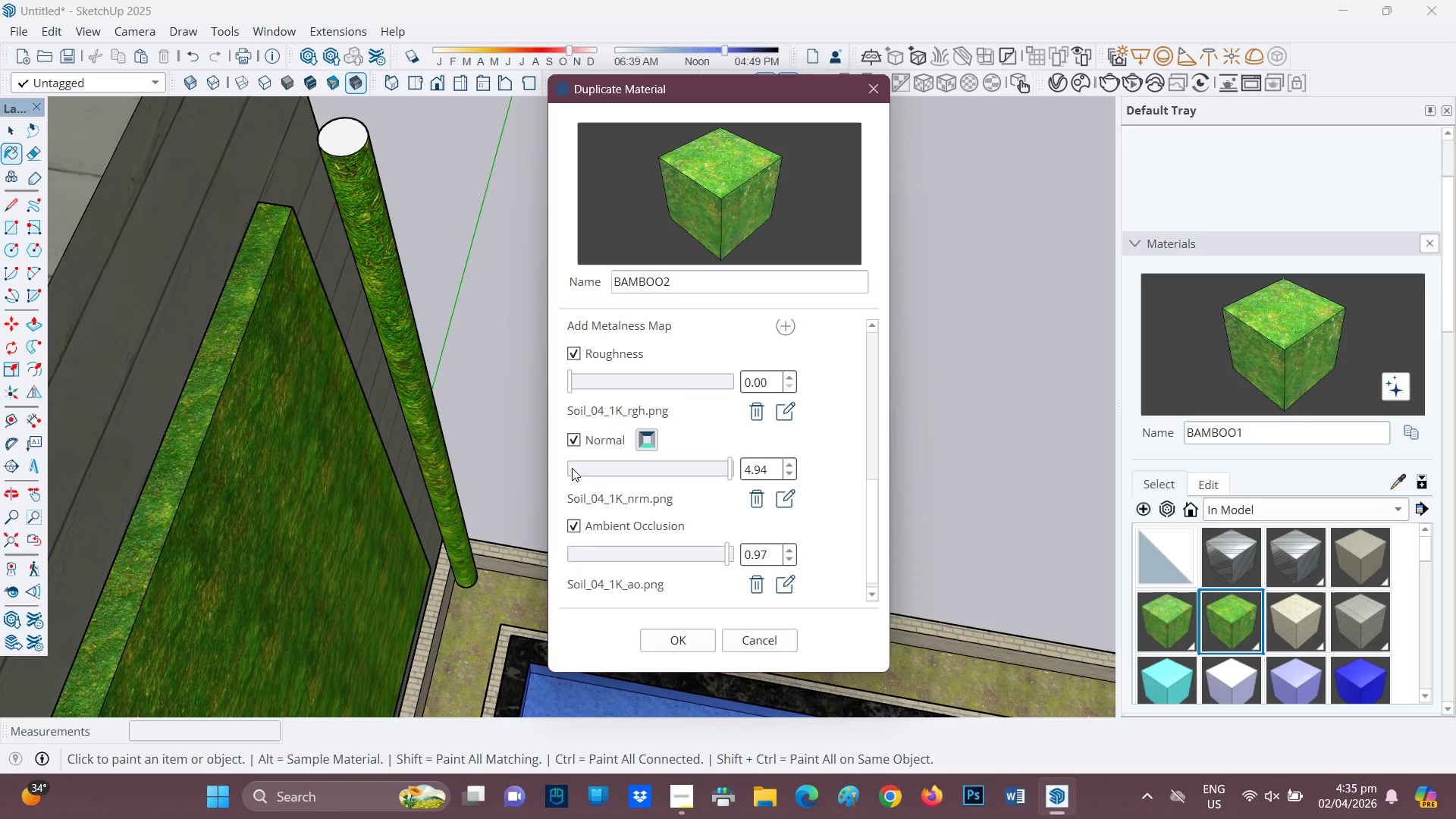 
left_click([572, 468])
 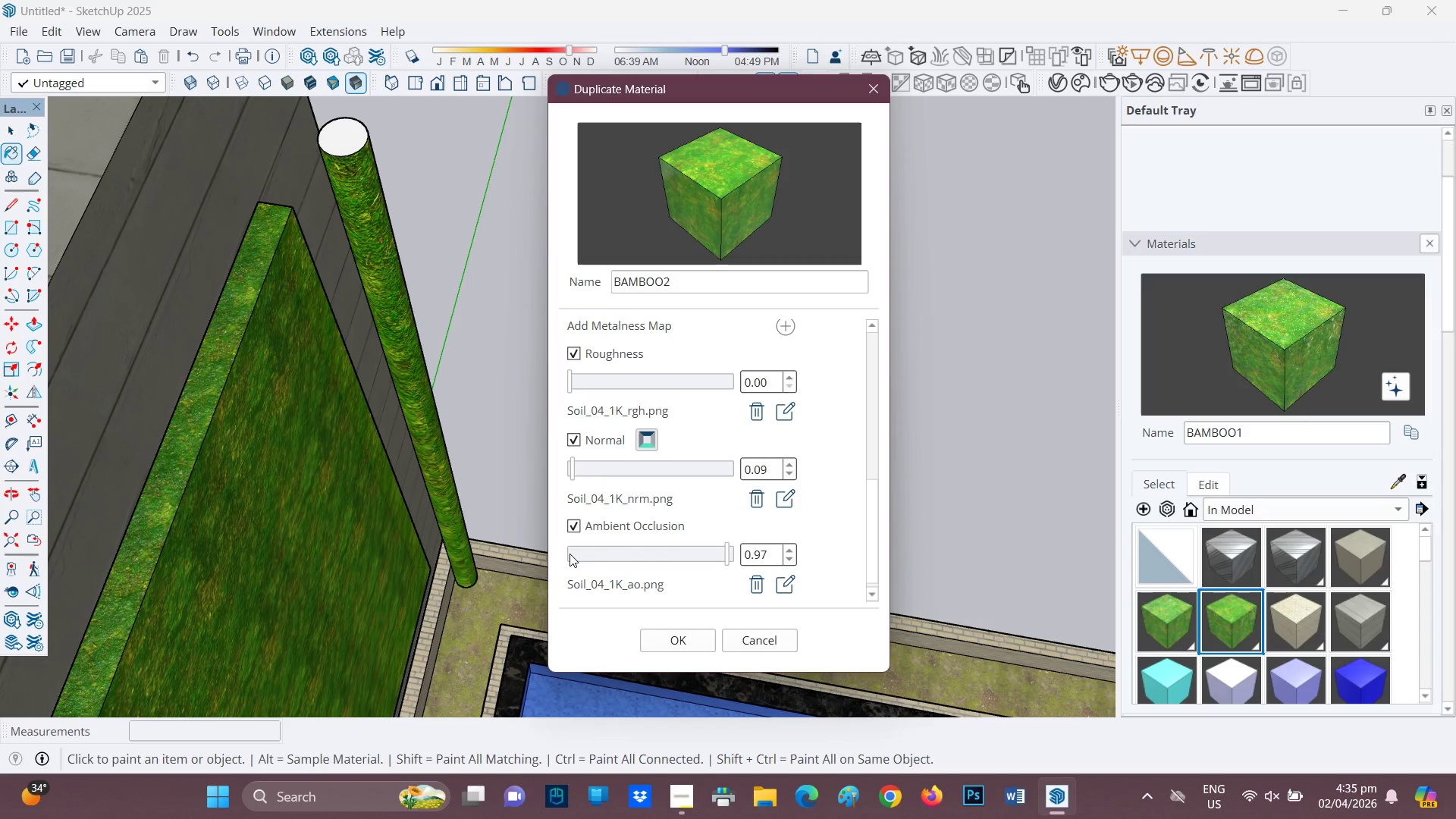 
left_click([570, 554])
 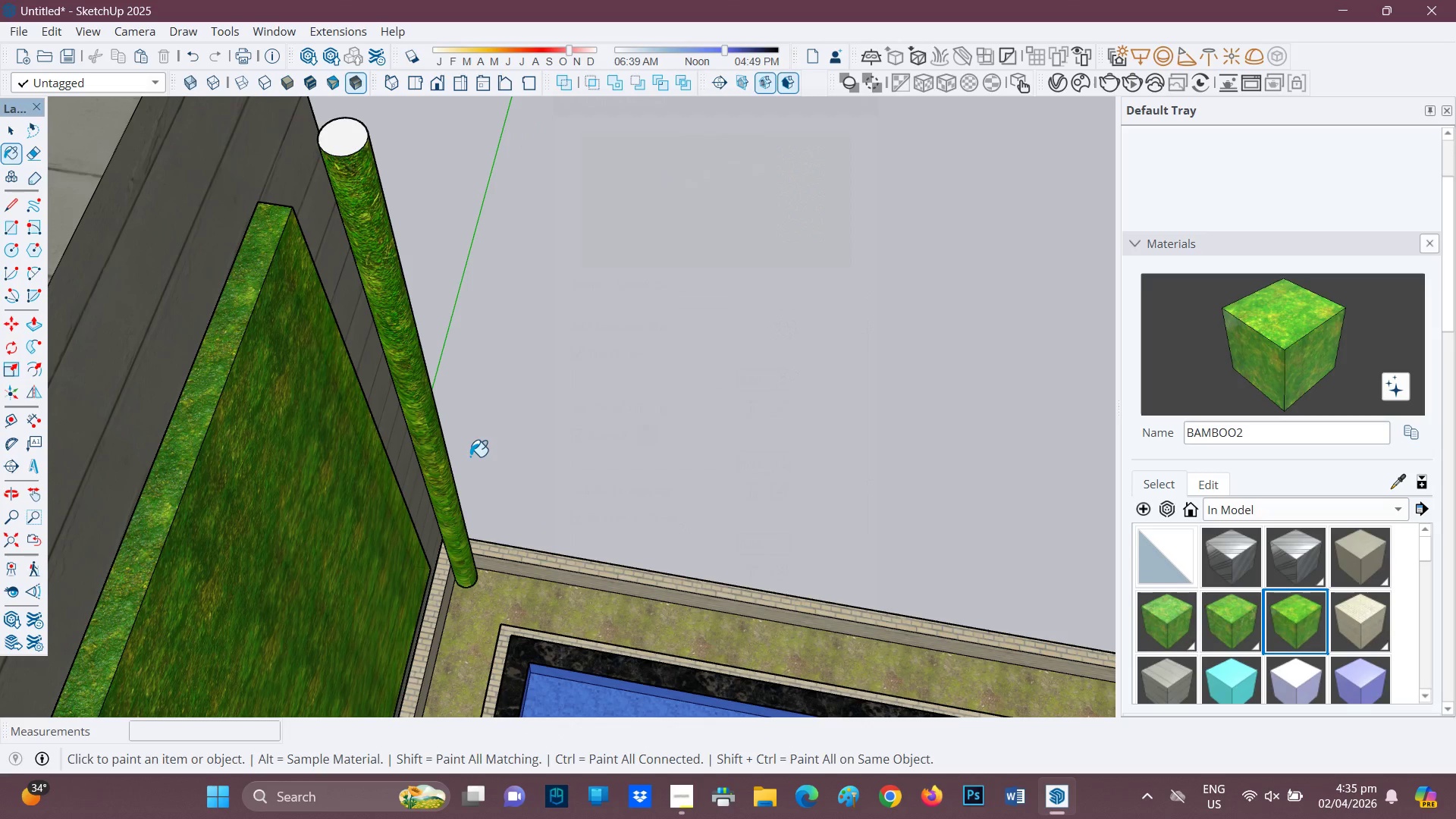 
left_click([409, 319])
 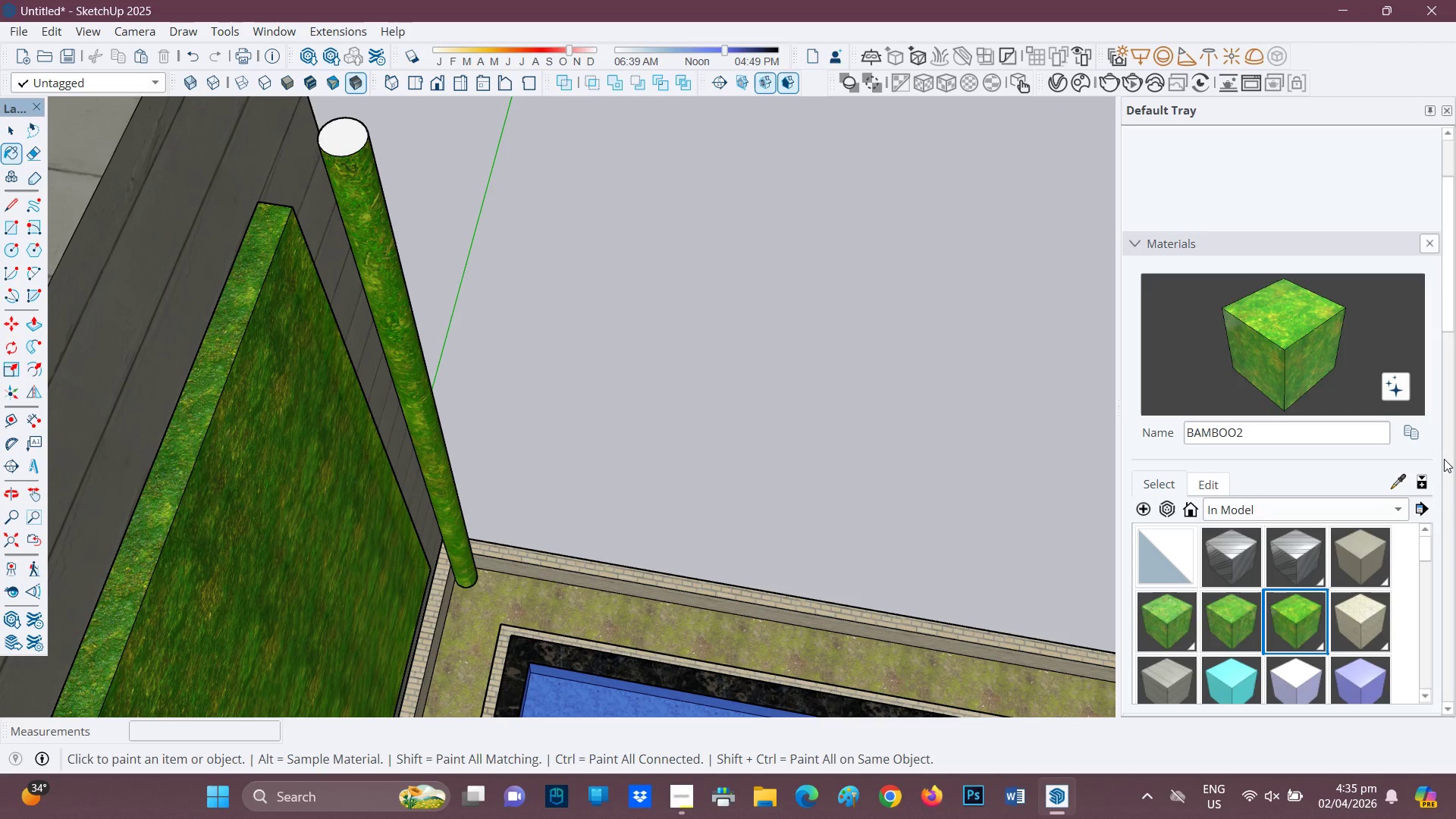 
left_click([1418, 431])
 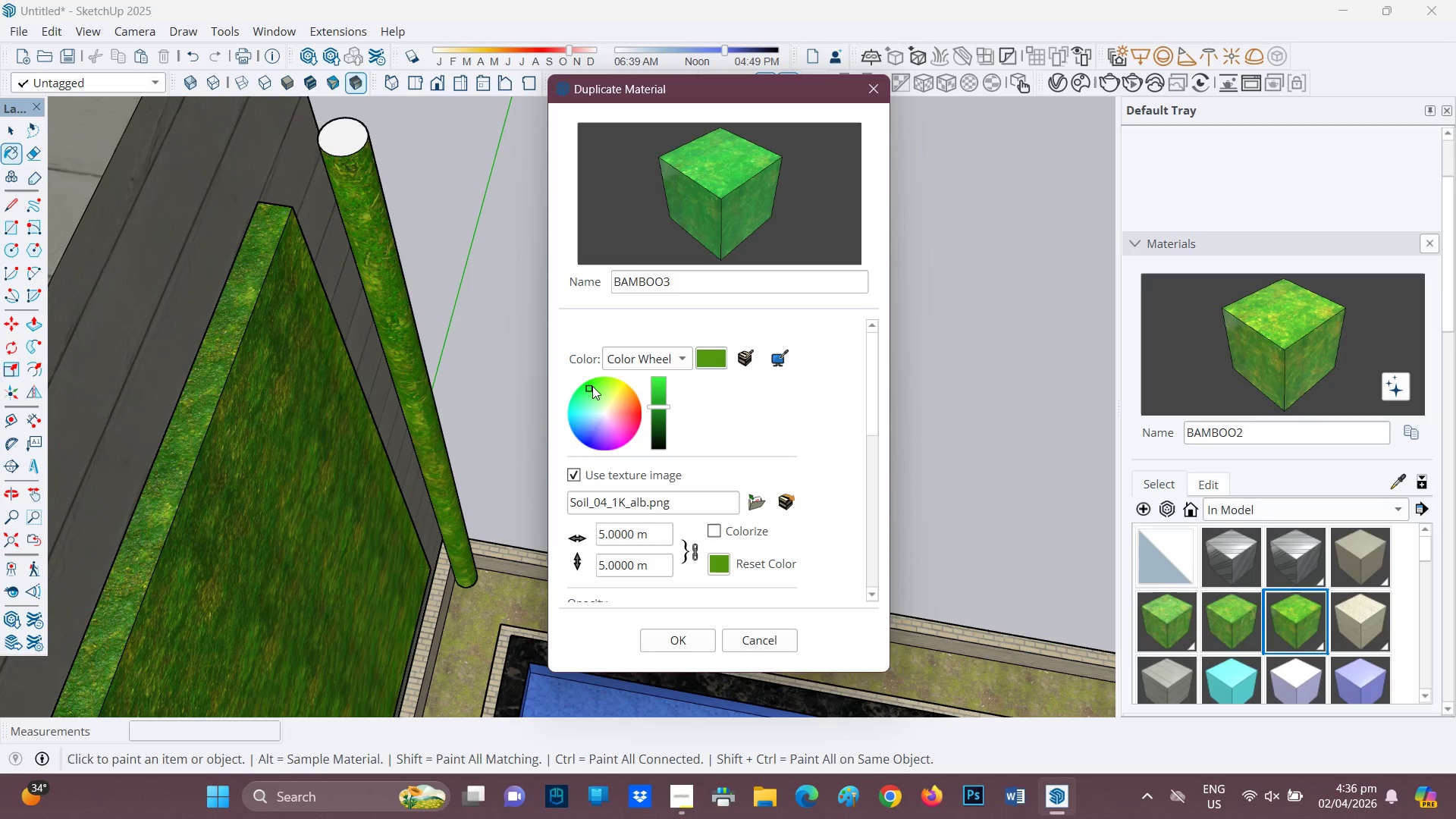 
wait(6.5)
 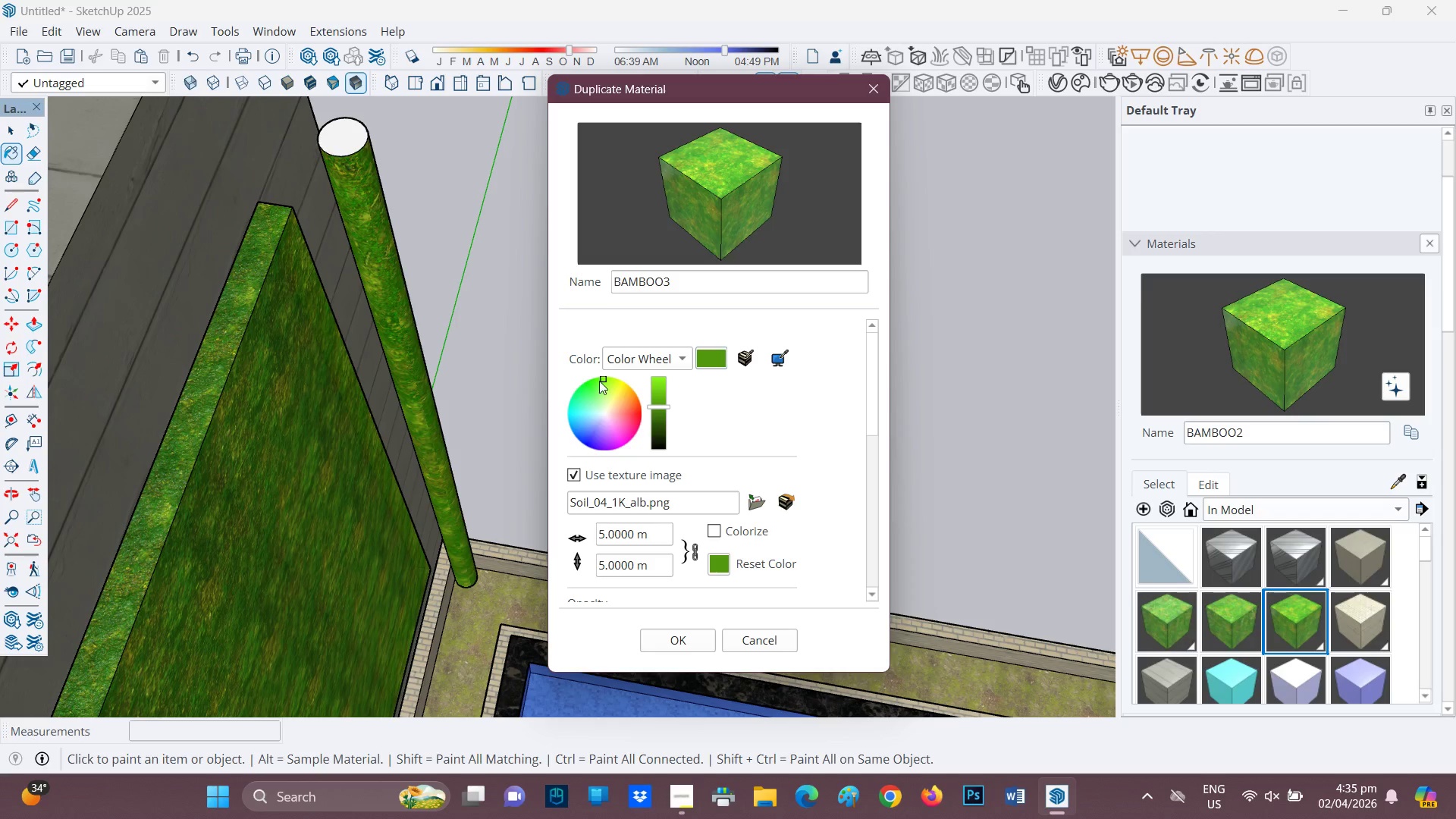 
left_click([597, 381])
 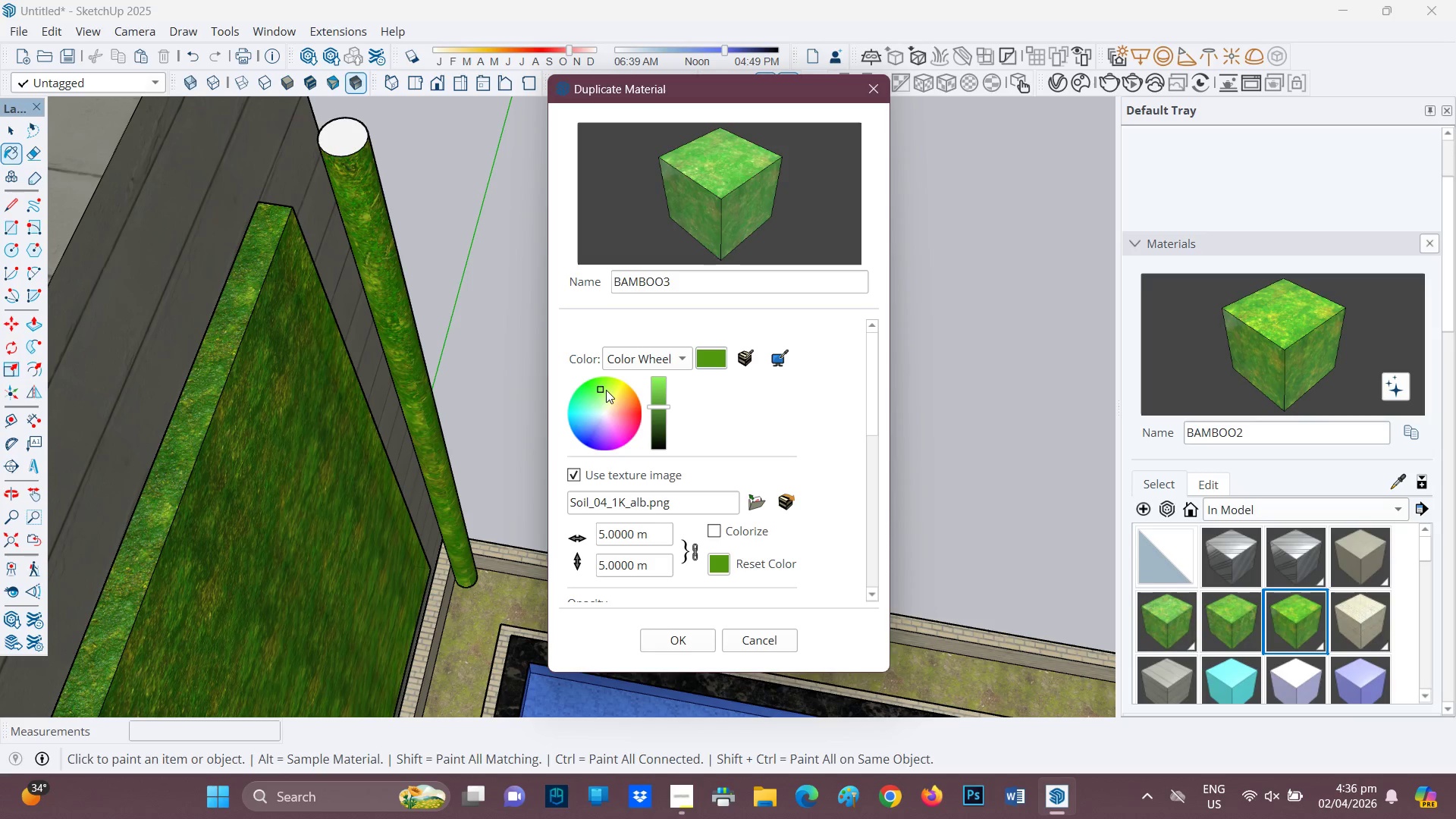 
left_click([606, 390])
 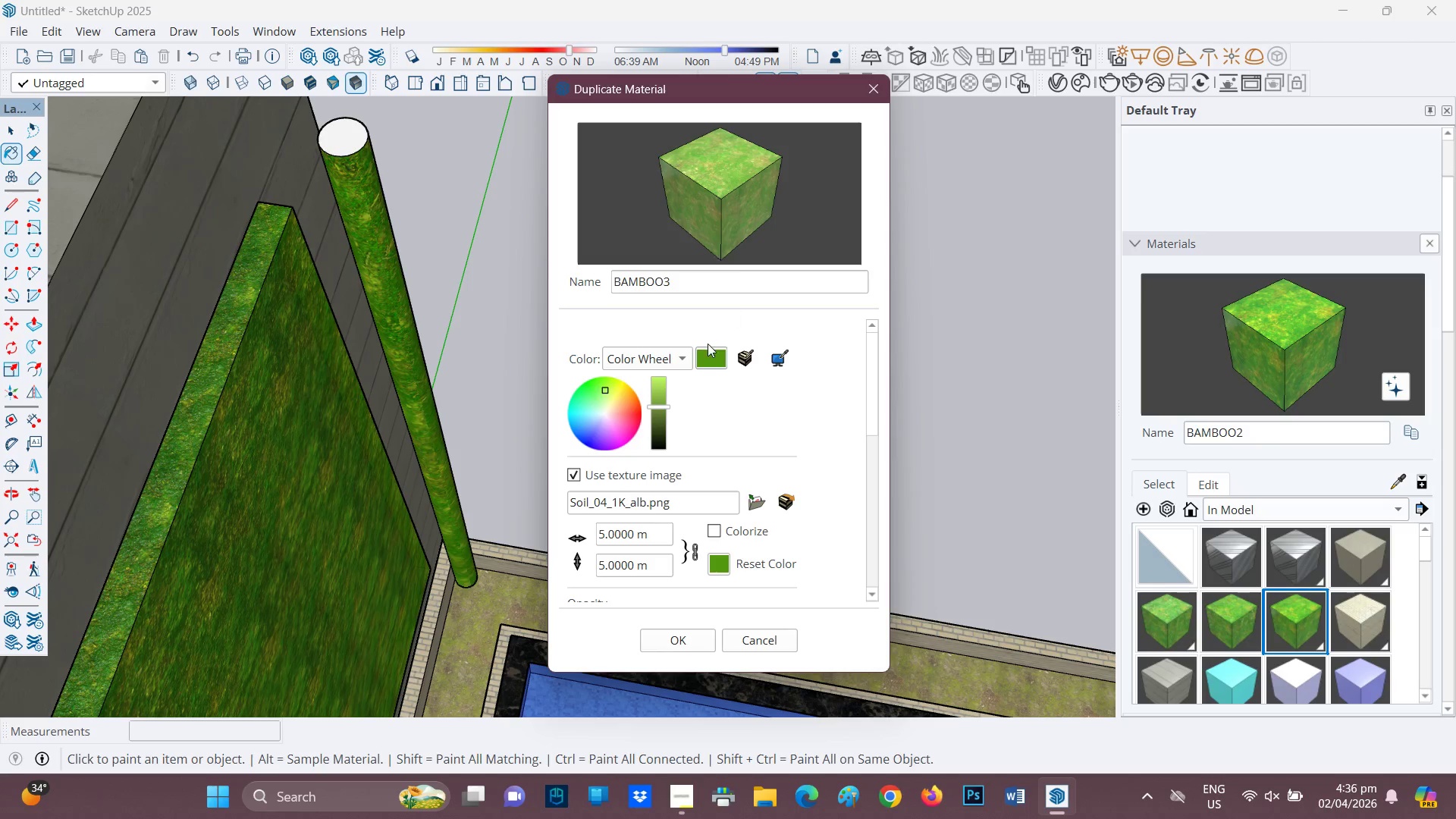 
wait(5.11)
 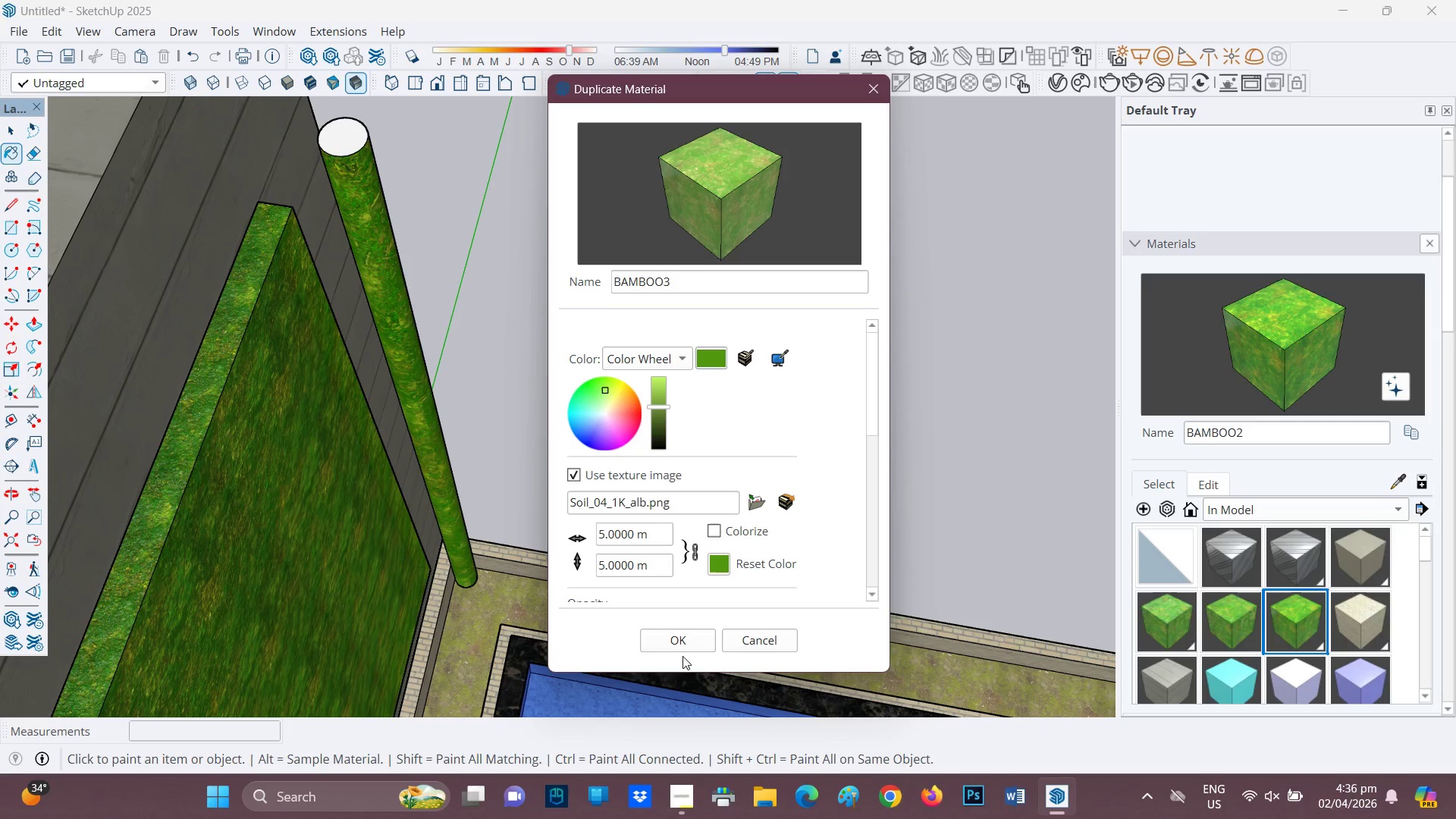 
left_click([708, 362])
 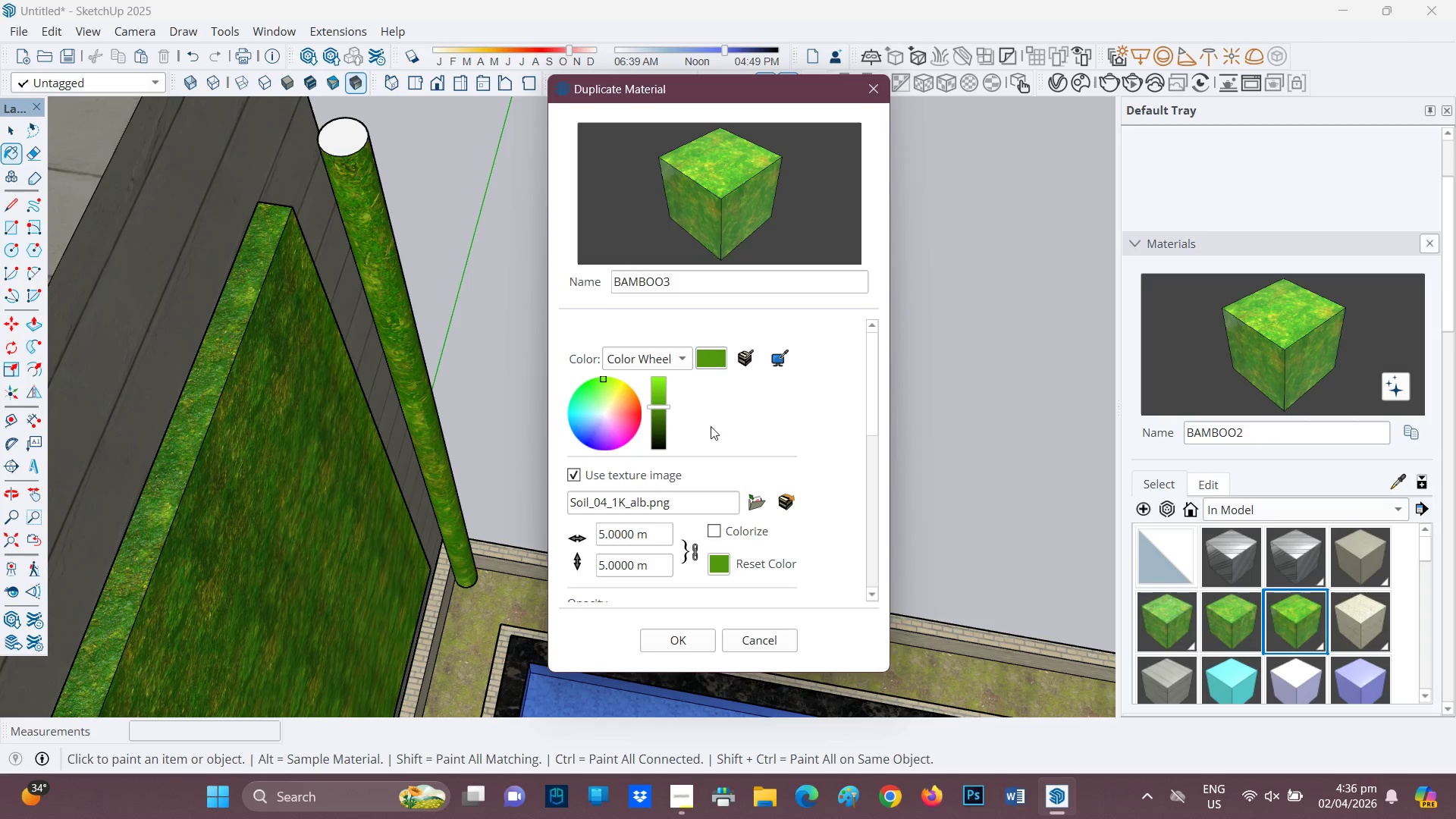 
scroll: coordinate [711, 426], scroll_direction: down, amount: 1.0
 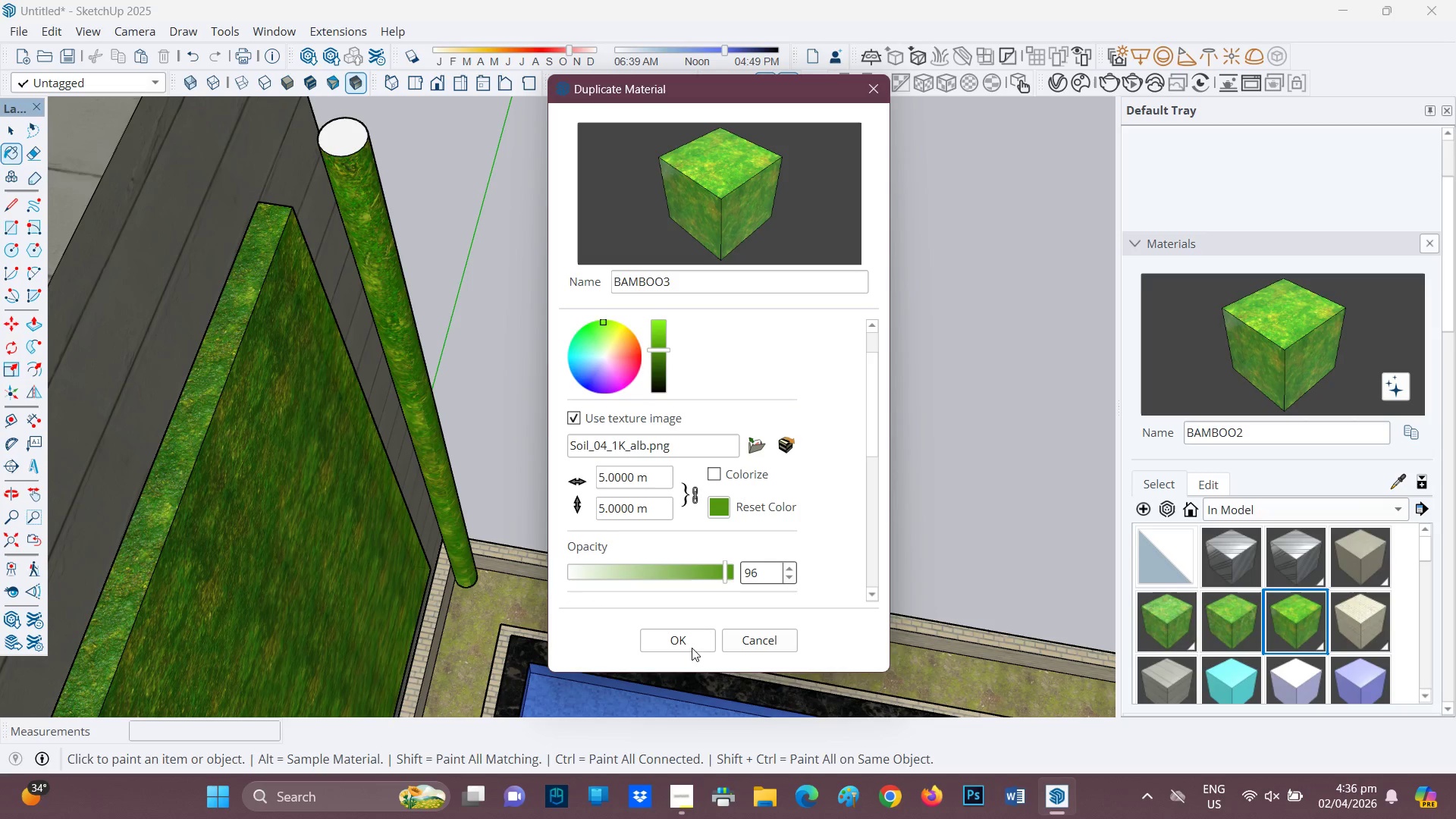 
left_click([691, 647])
 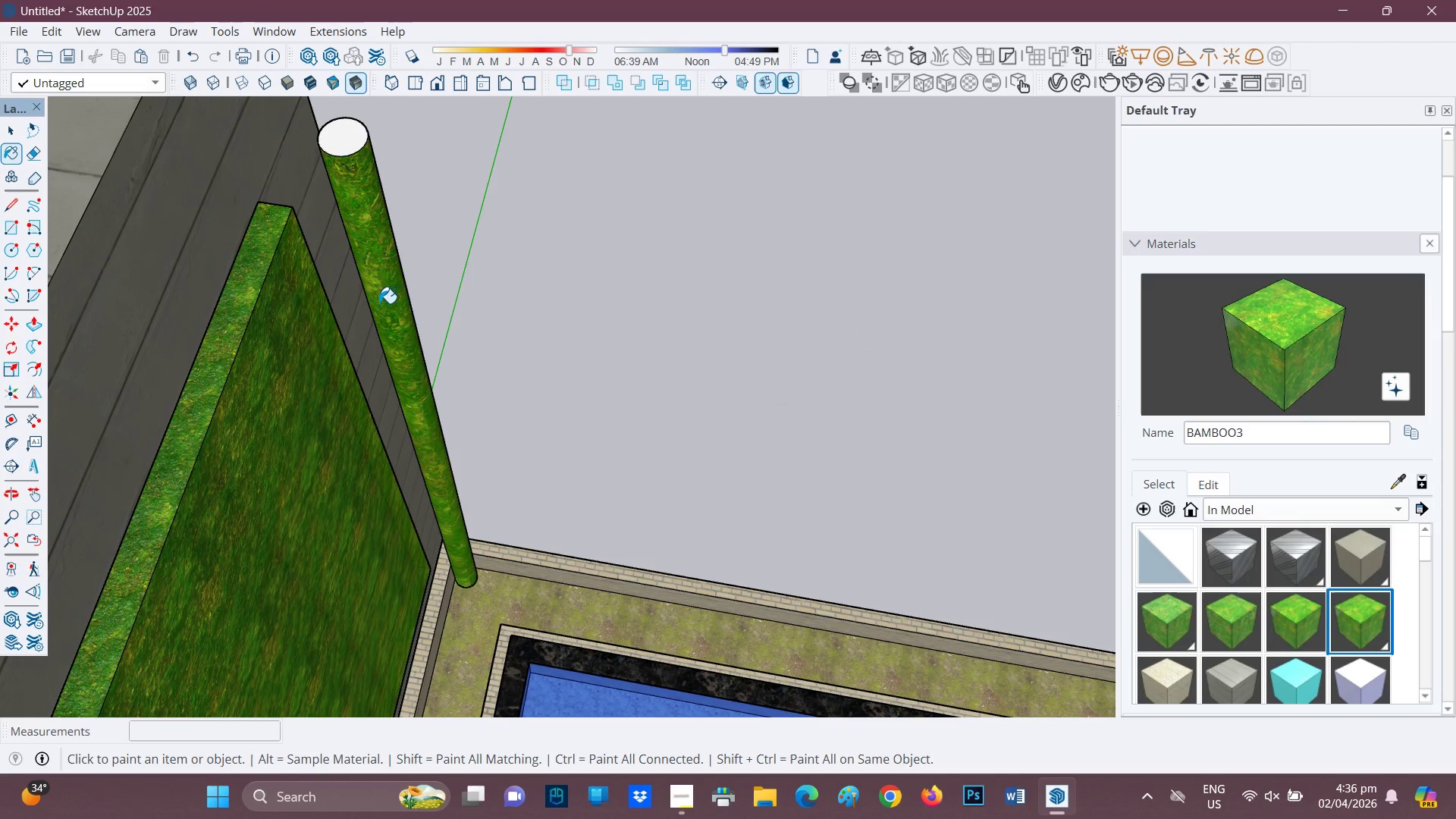 
left_click_drag(start_coordinate=[385, 278], to_coordinate=[385, 271])
 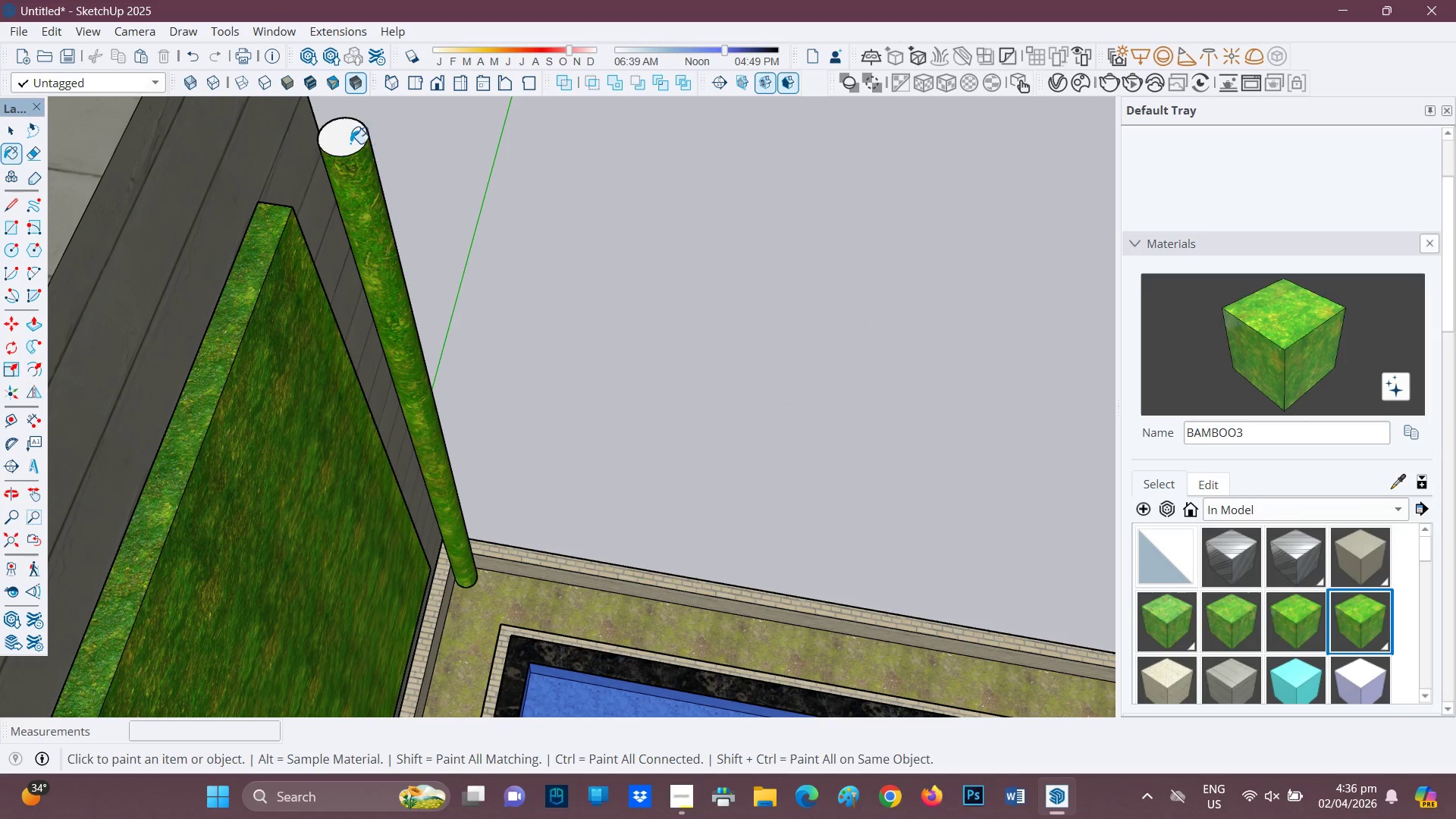 
left_click([347, 141])
 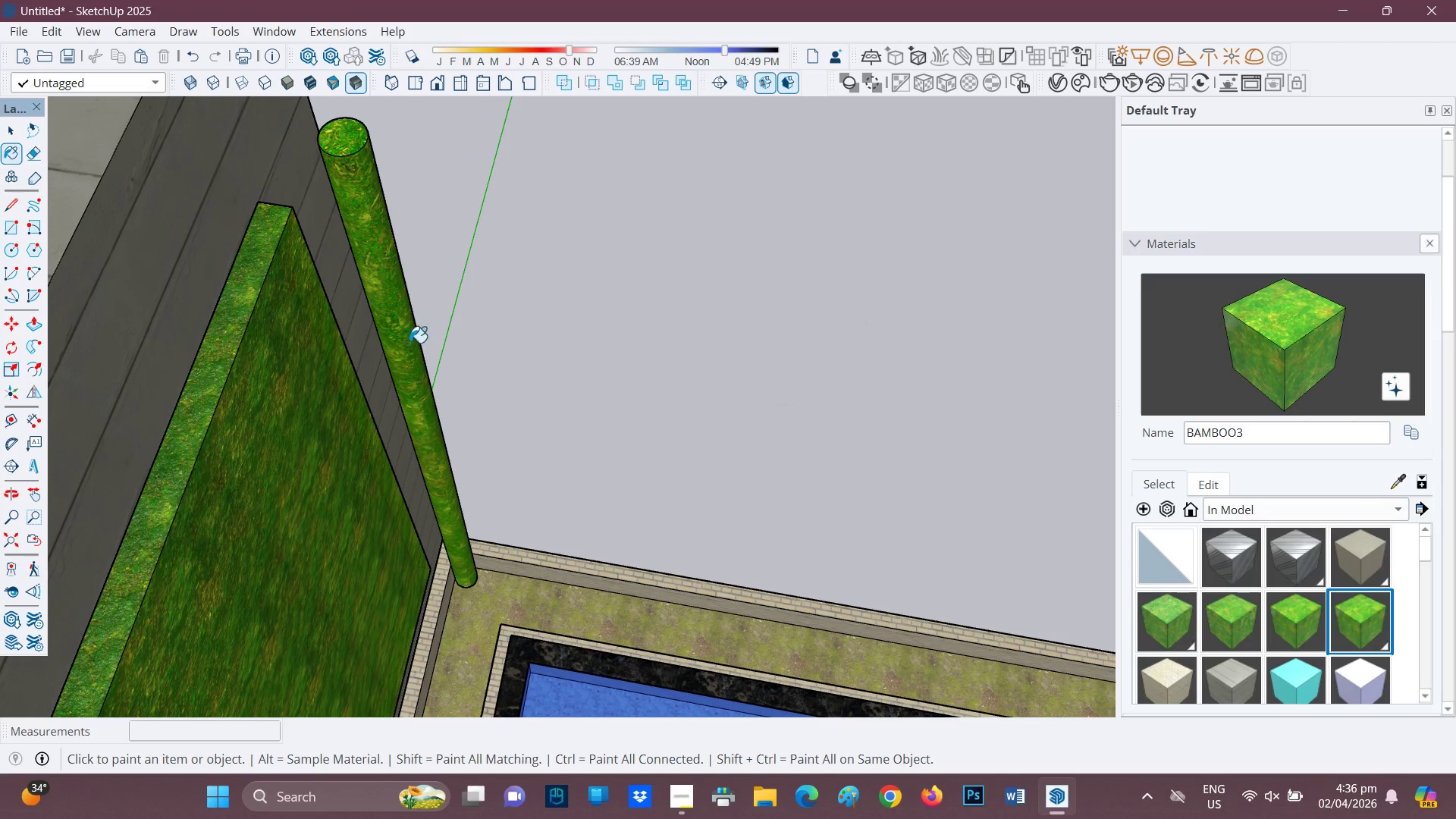 
scroll: coordinate [1253, 592], scroll_direction: down, amount: 5.0
 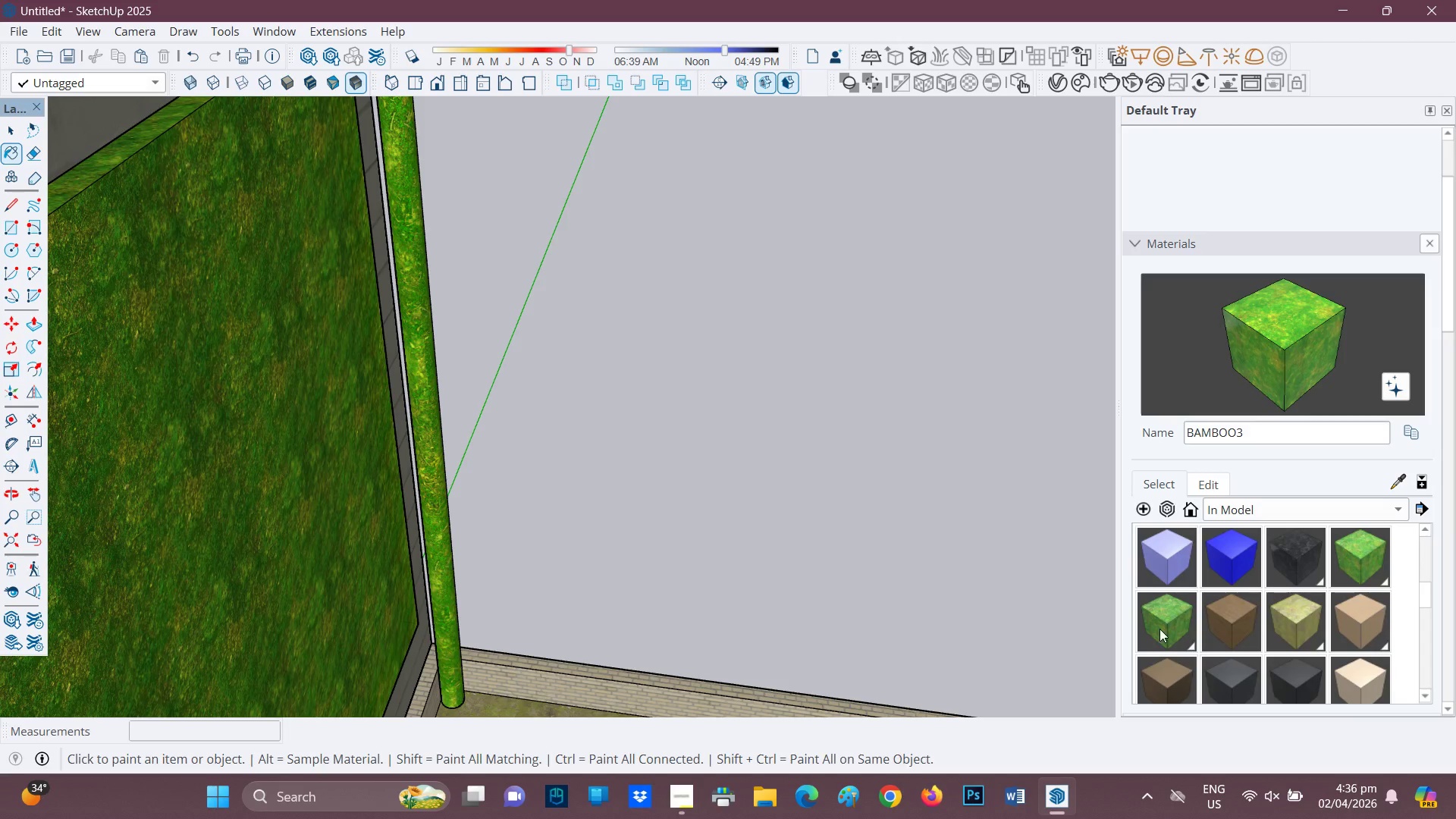 
left_click([1159, 629])
 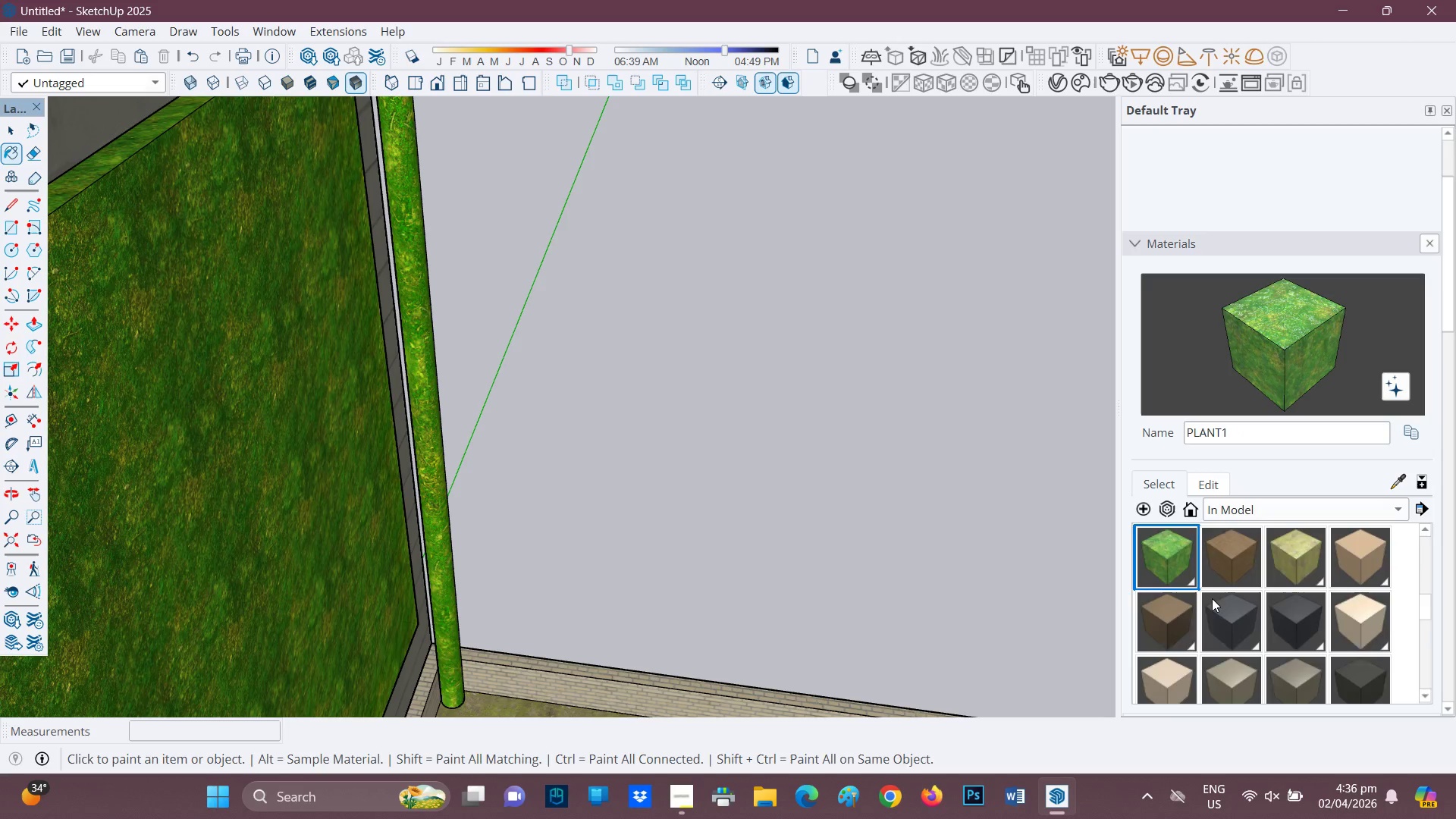 
scroll: coordinate [1304, 592], scroll_direction: down, amount: 1.0
 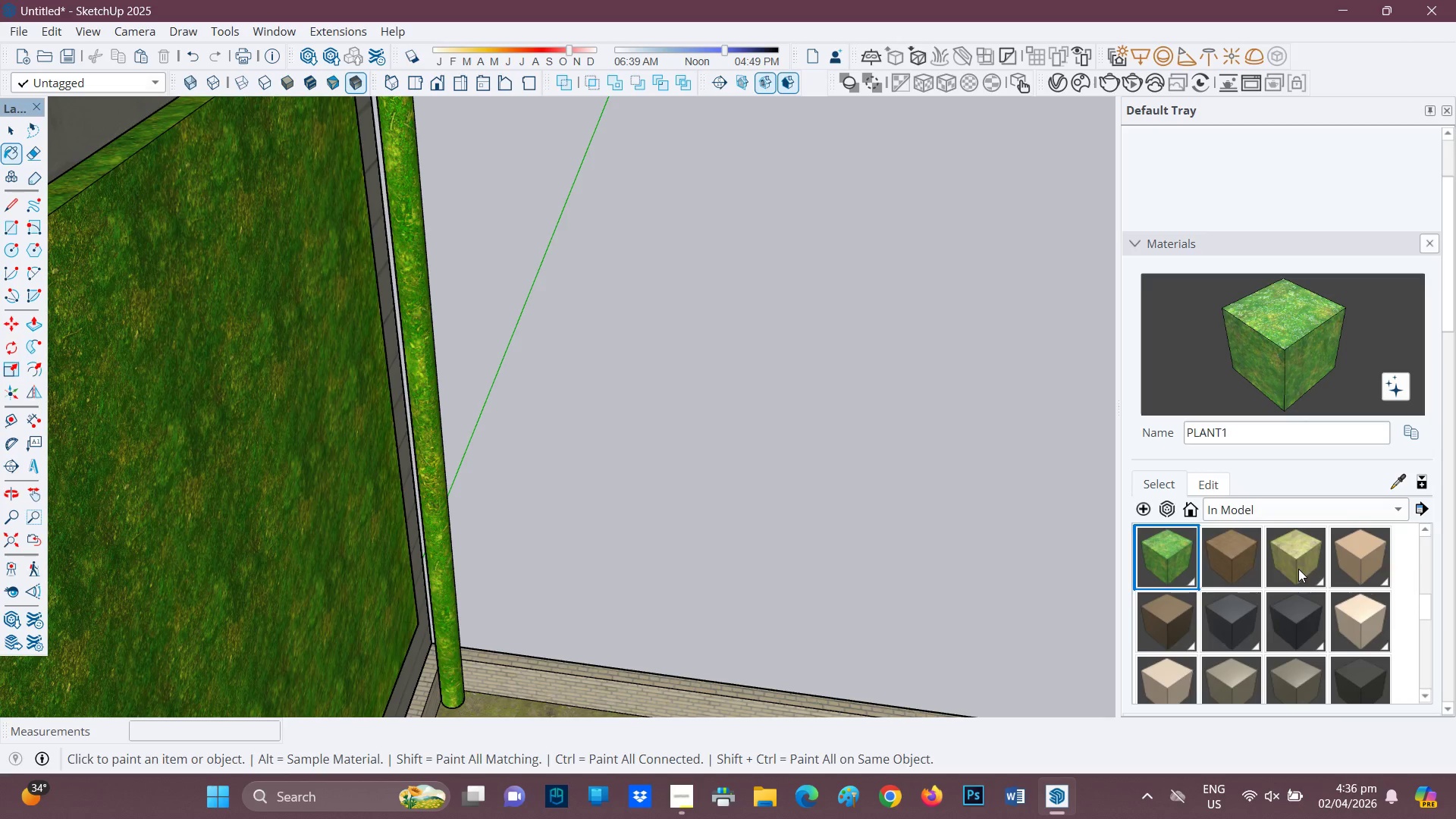 
left_click([1294, 563])
 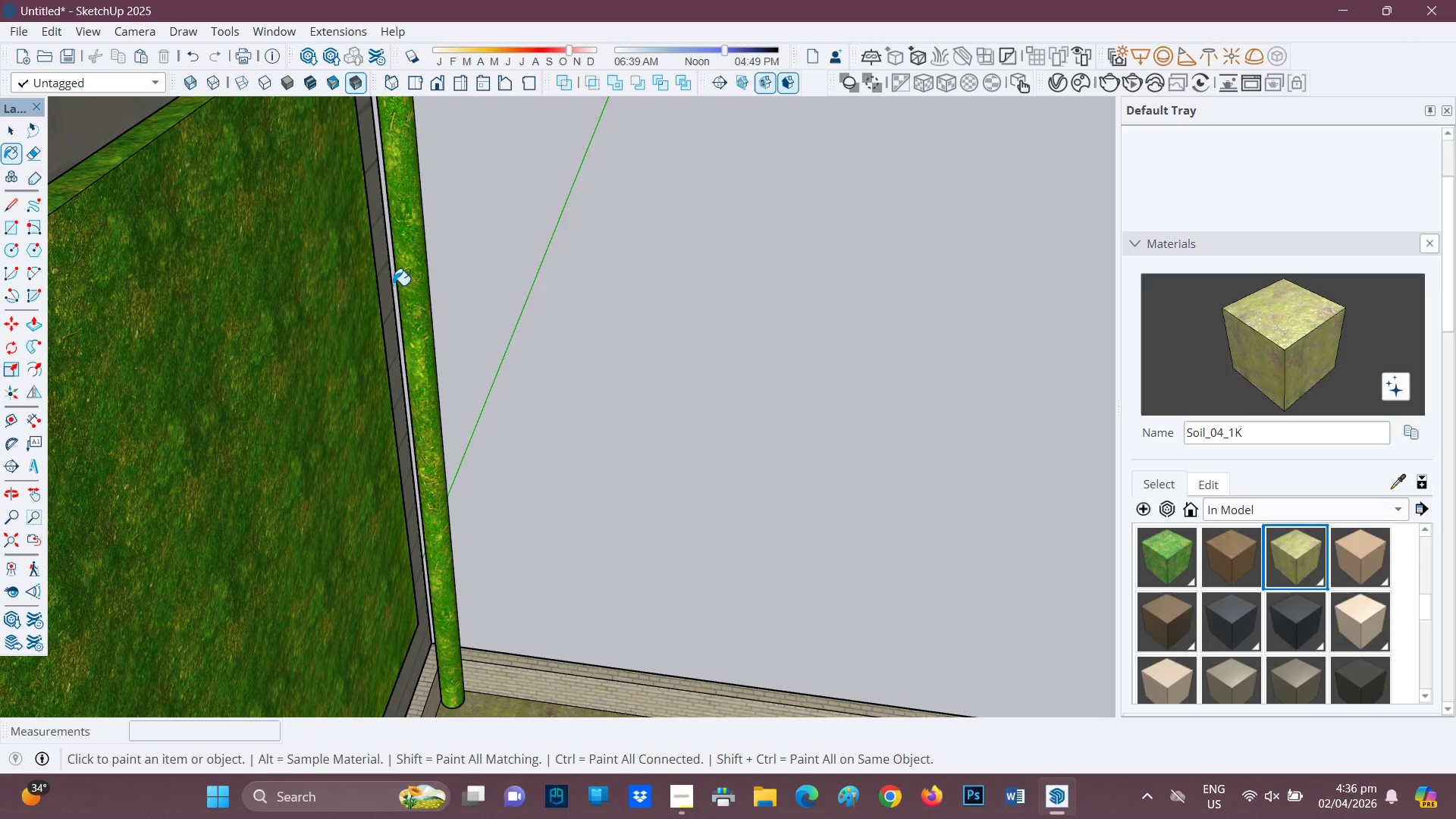 
left_click([416, 275])
 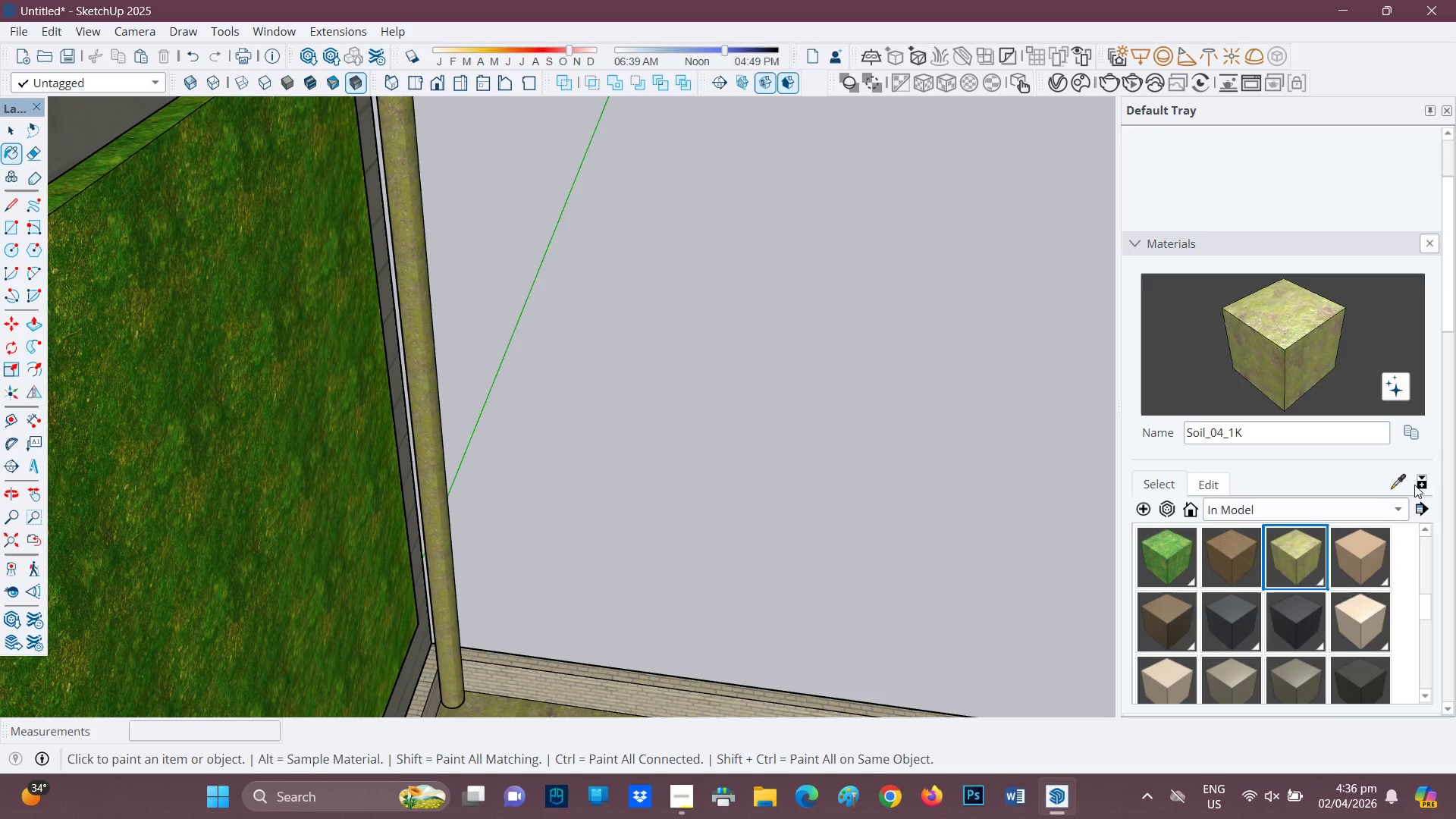 
left_click([1417, 431])
 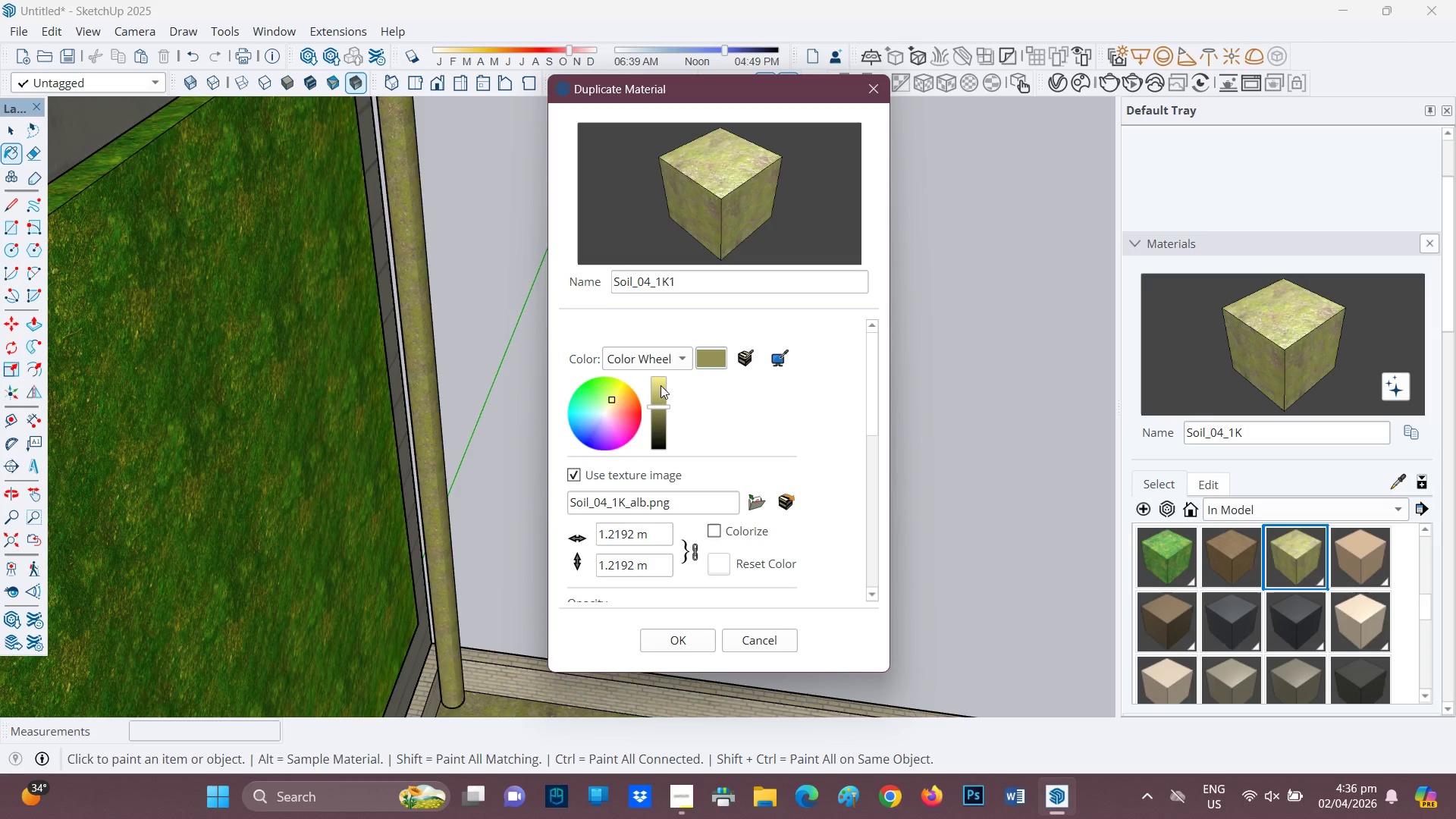 
left_click([658, 394])
 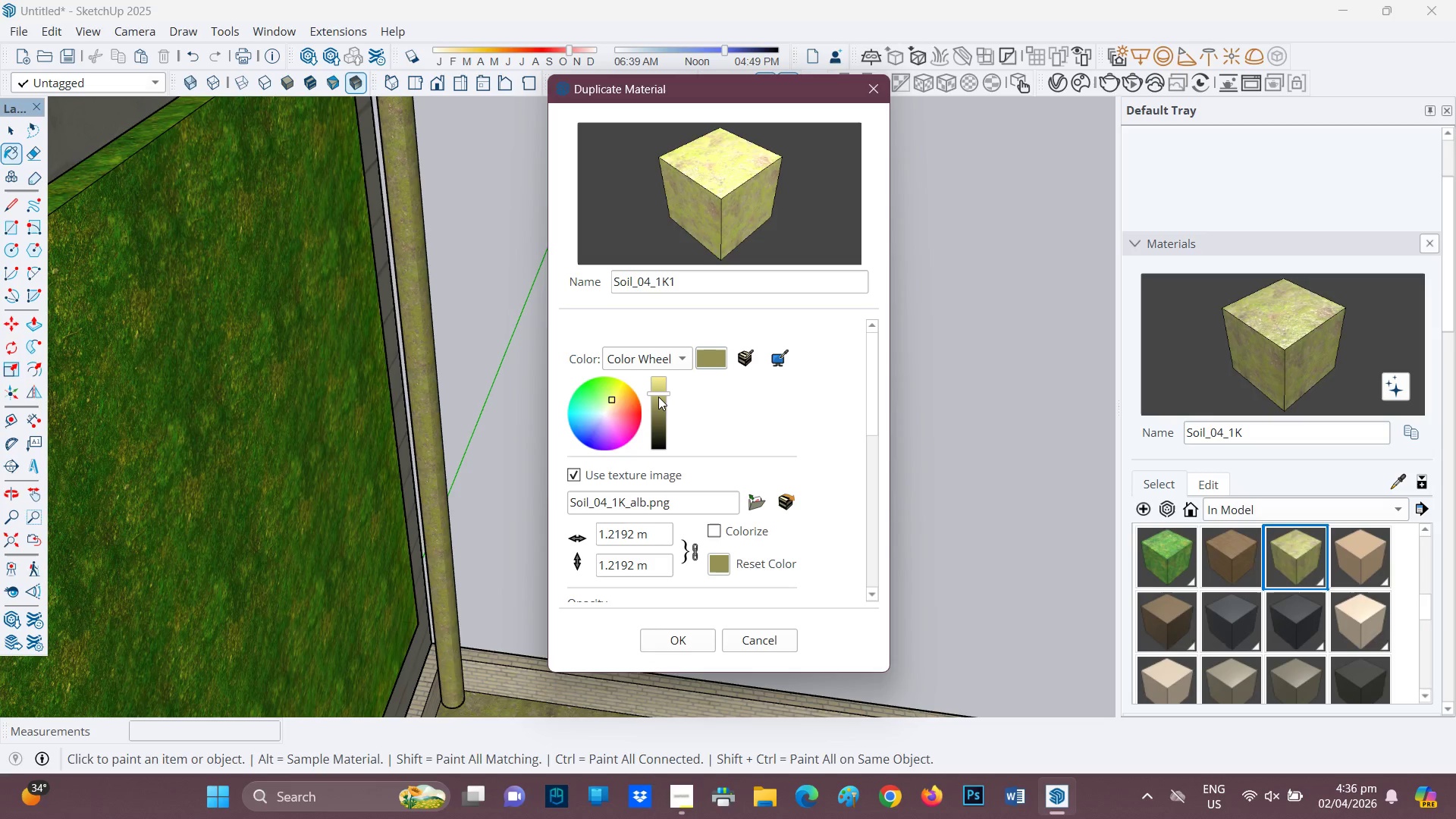 
left_click([658, 397])
 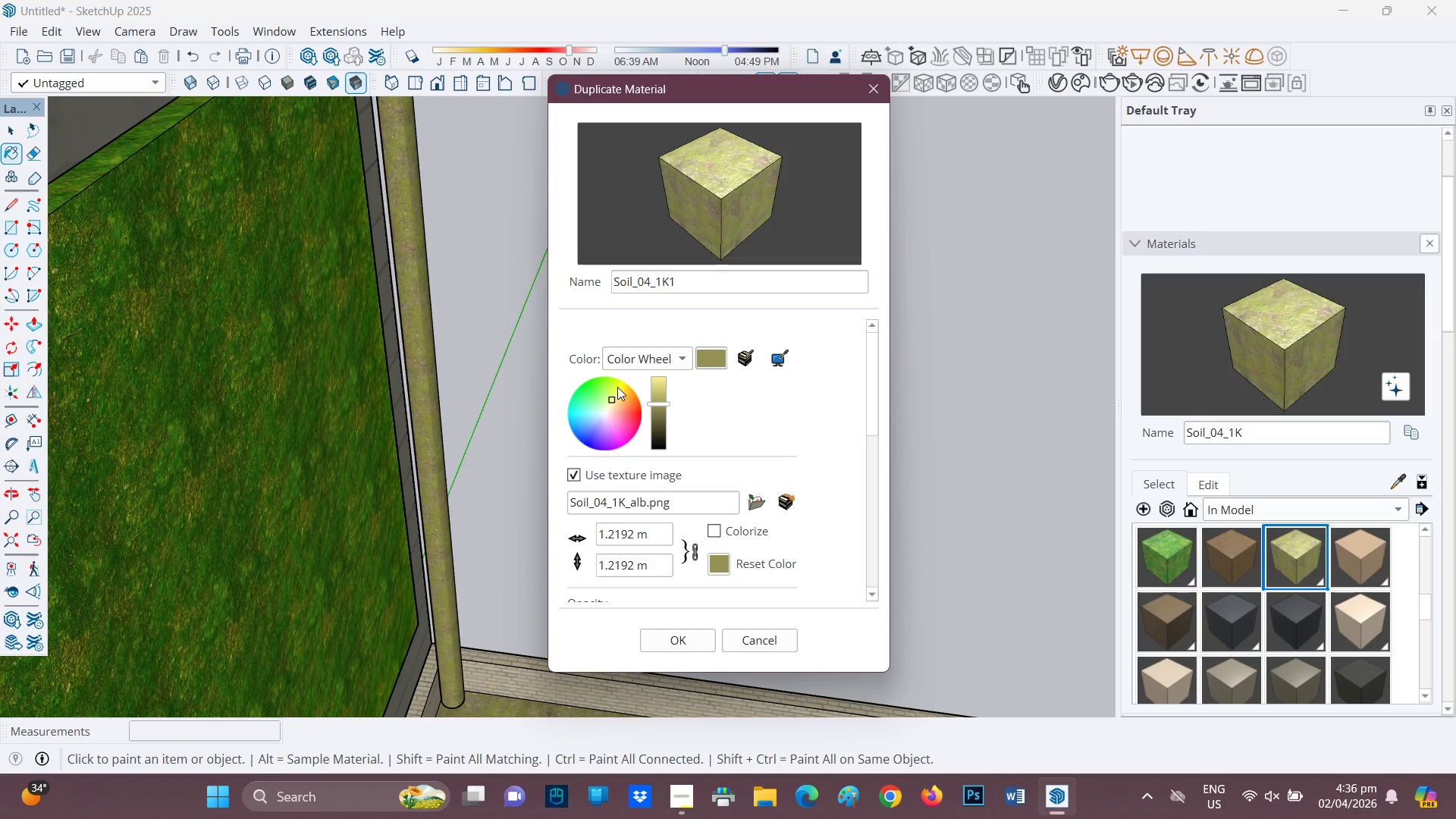 
left_click([607, 397])
 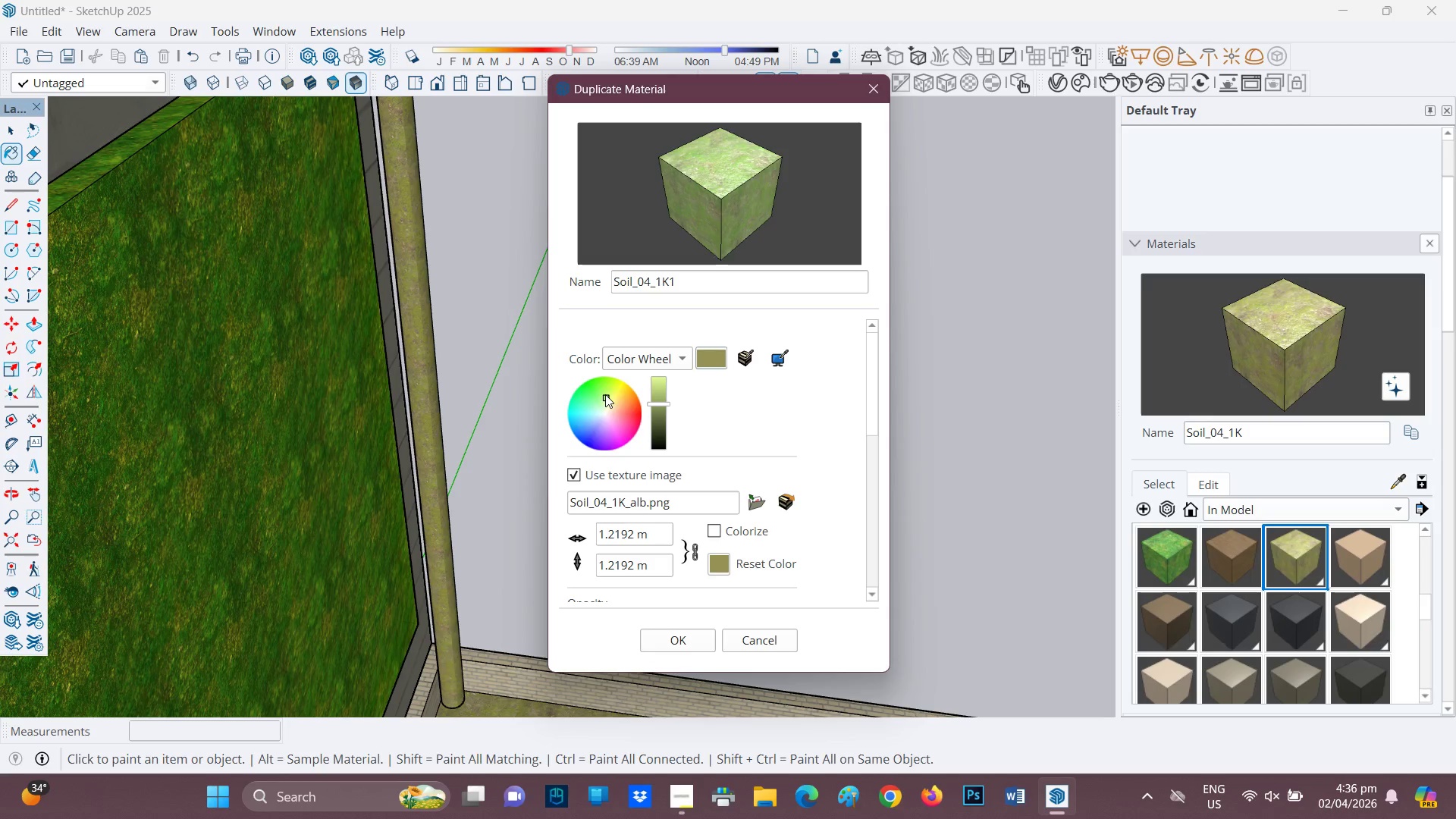 
left_click([605, 394])
 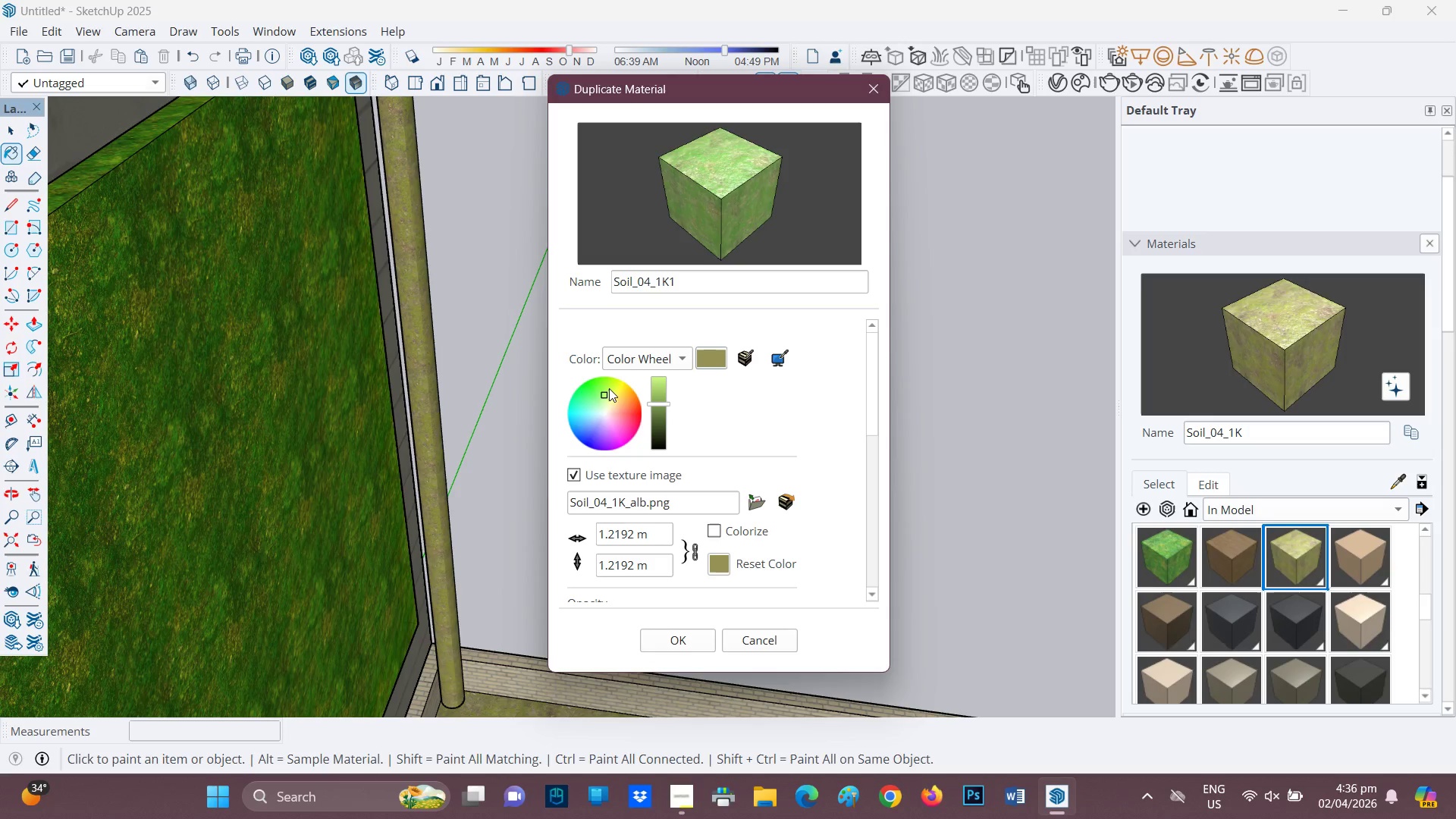 
scroll: coordinate [664, 529], scroll_direction: down, amount: 8.0
 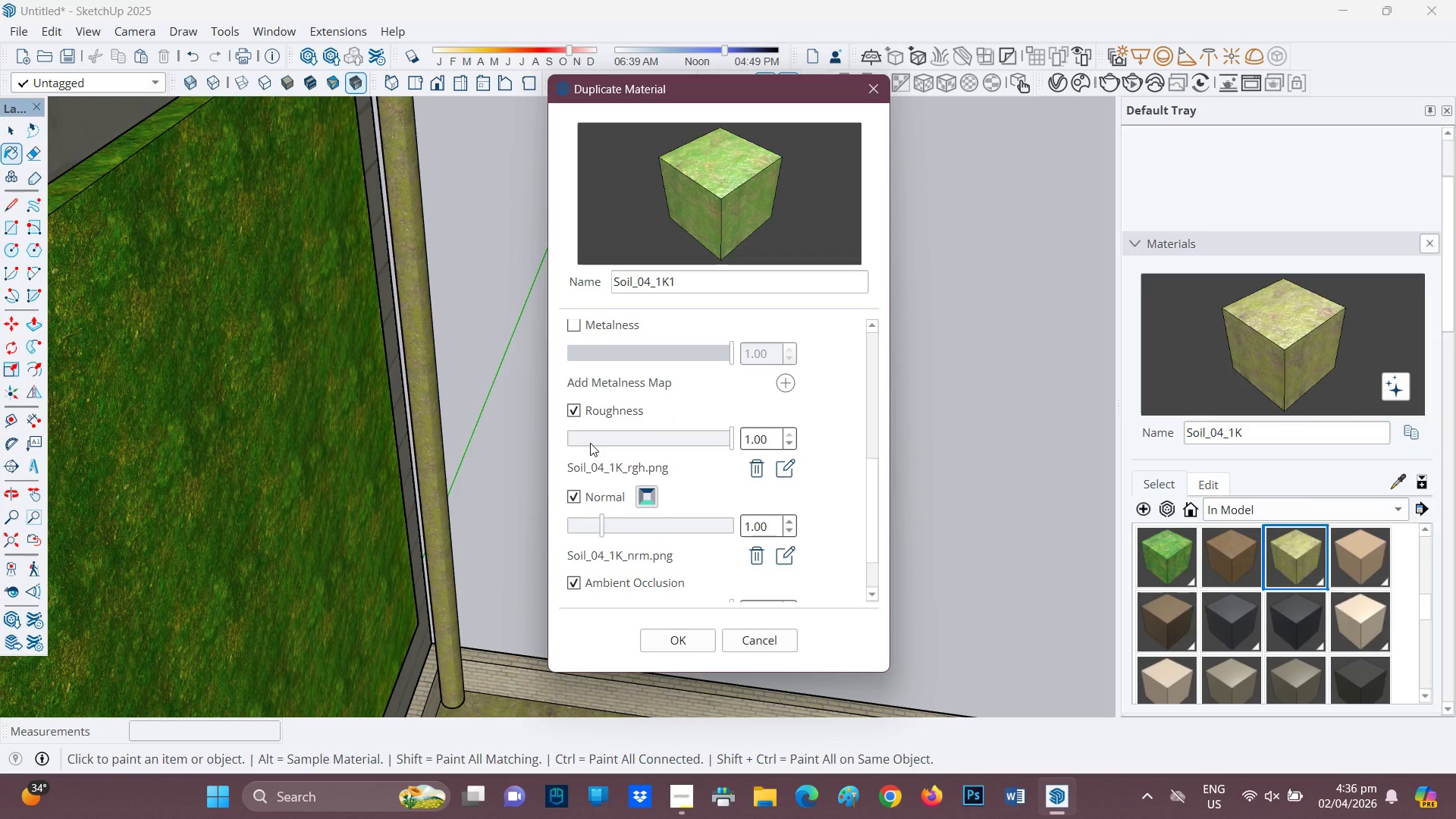 
left_click_drag(start_coordinate=[587, 441], to_coordinate=[545, 442])
 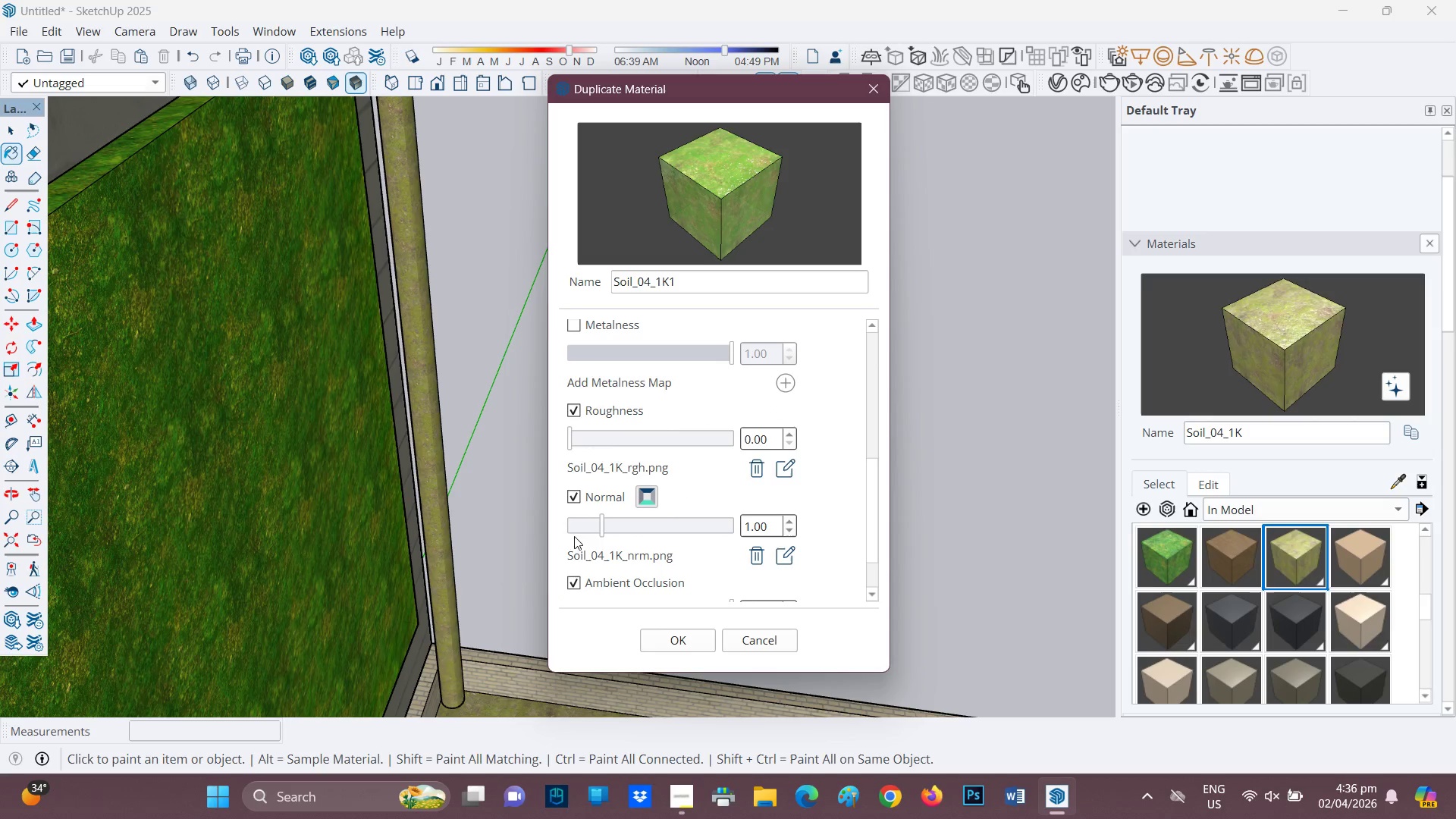 
left_click([574, 526])
 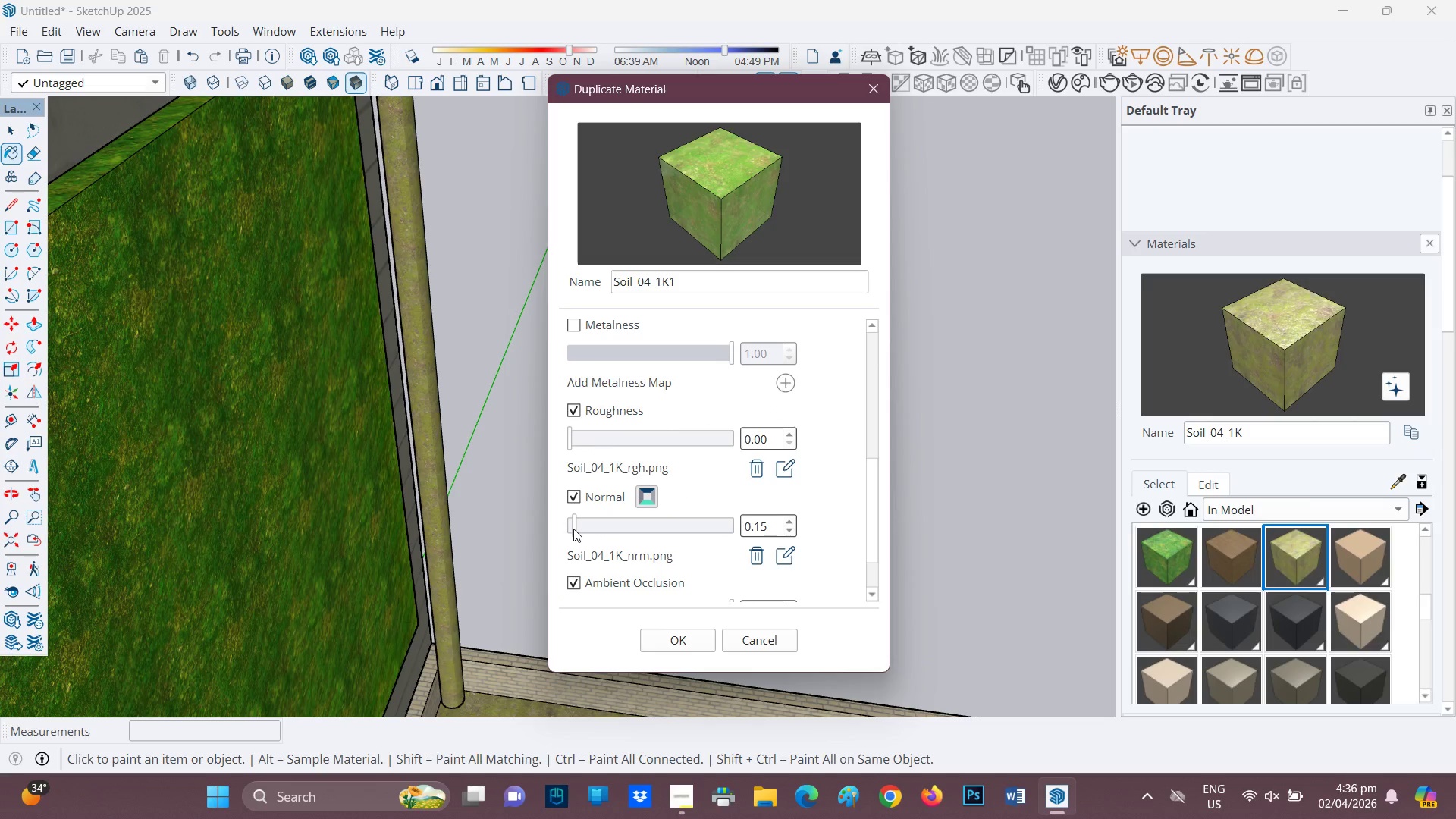 
scroll: coordinate [573, 540], scroll_direction: down, amount: 2.0
 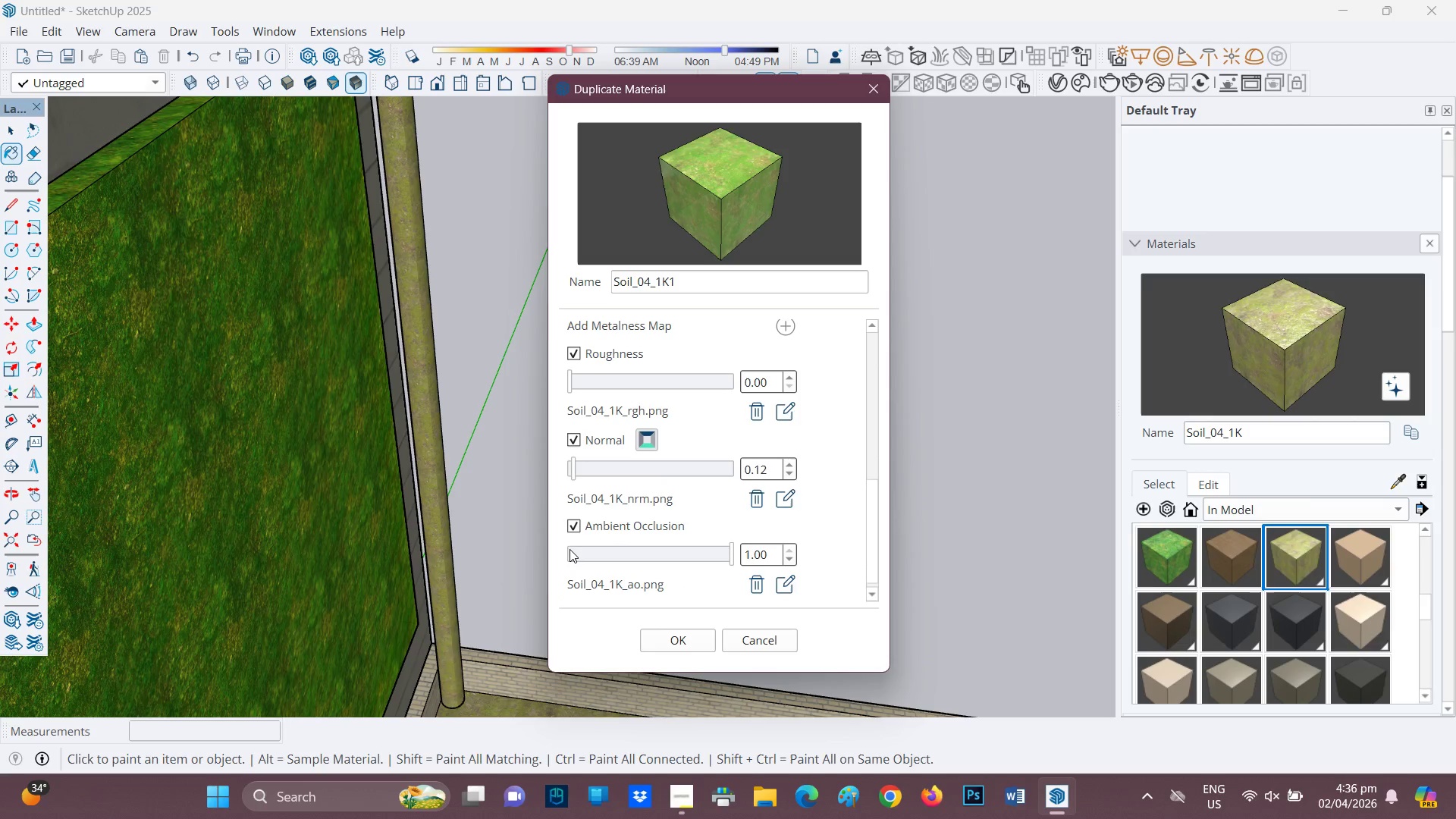 
left_click([570, 551])
 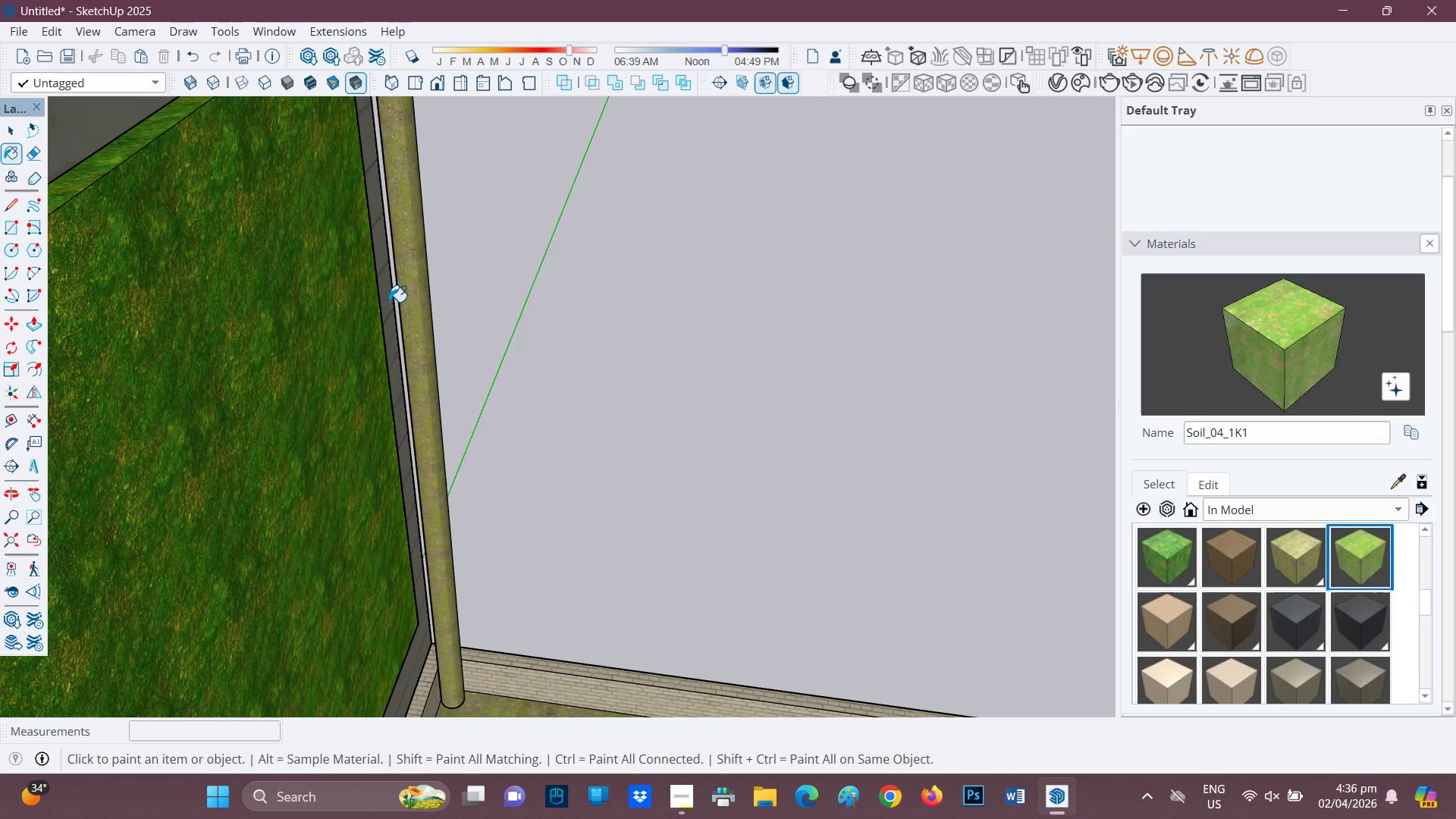 
left_click([410, 322])
 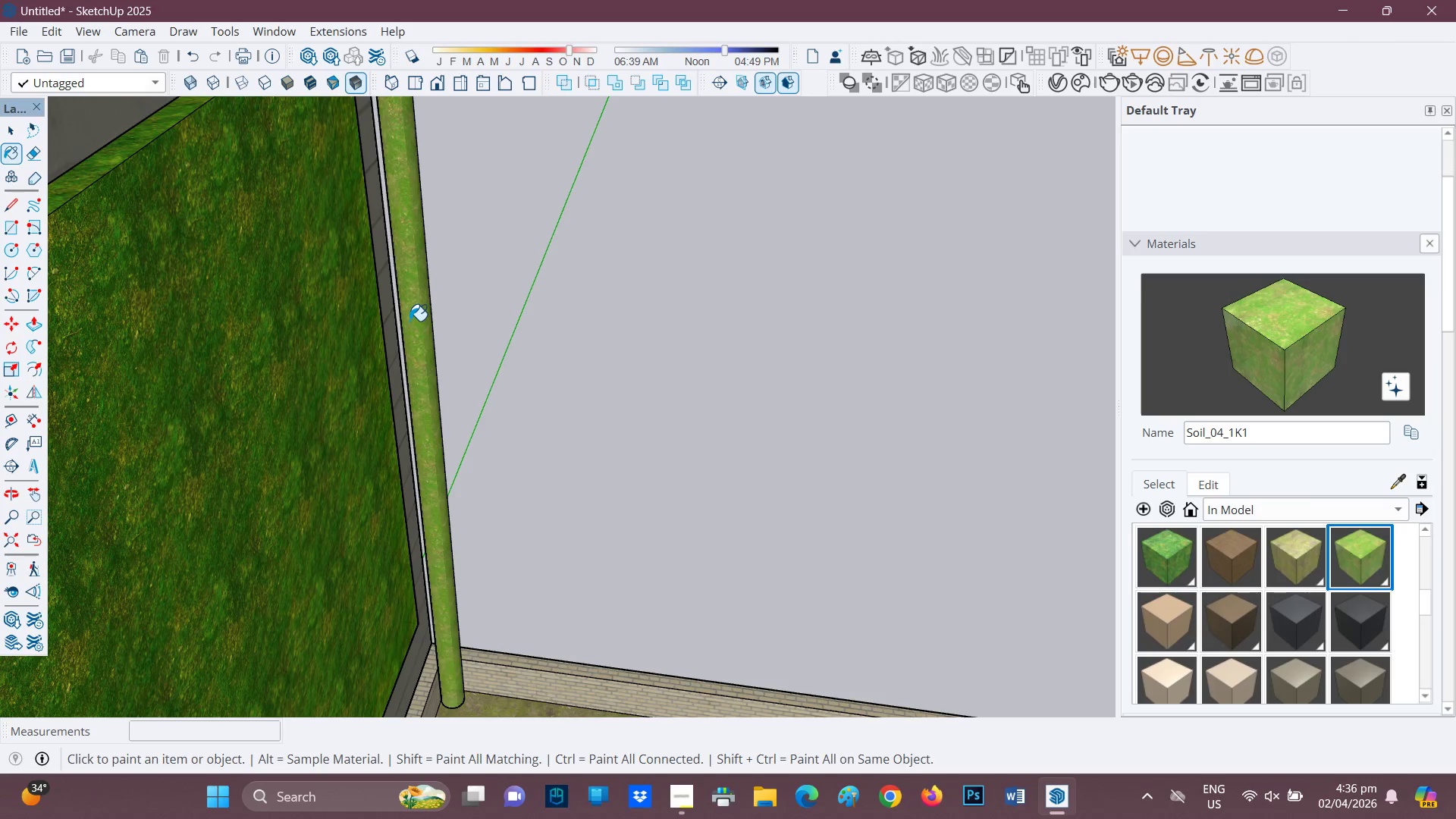 
scroll: coordinate [410, 319], scroll_direction: up, amount: 2.0
 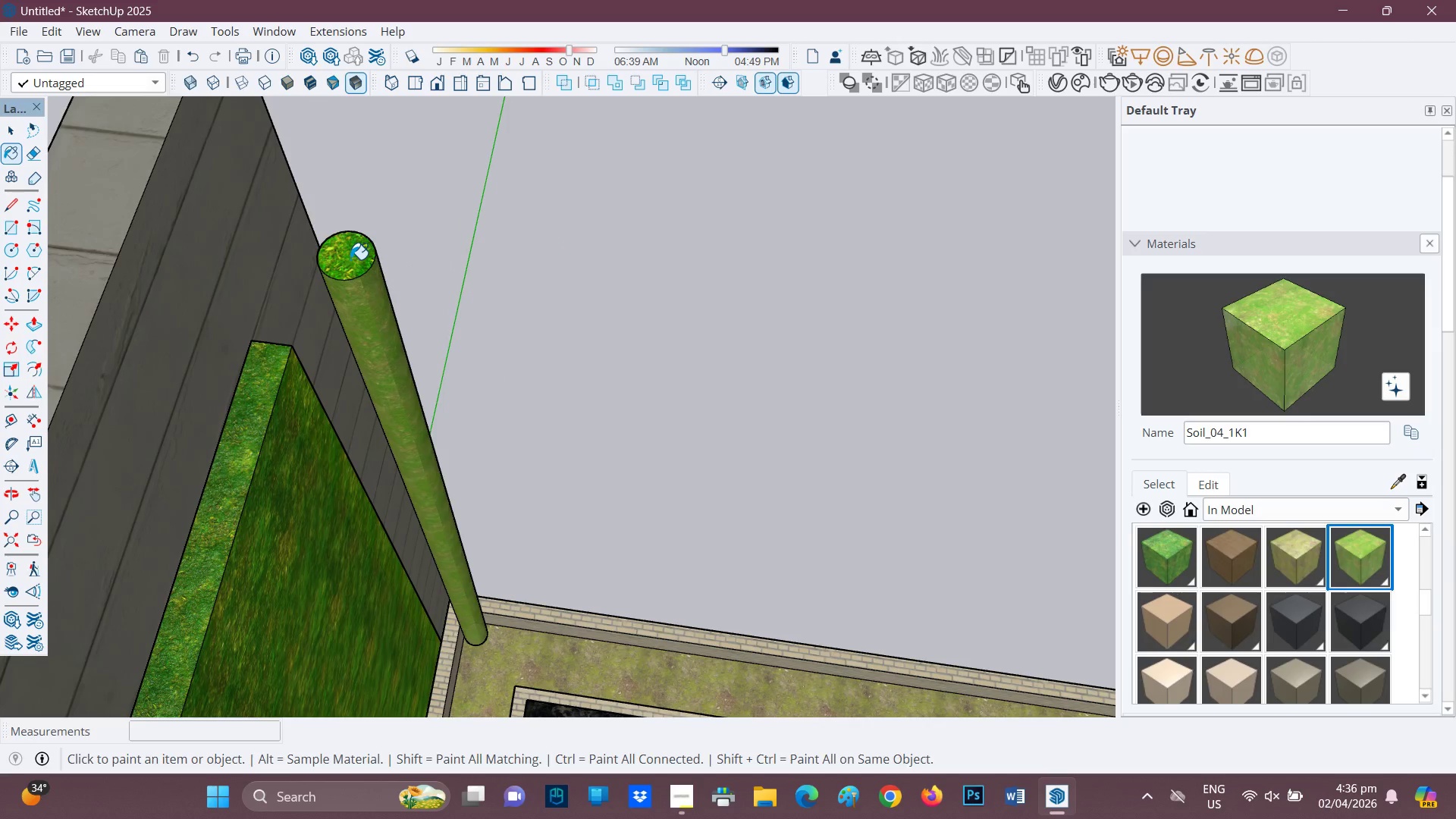 
scroll: coordinate [423, 328], scroll_direction: down, amount: 2.0
 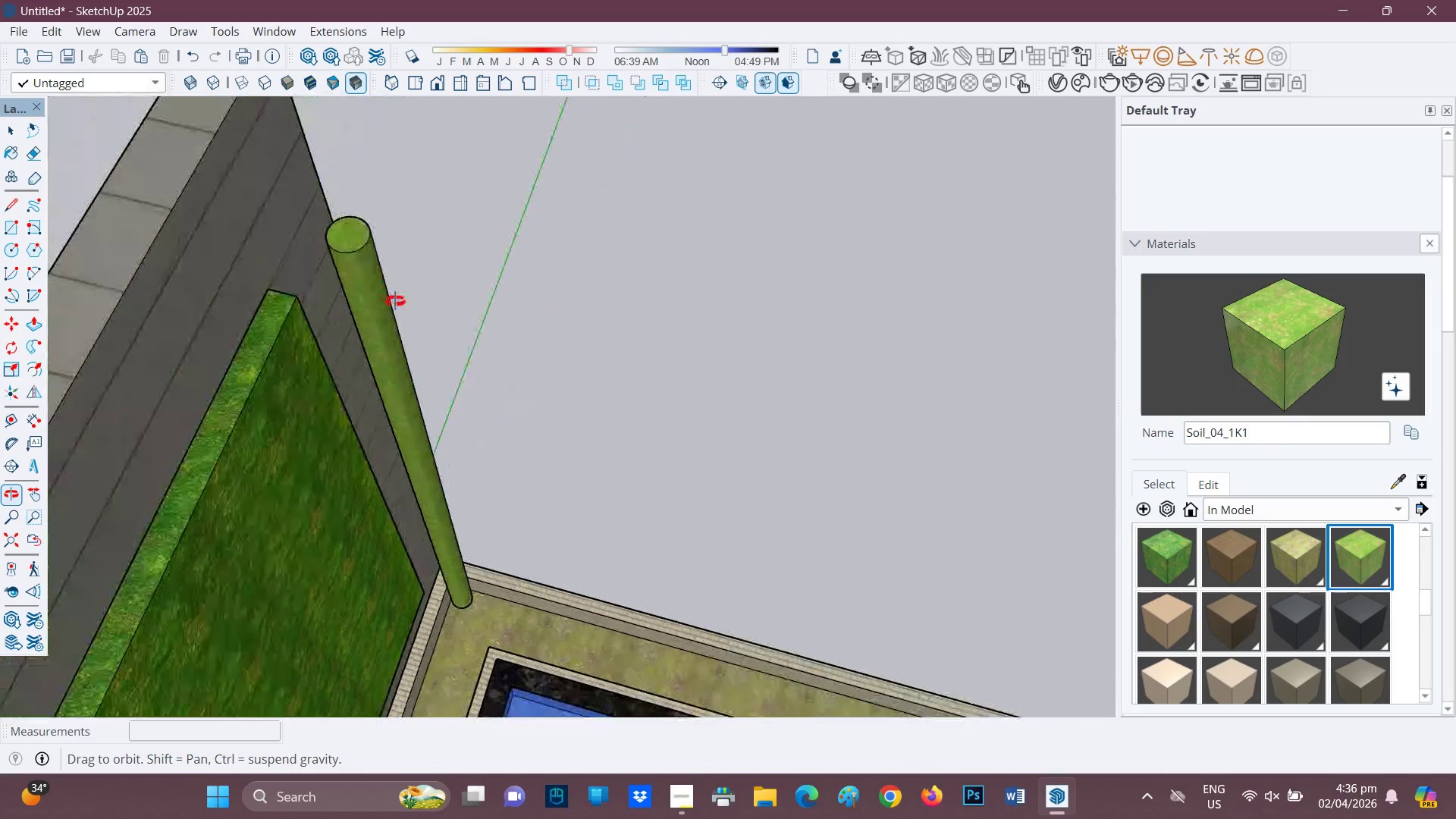 
scroll: coordinate [397, 308], scroll_direction: up, amount: 1.0
 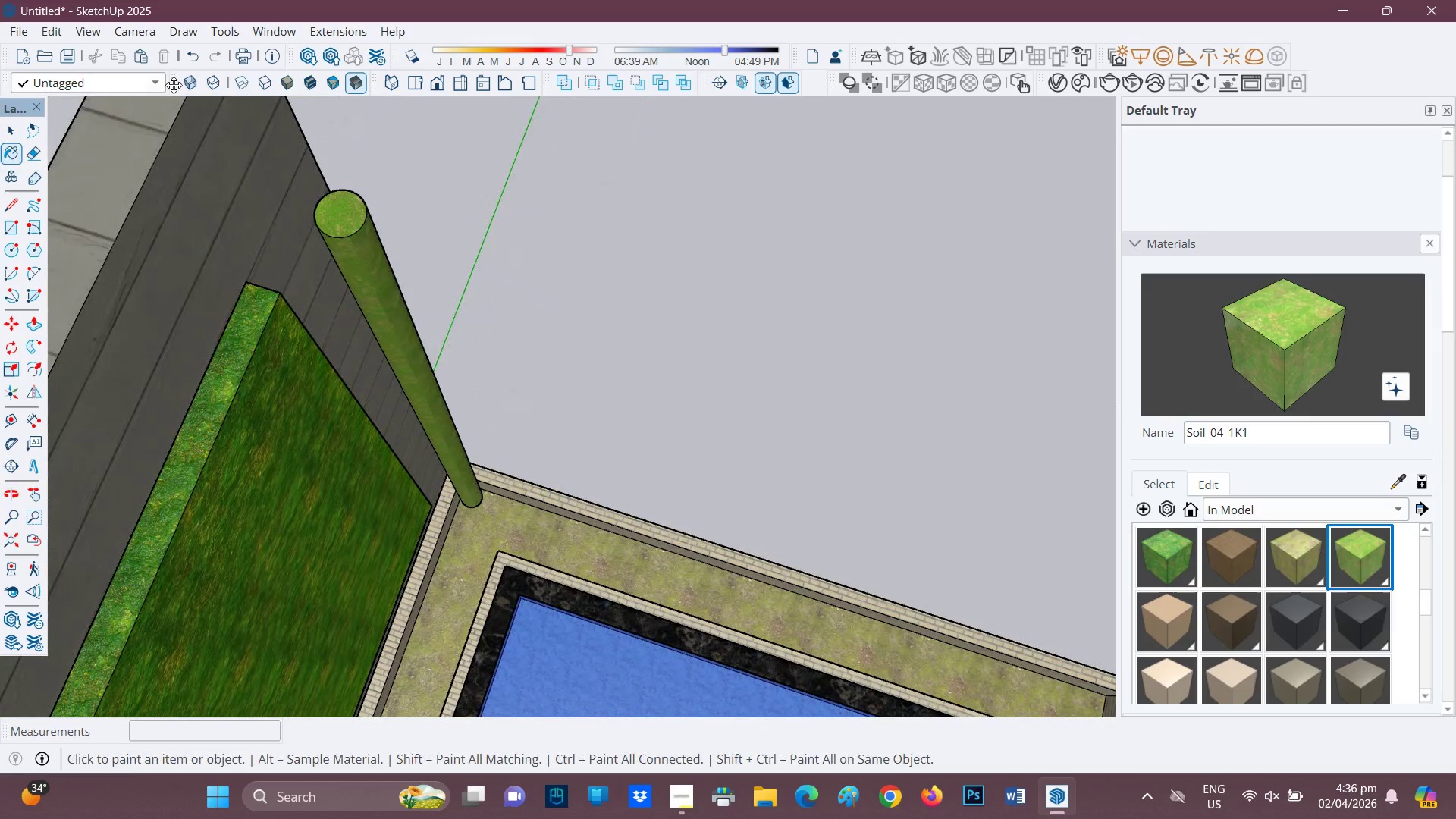 
key(Space)
 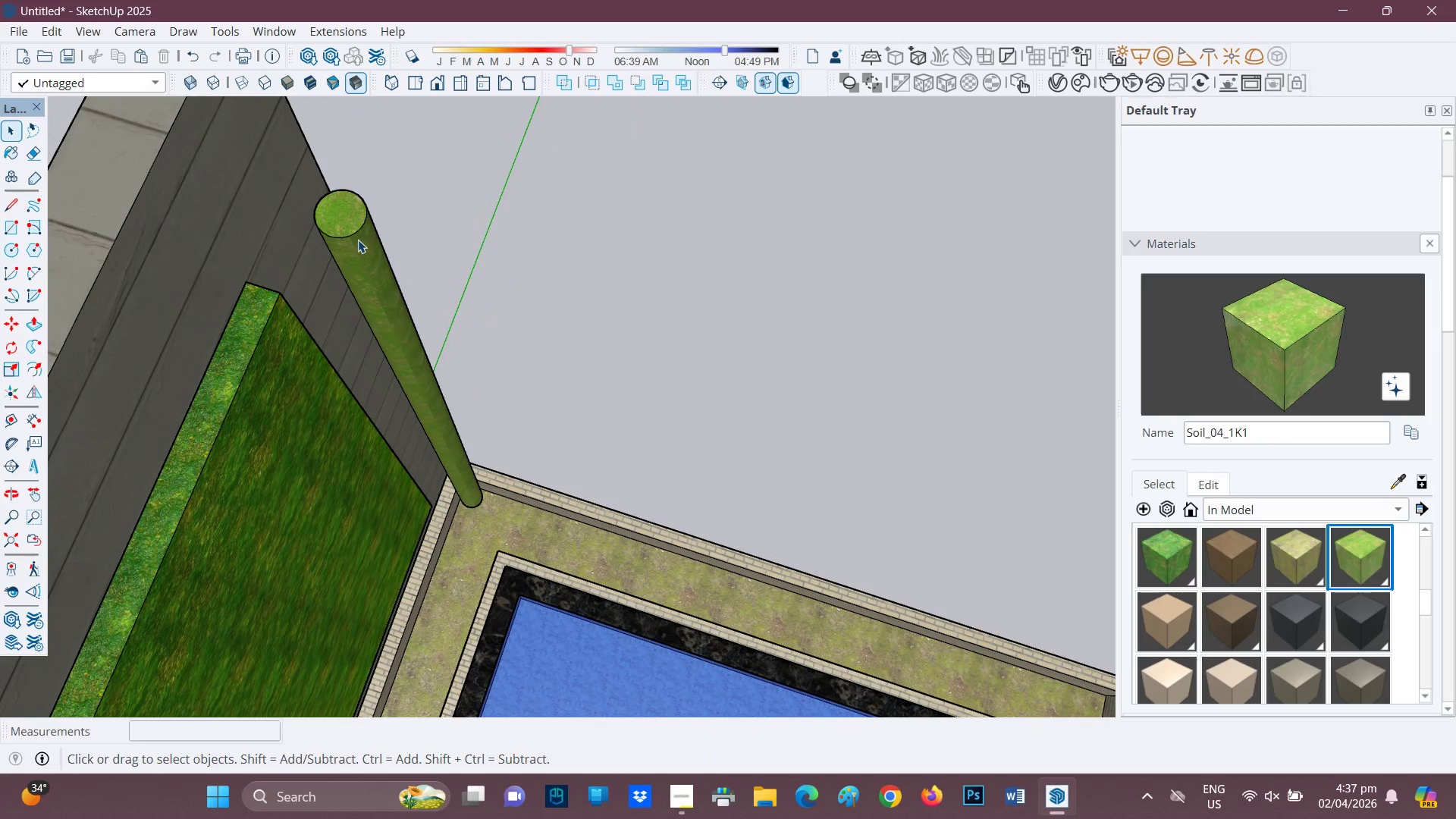 
double_click([358, 240])
 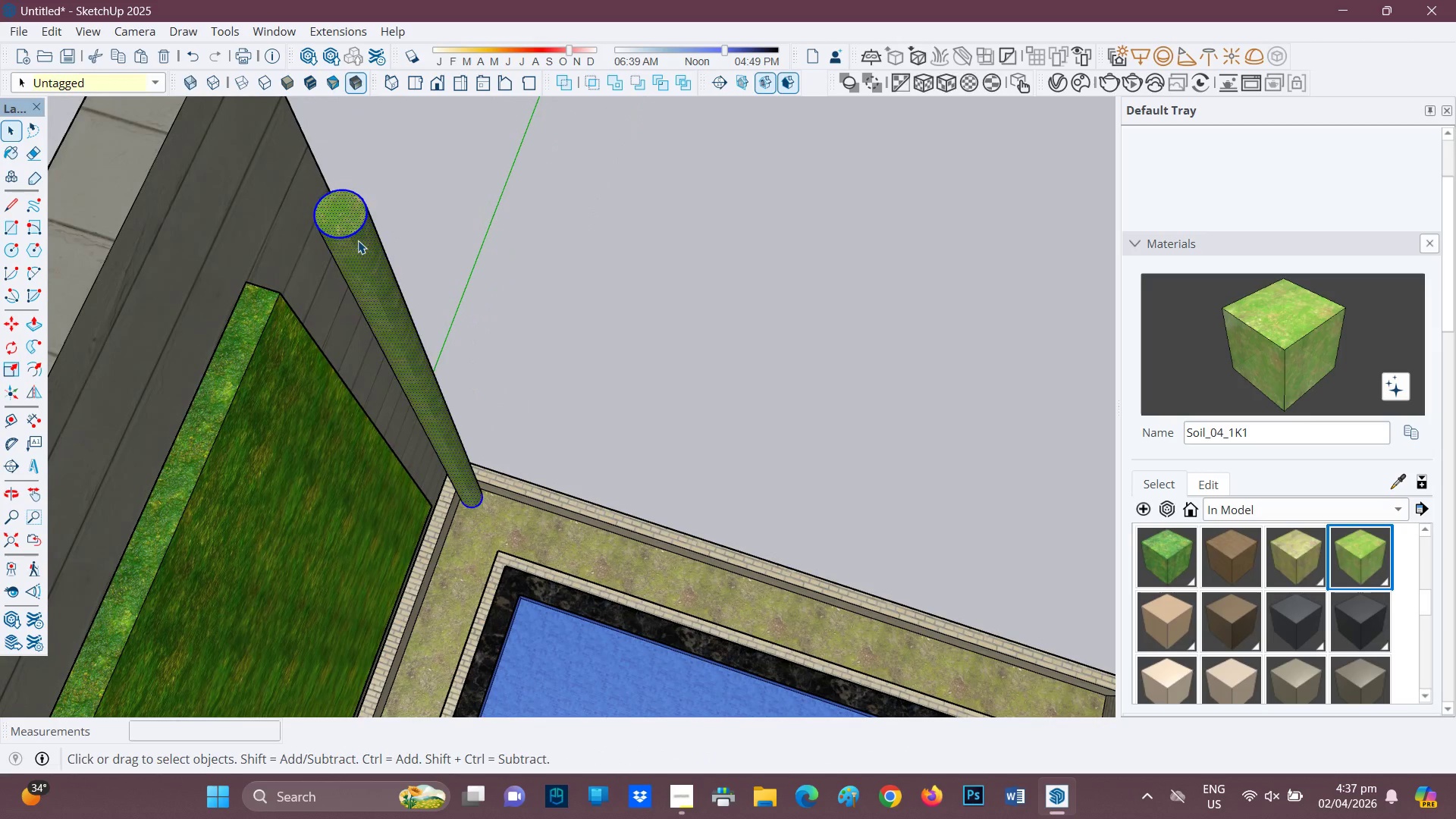 
triple_click([358, 240])
 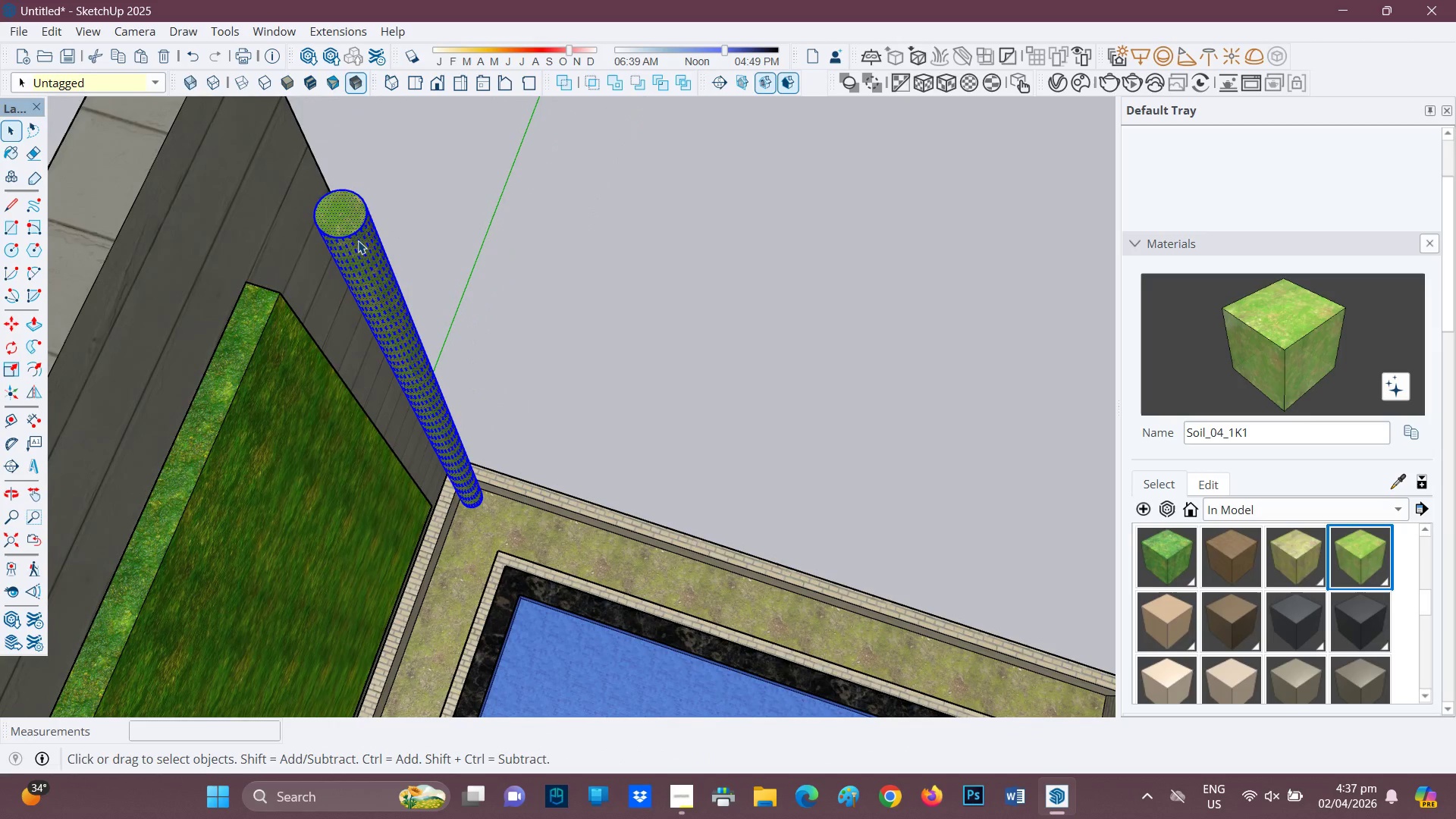 
right_click([358, 240])
 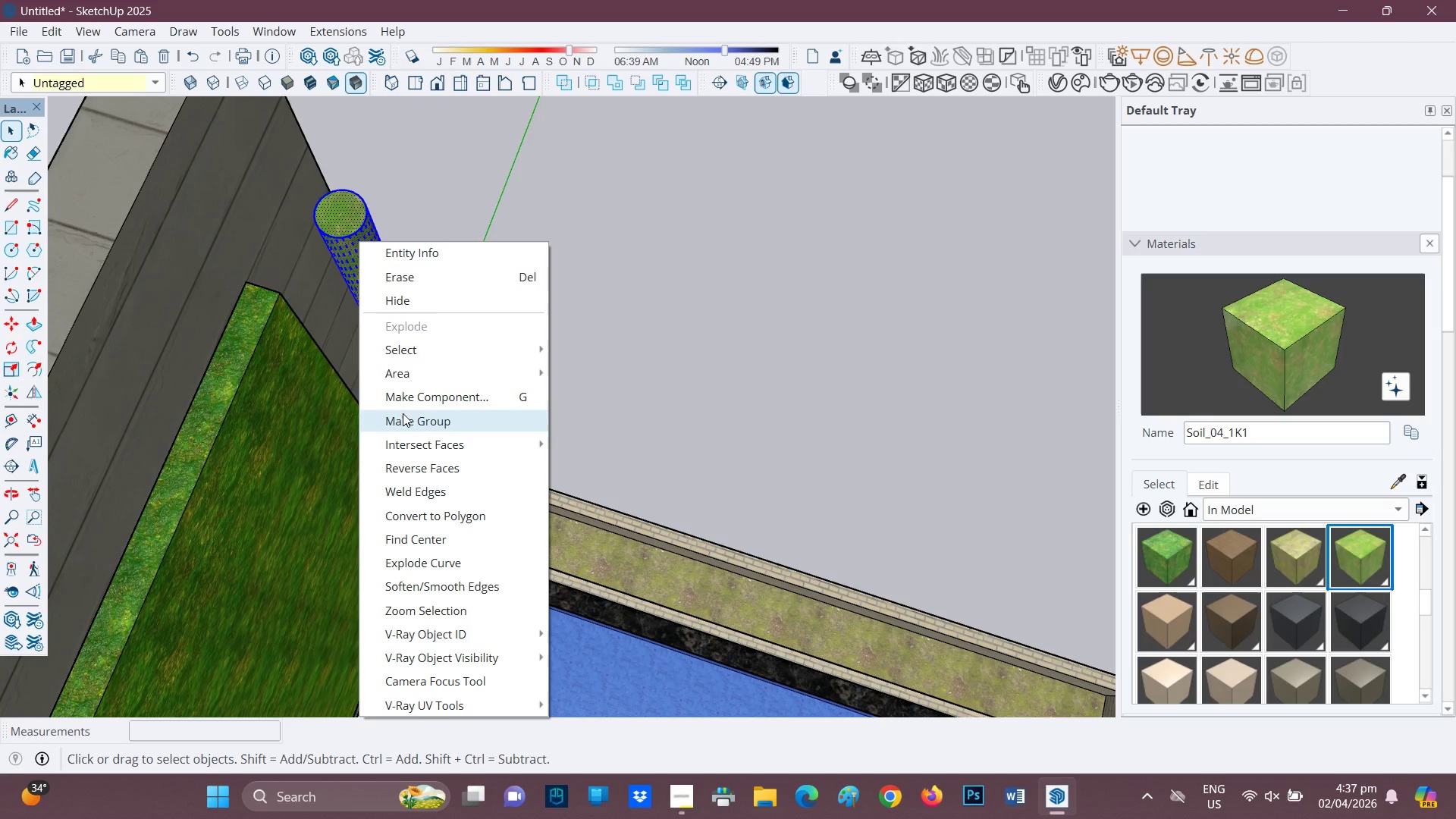 
left_click([406, 419])
 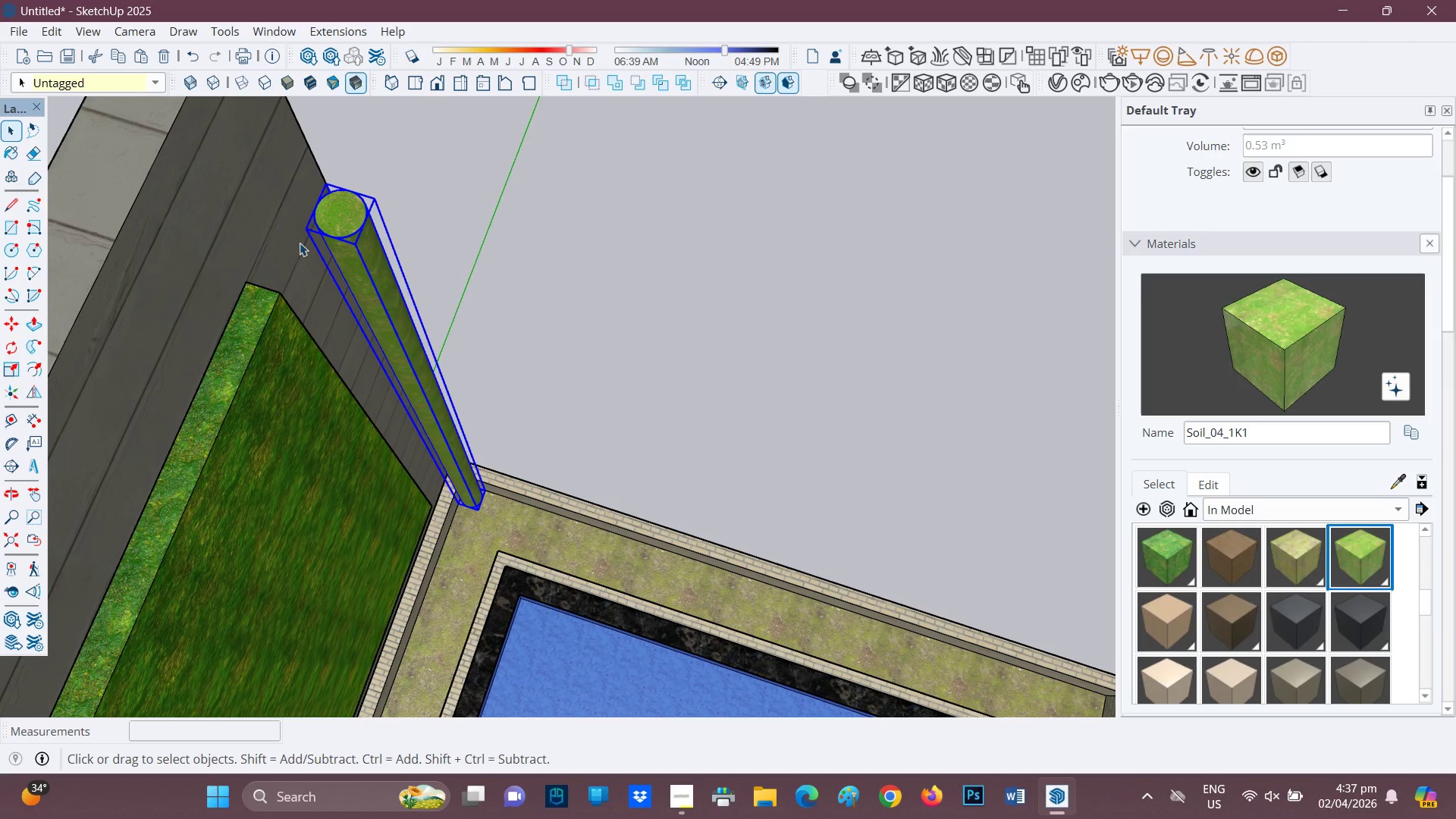 
left_click([344, 208])
 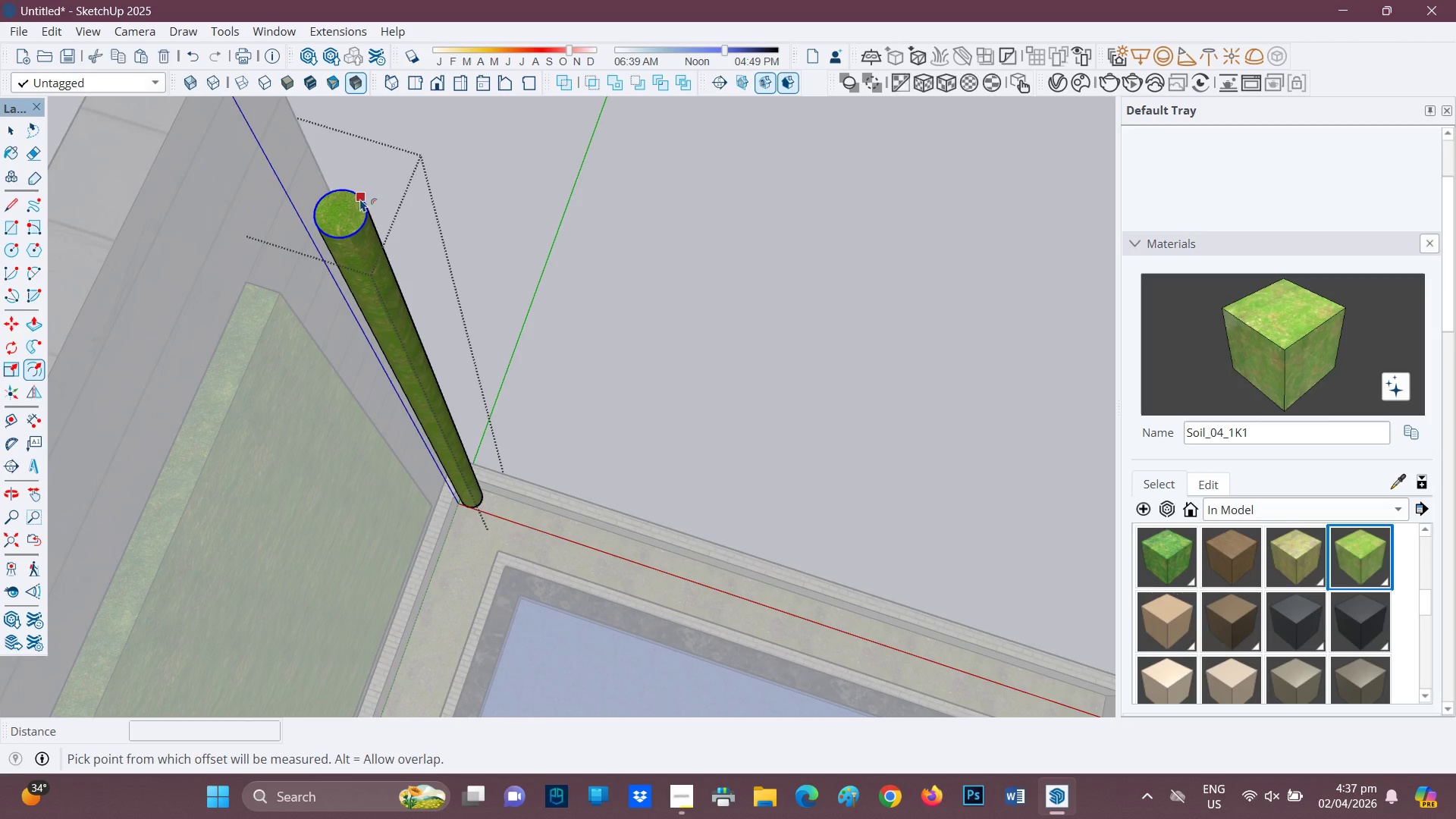 
left_click([343, 216])
 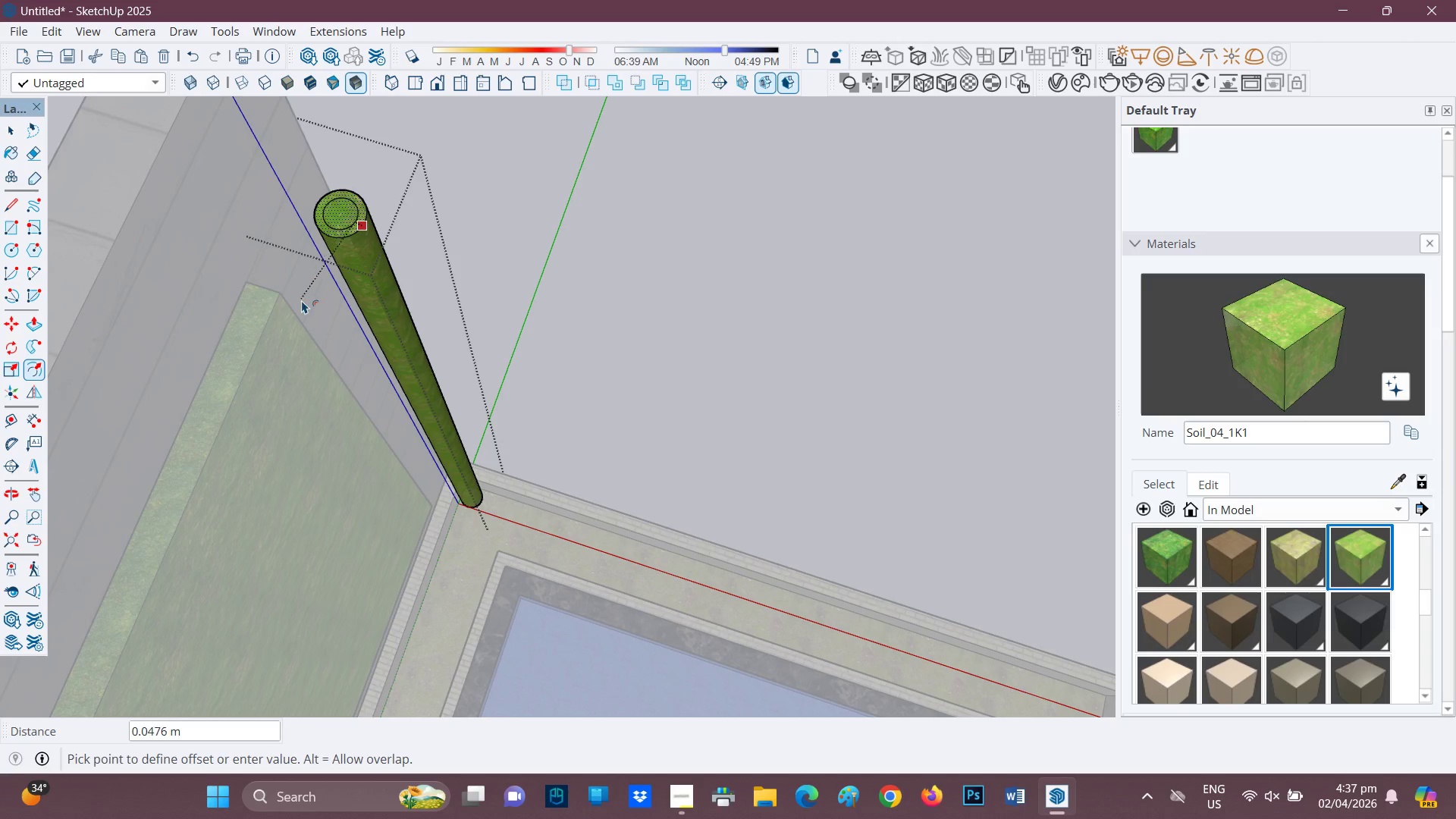 
wait(5.58)
 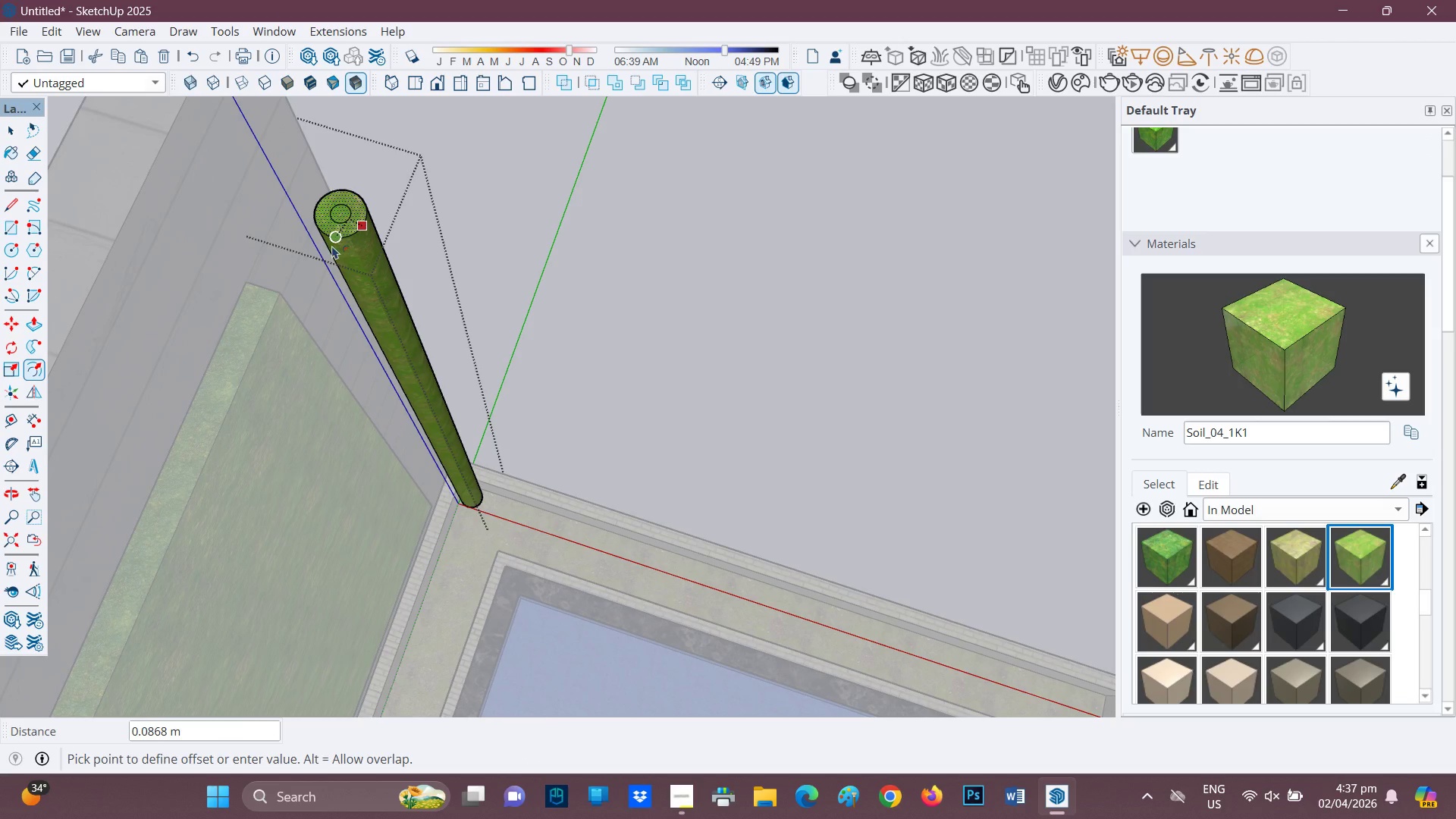 
left_click([301, 306])
 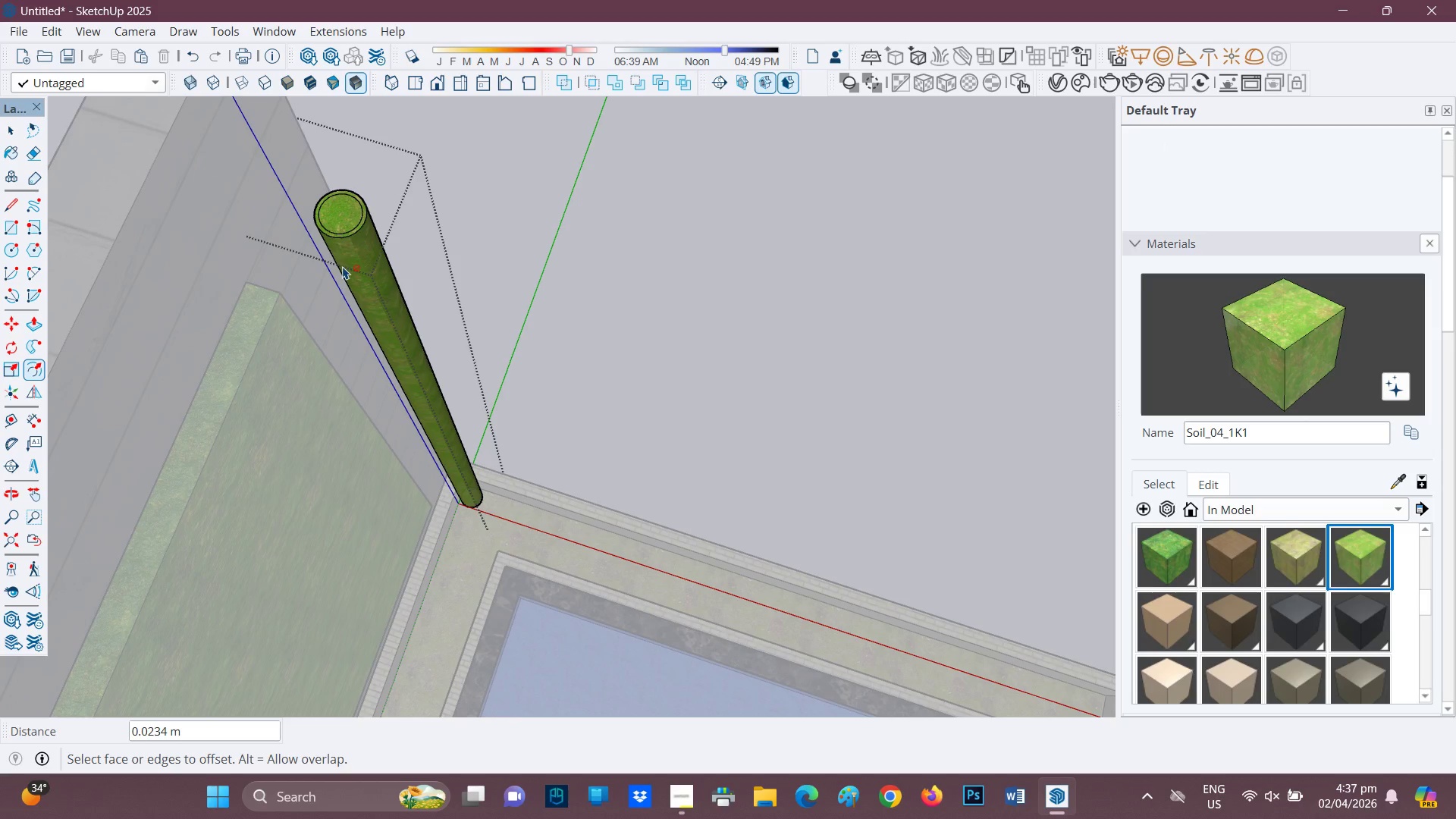 
key(P)
 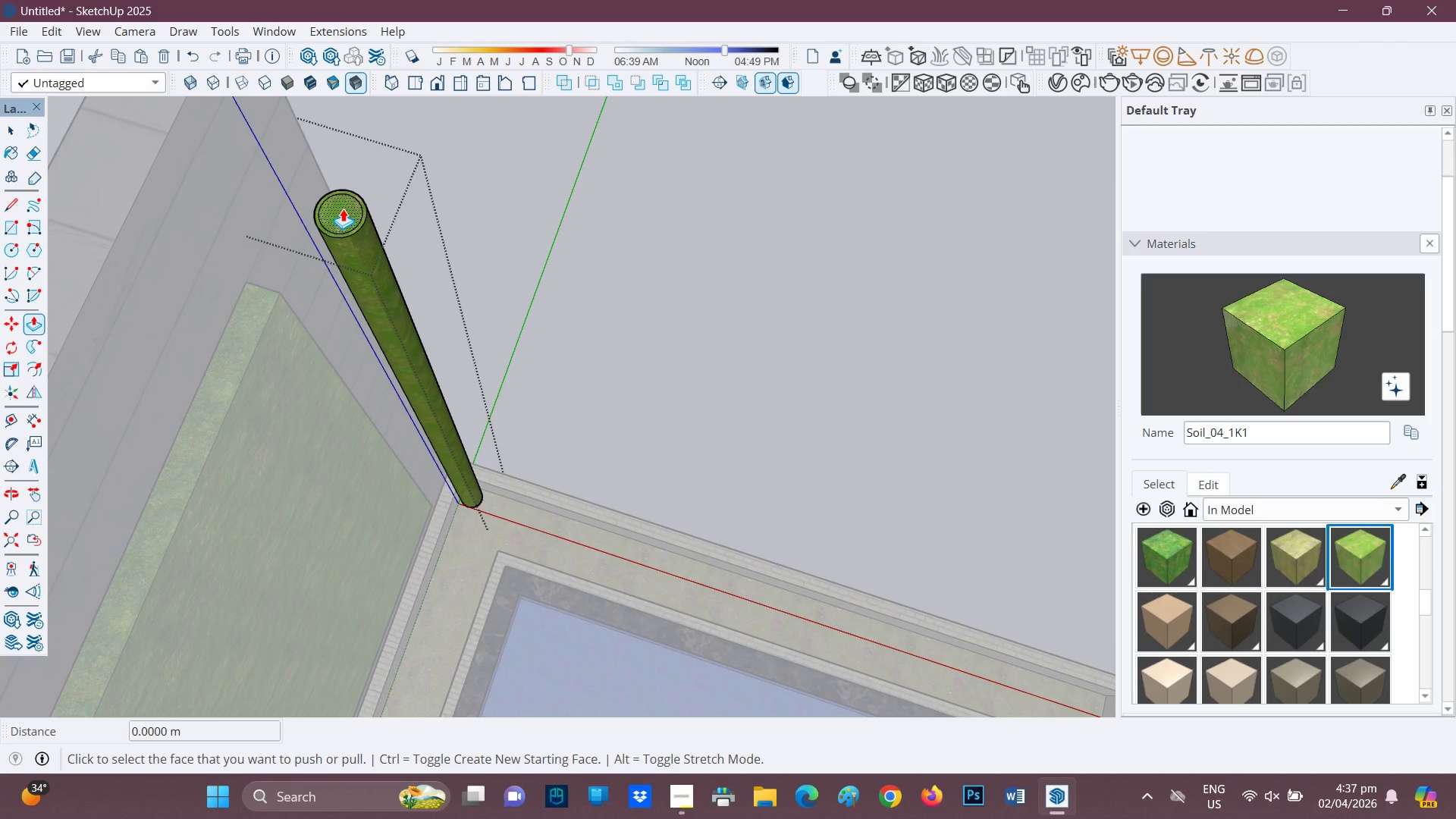 
left_click([343, 209])
 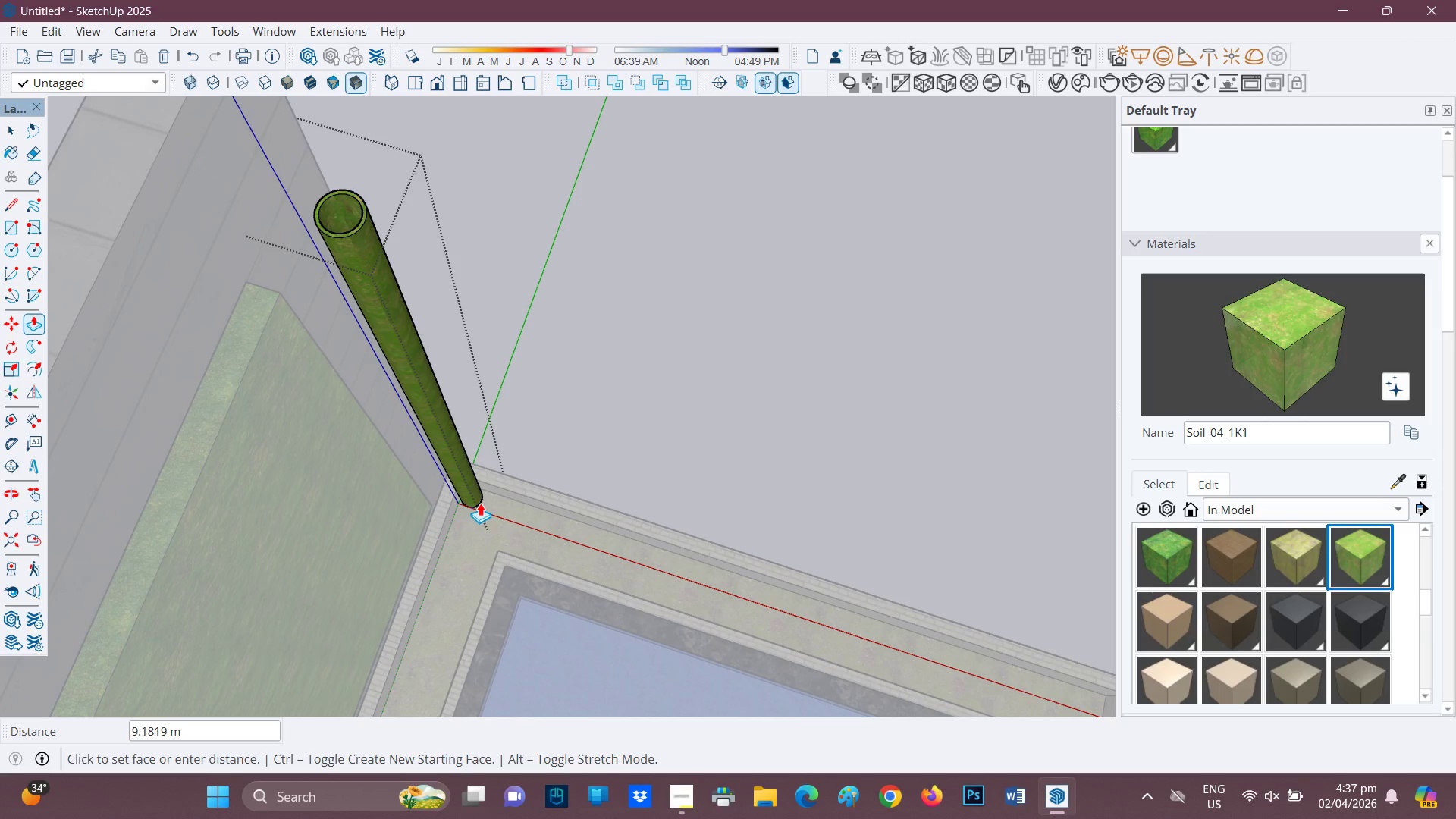 
left_click([480, 503])
 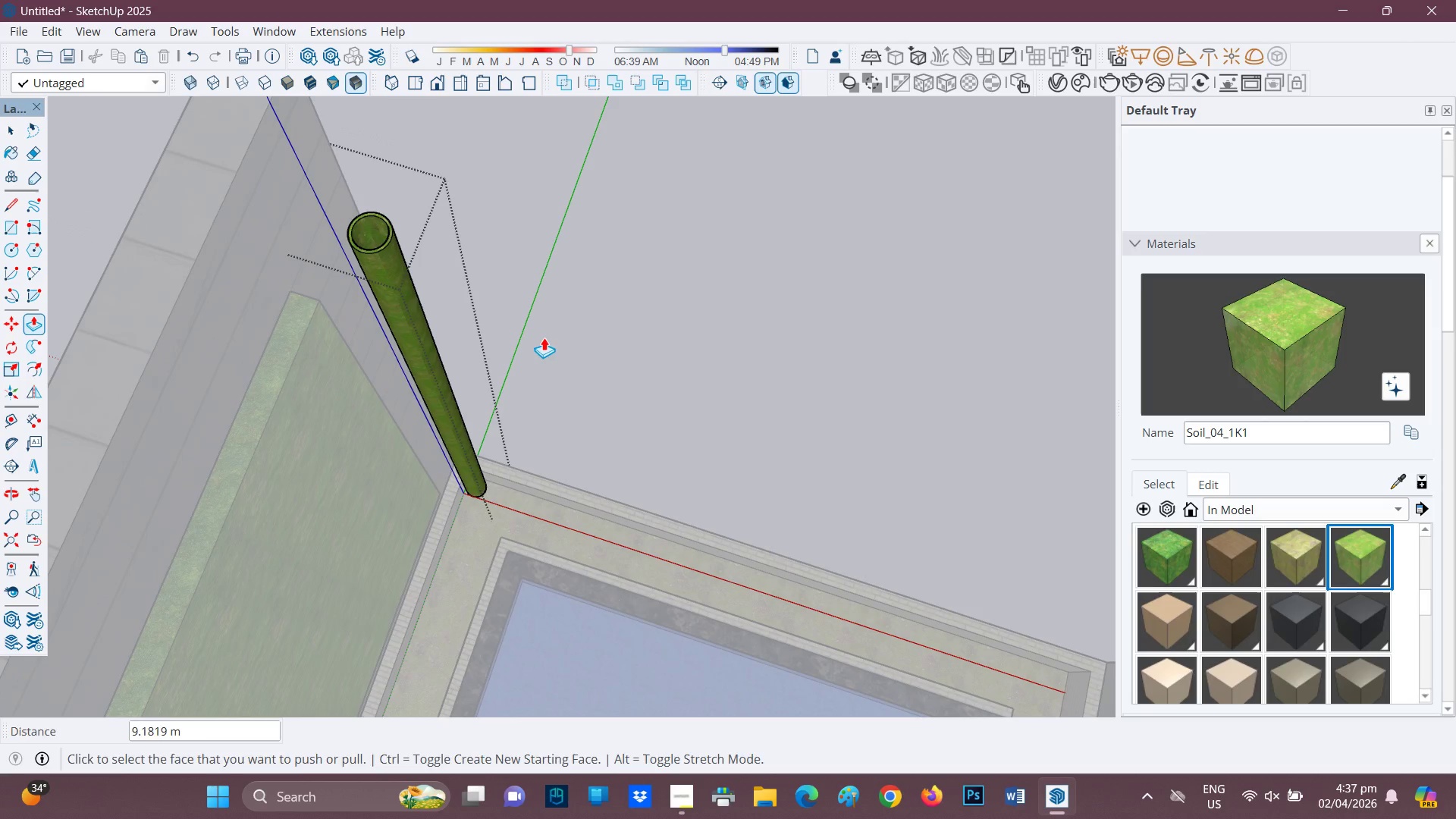 
scroll: coordinate [543, 344], scroll_direction: down, amount: 1.0
 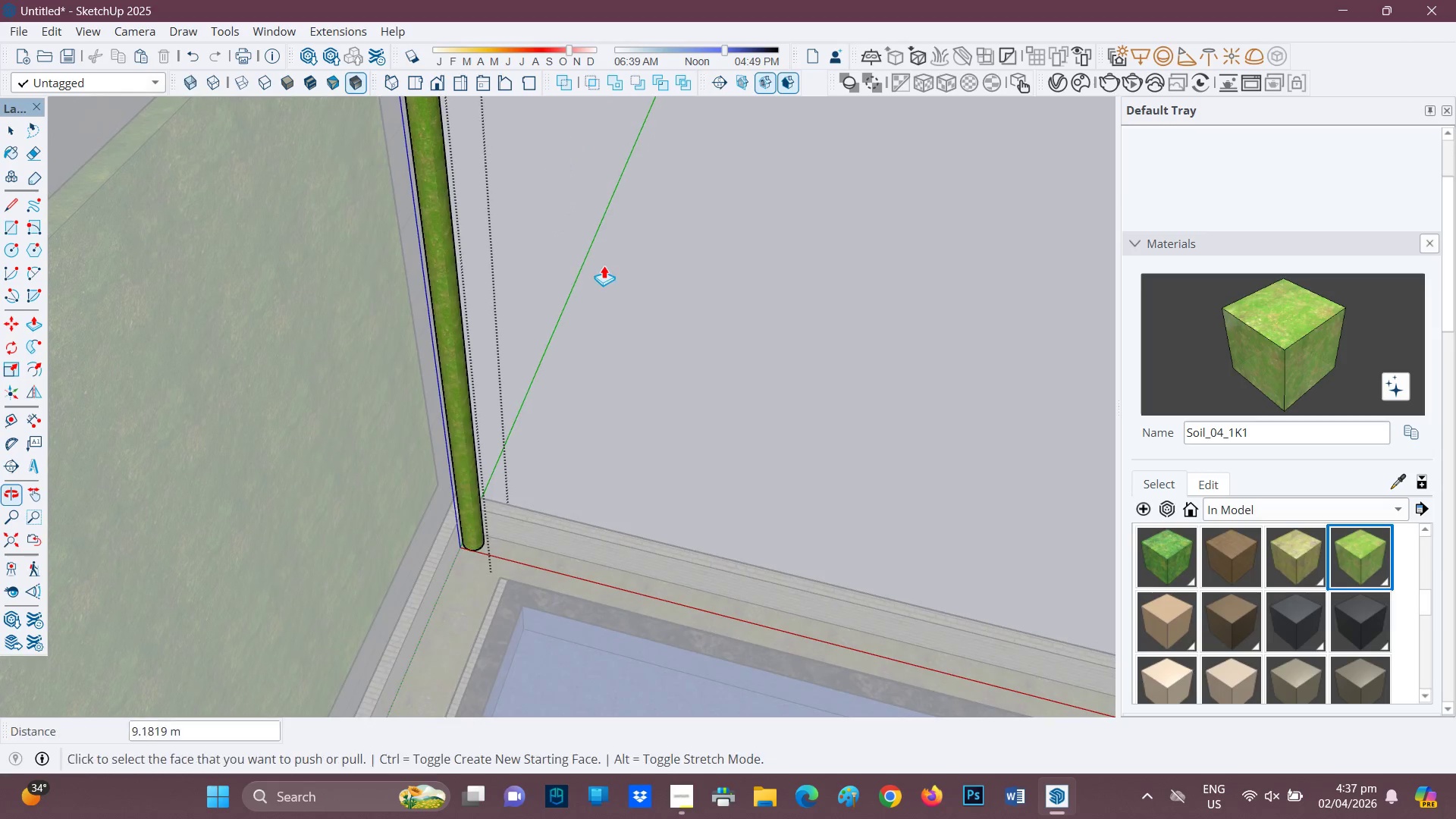 
key(Space)
 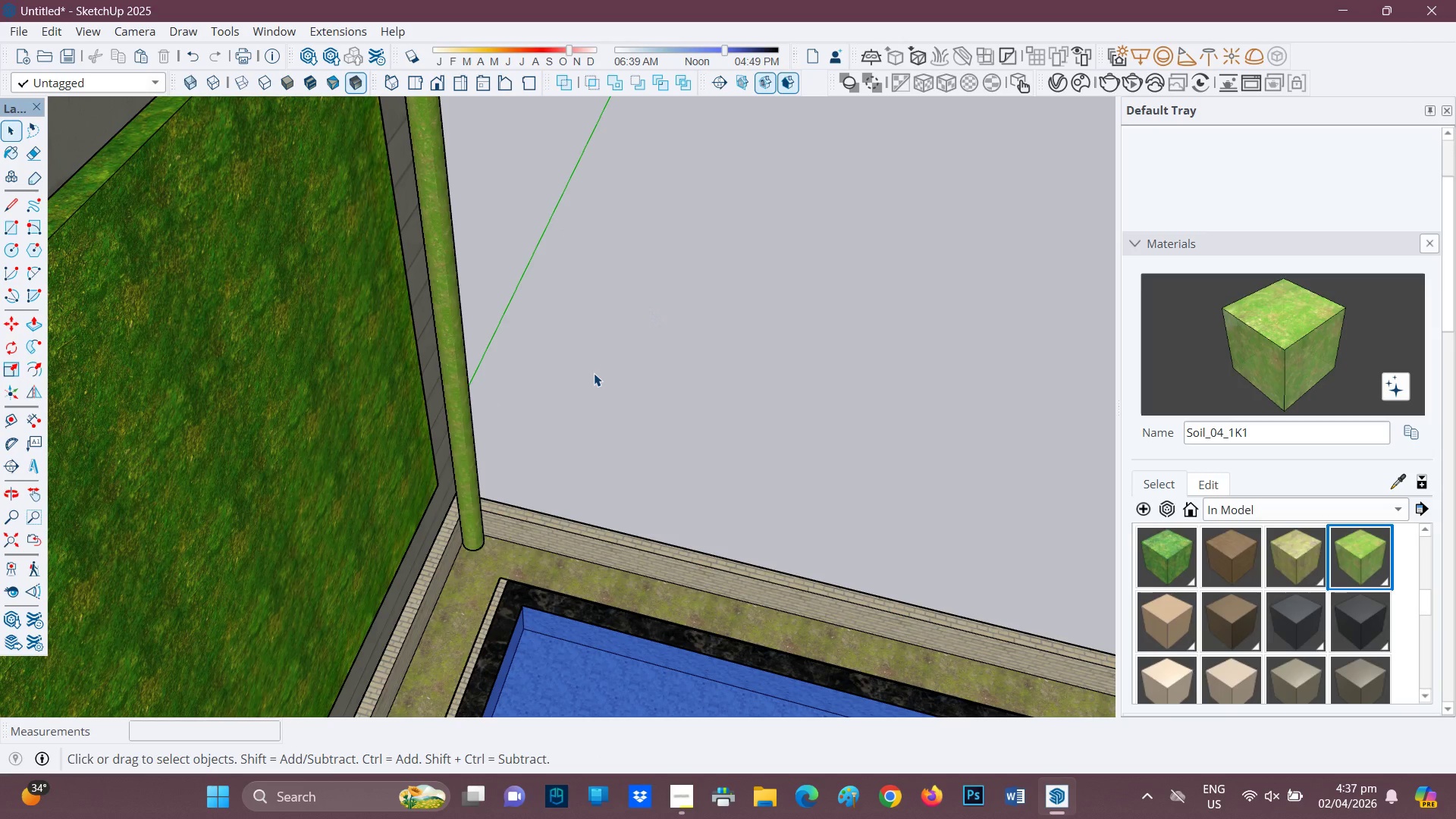 
scroll: coordinate [585, 375], scroll_direction: down, amount: 6.0
 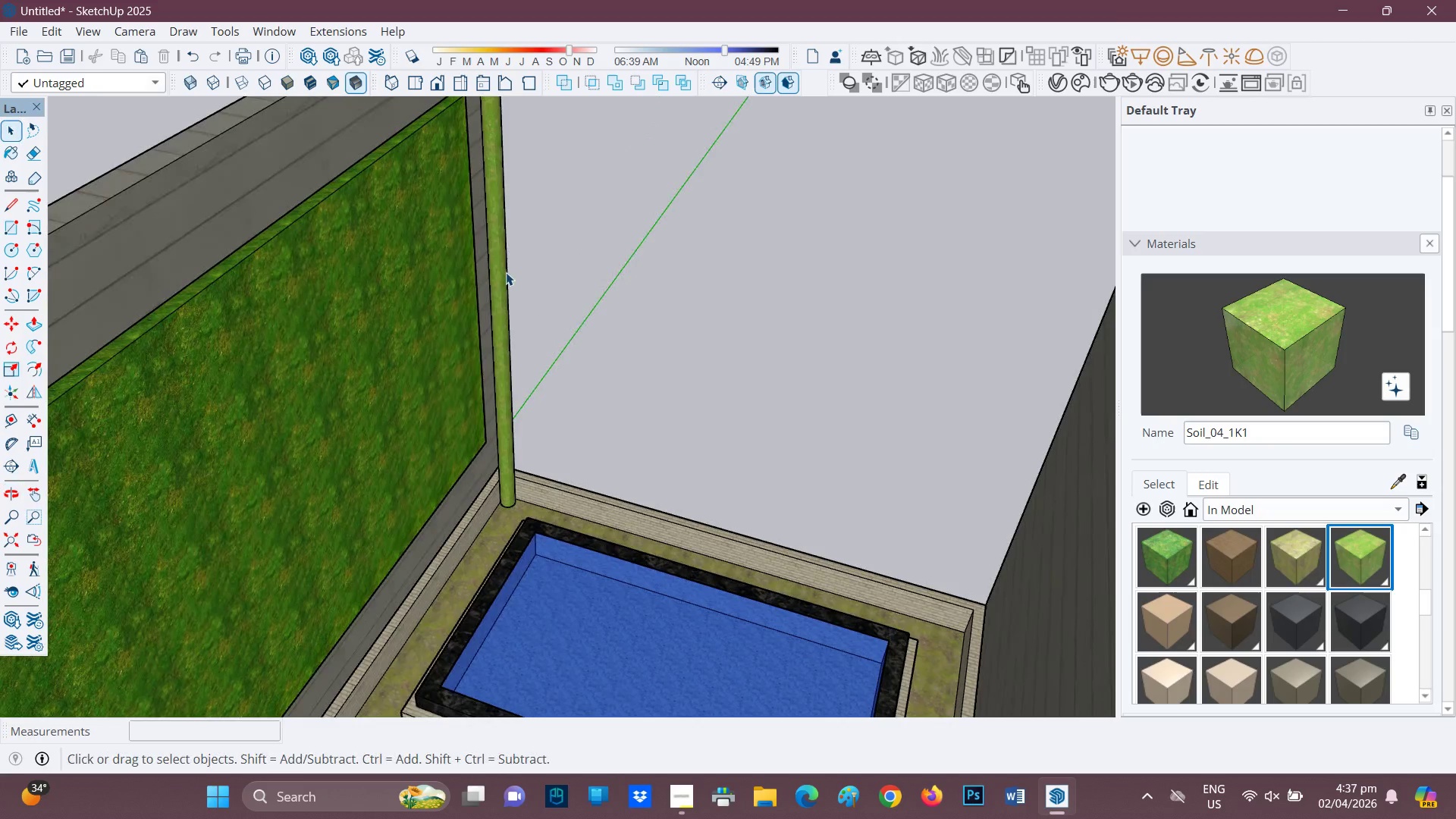 
left_click([503, 271])
 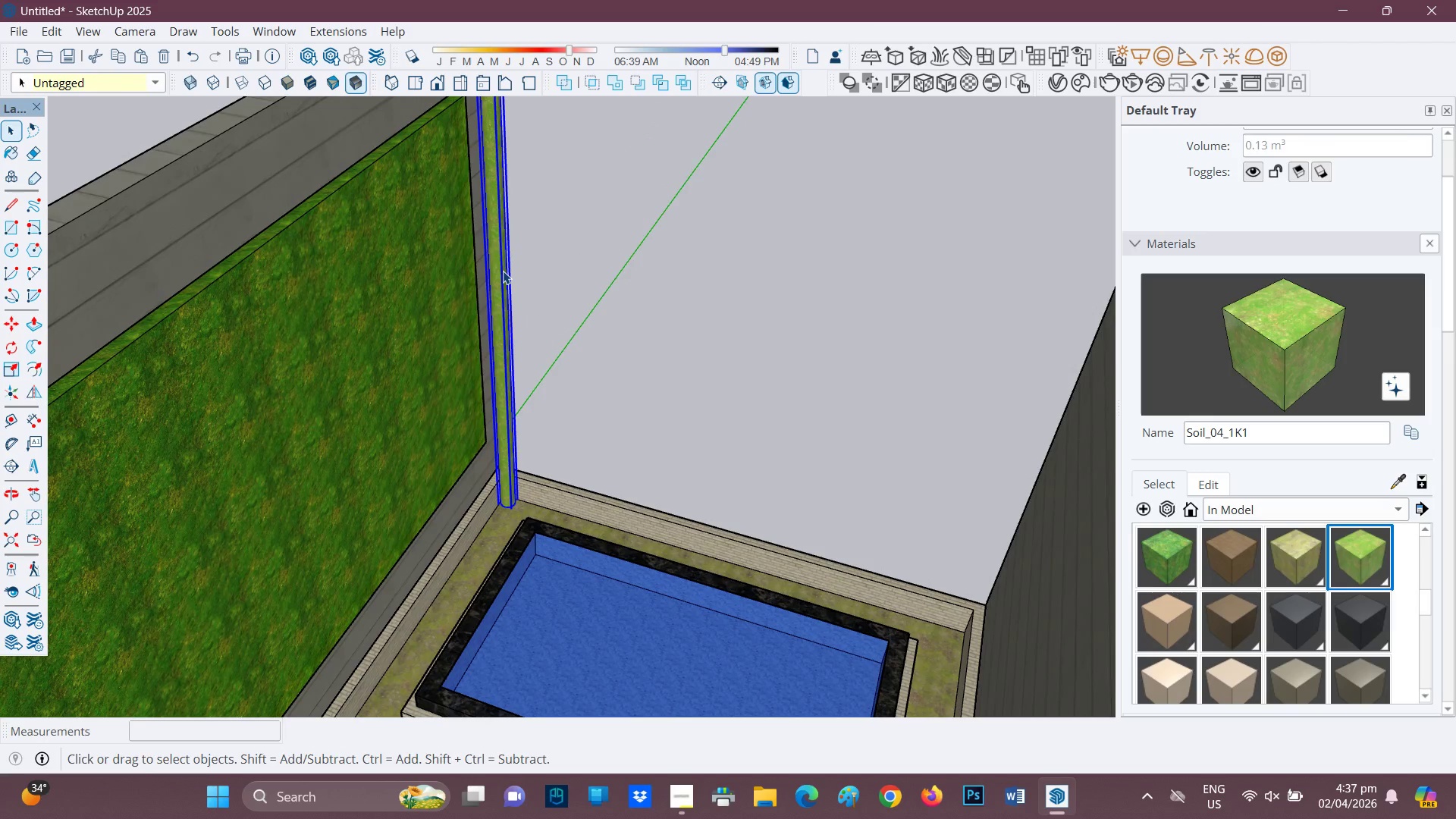 
key(M)
 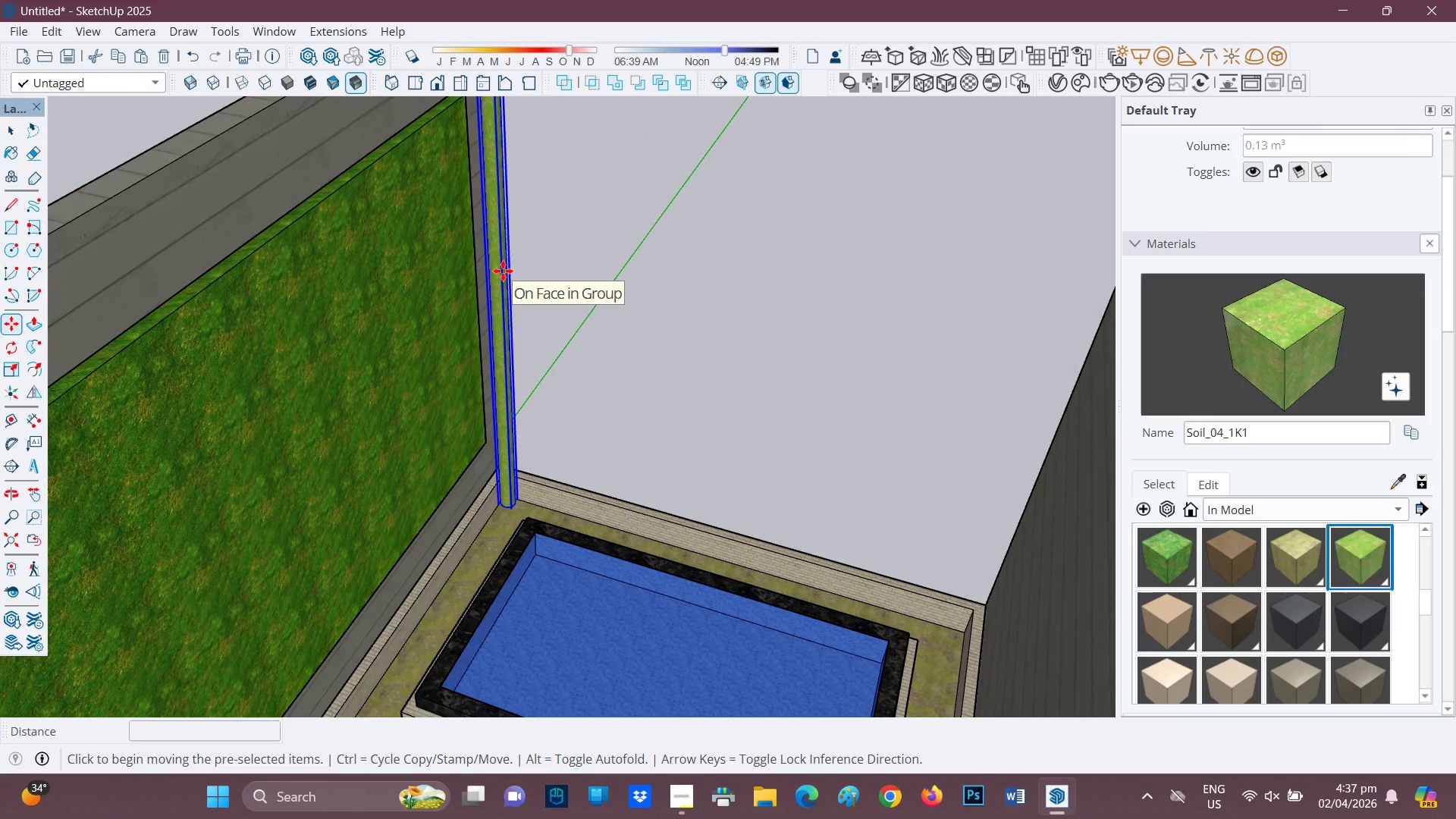 
key(Control+ControlRight)
 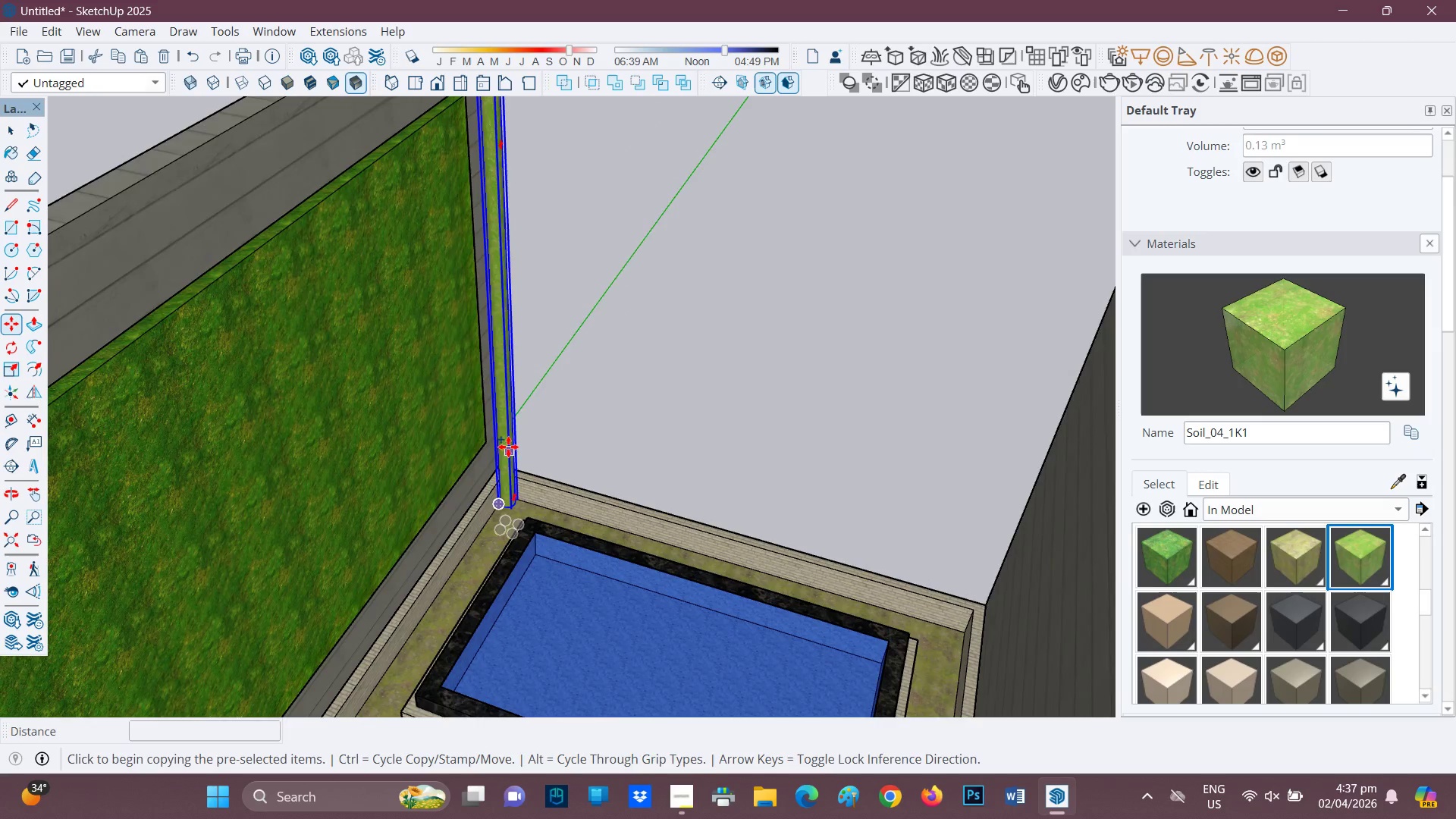 
scroll: coordinate [506, 486], scroll_direction: up, amount: 8.0
 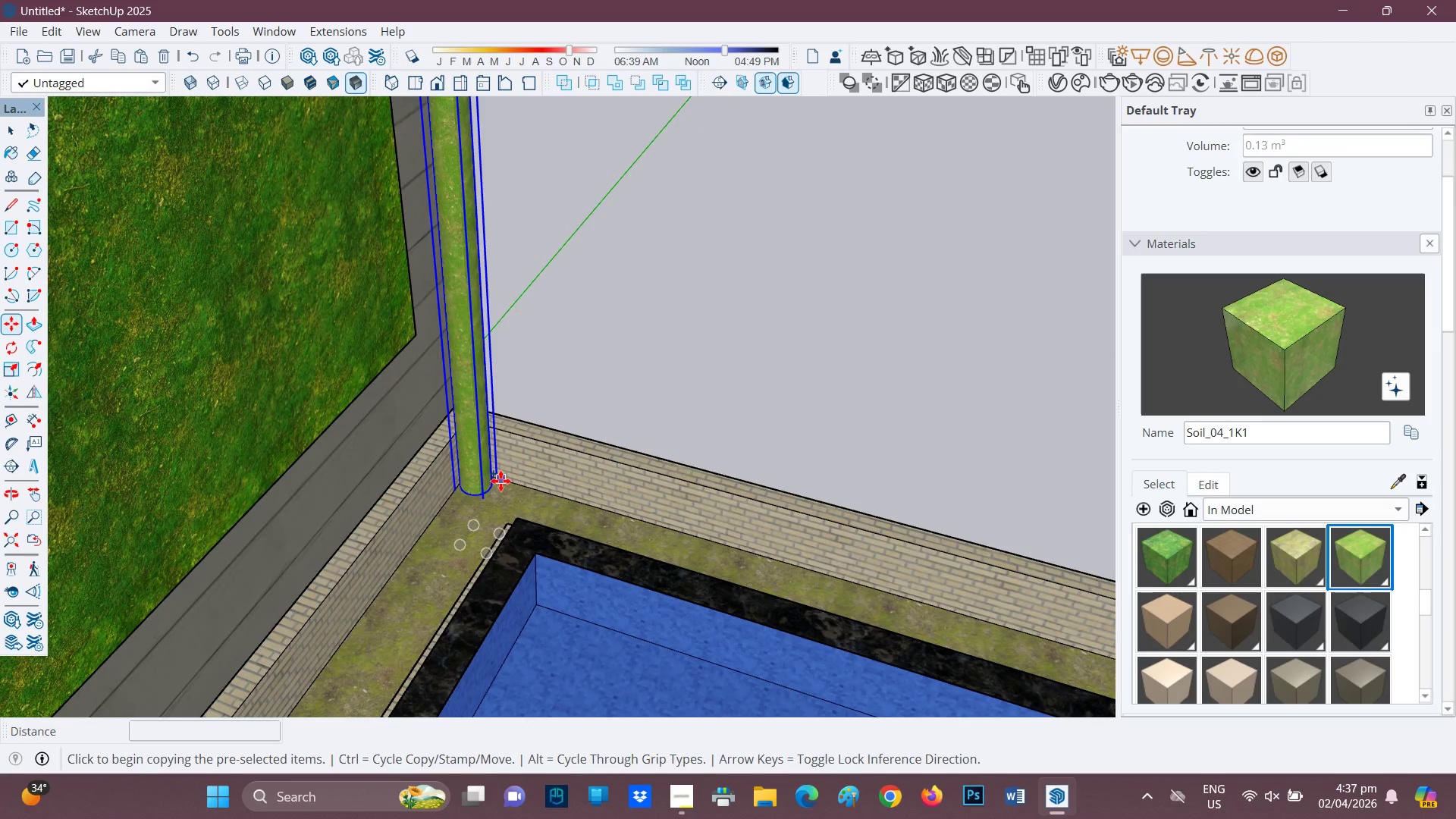 
left_click([500, 480])
 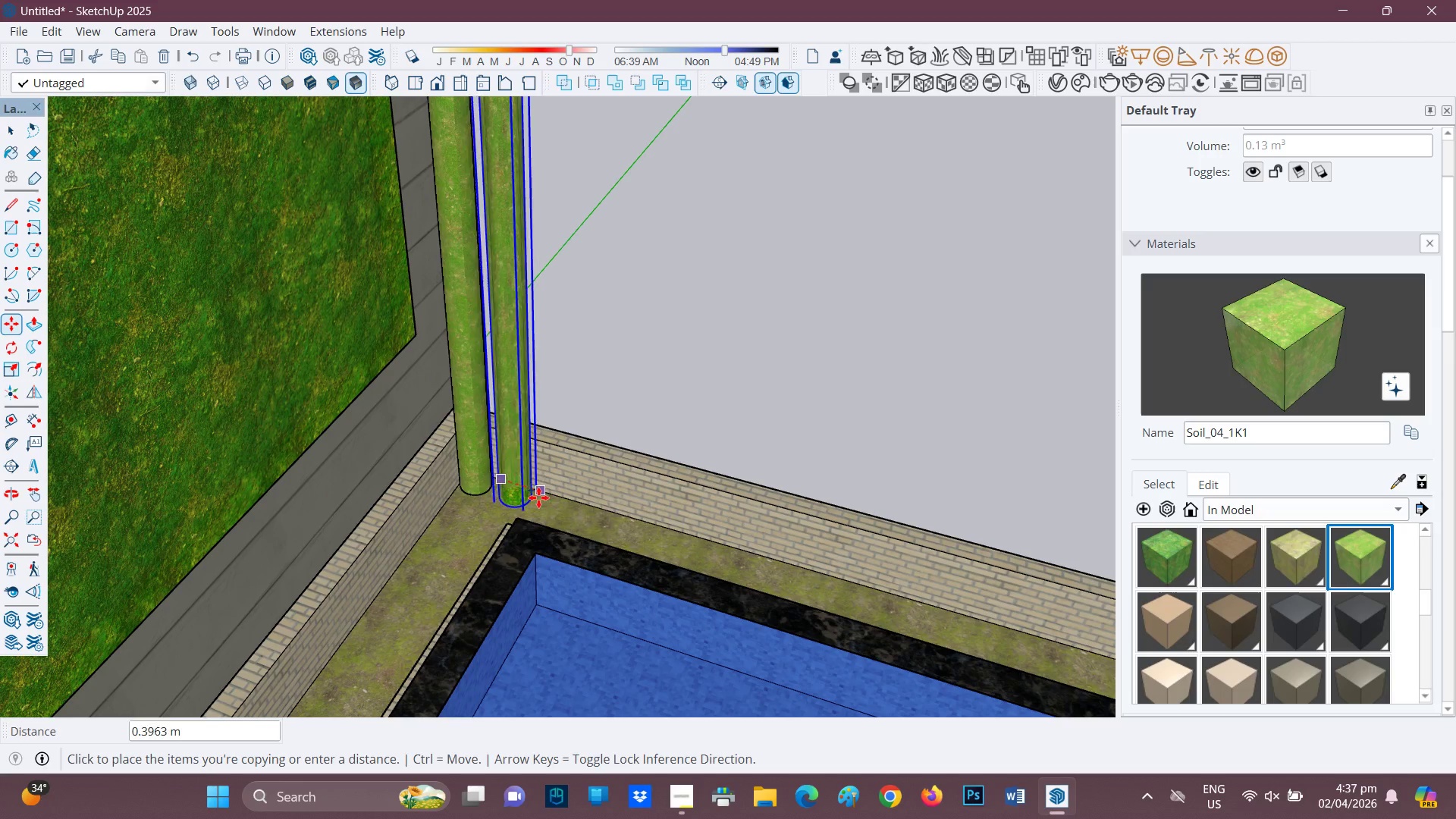 
left_click([534, 493])
 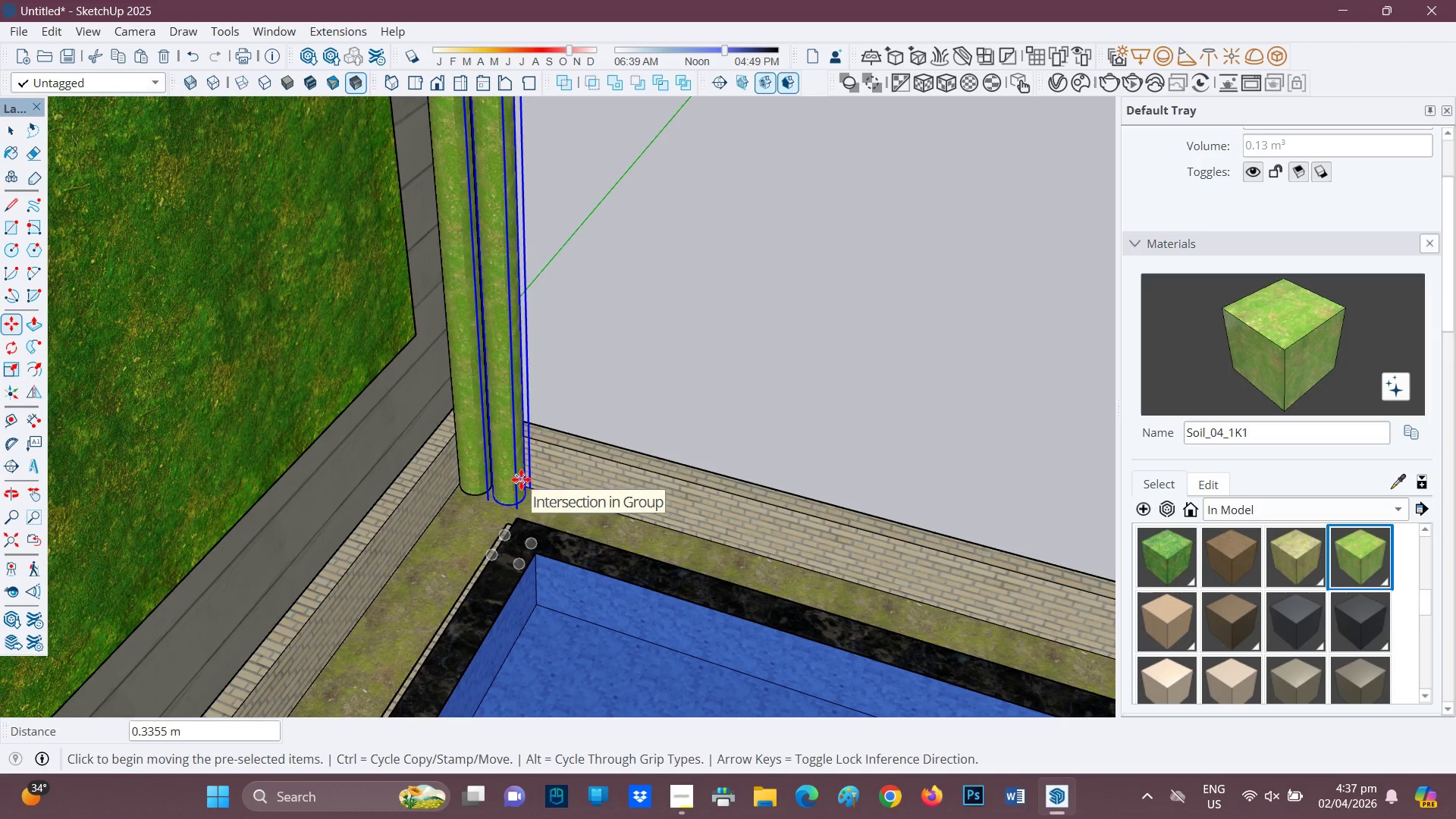 
key(Control+ControlRight)
 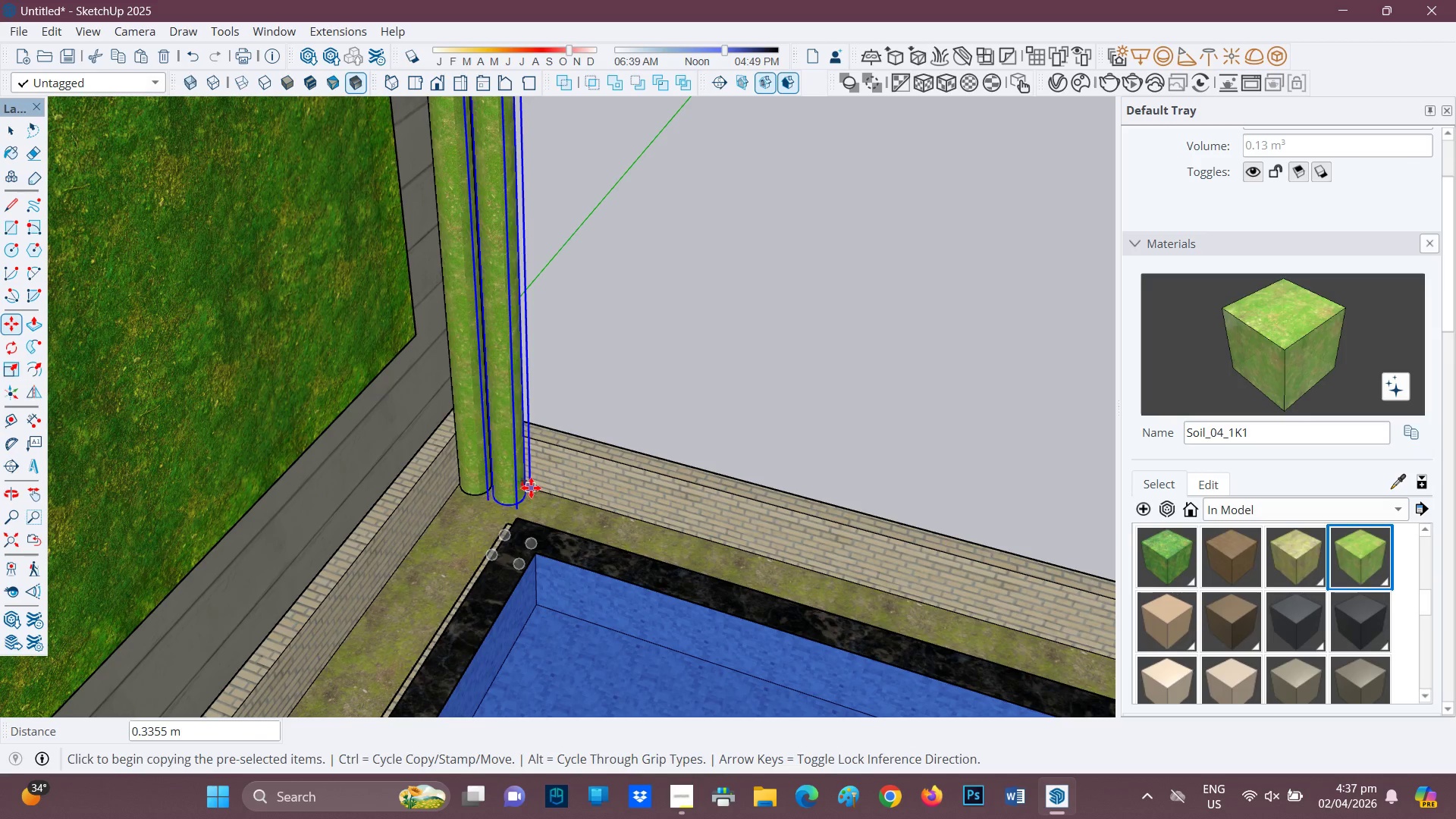 
left_click([531, 487])
 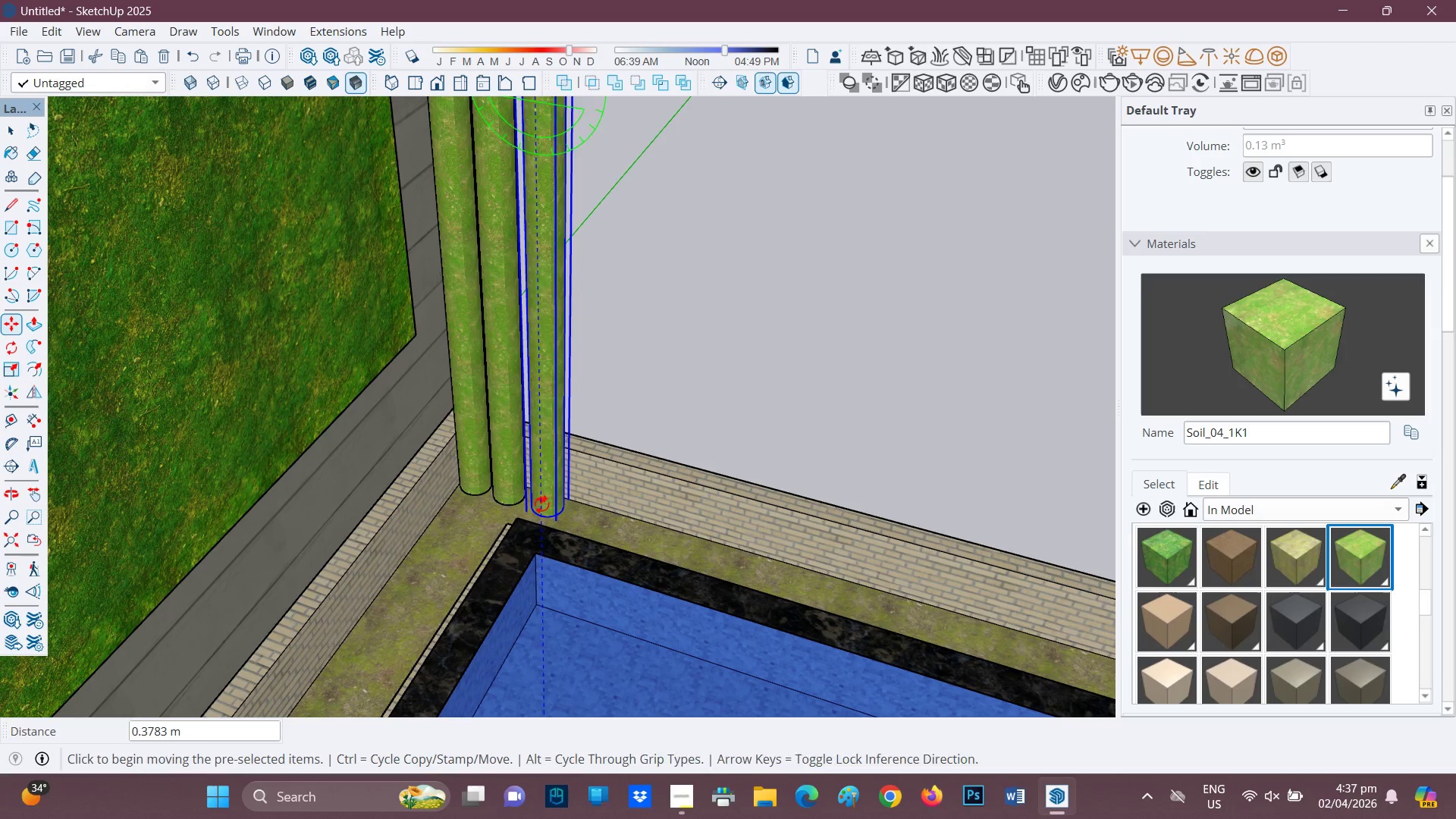 
wait(6.14)
 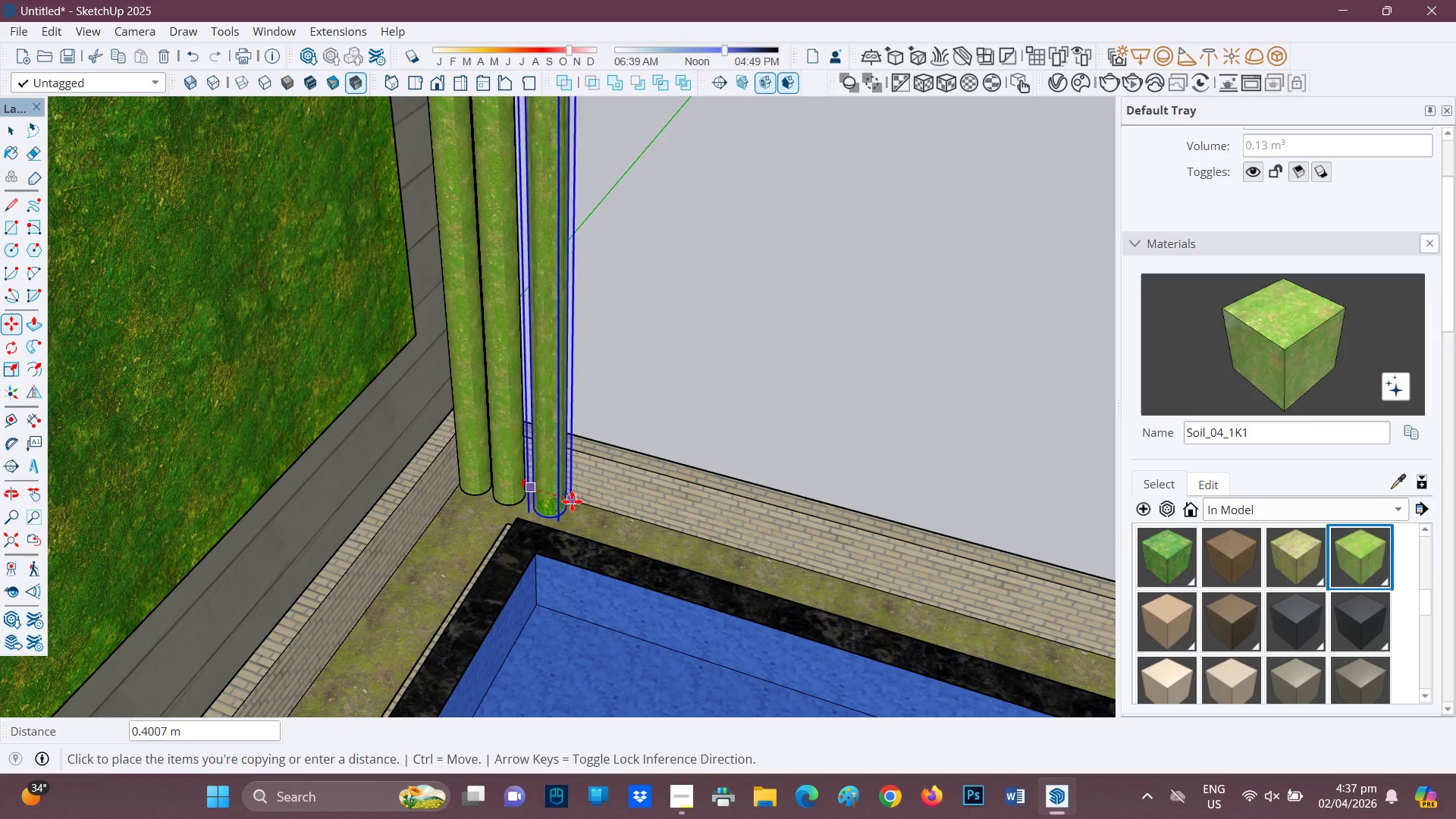 
key(Control+ControlLeft)
 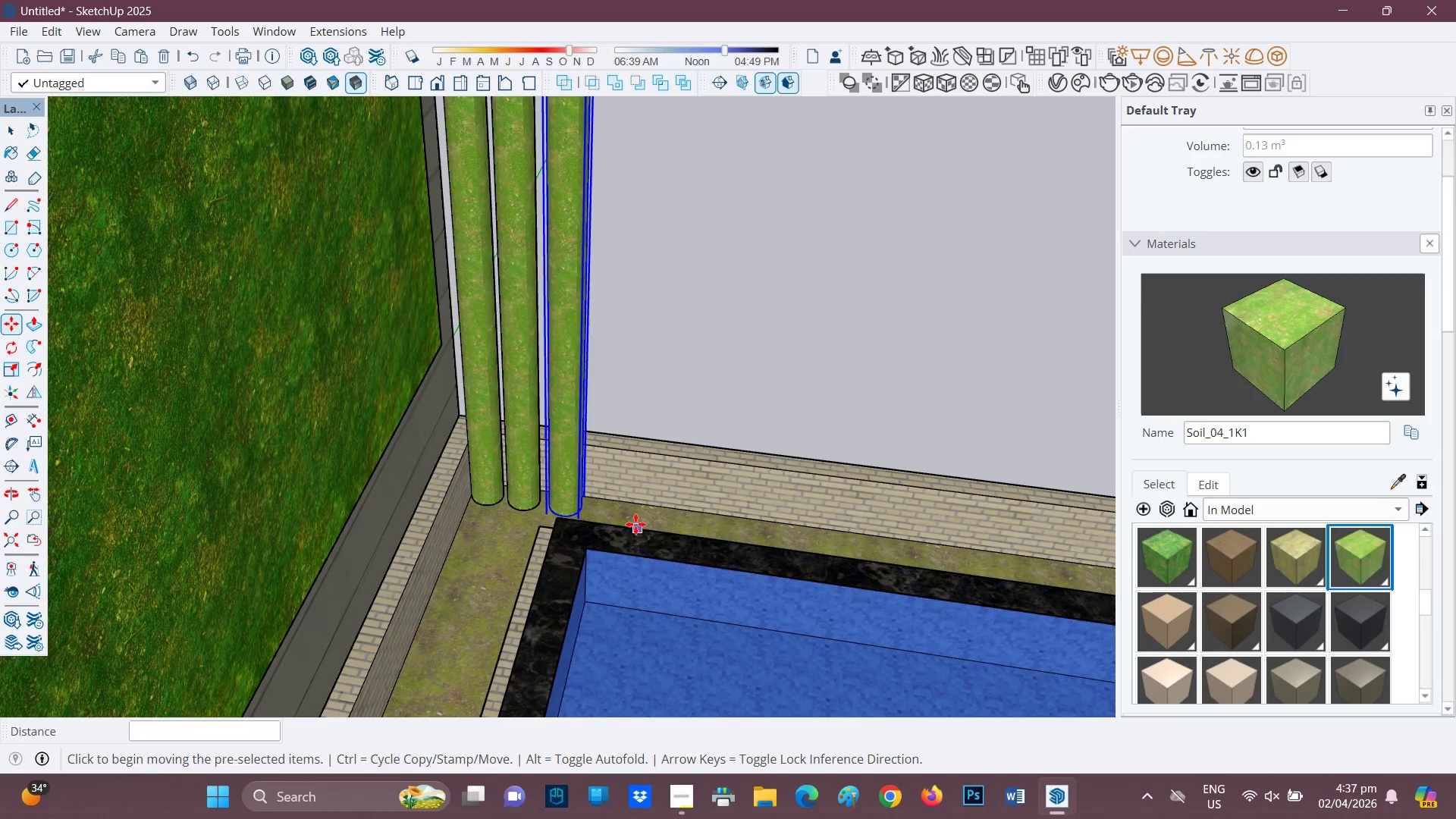 
key(Control+Z)
 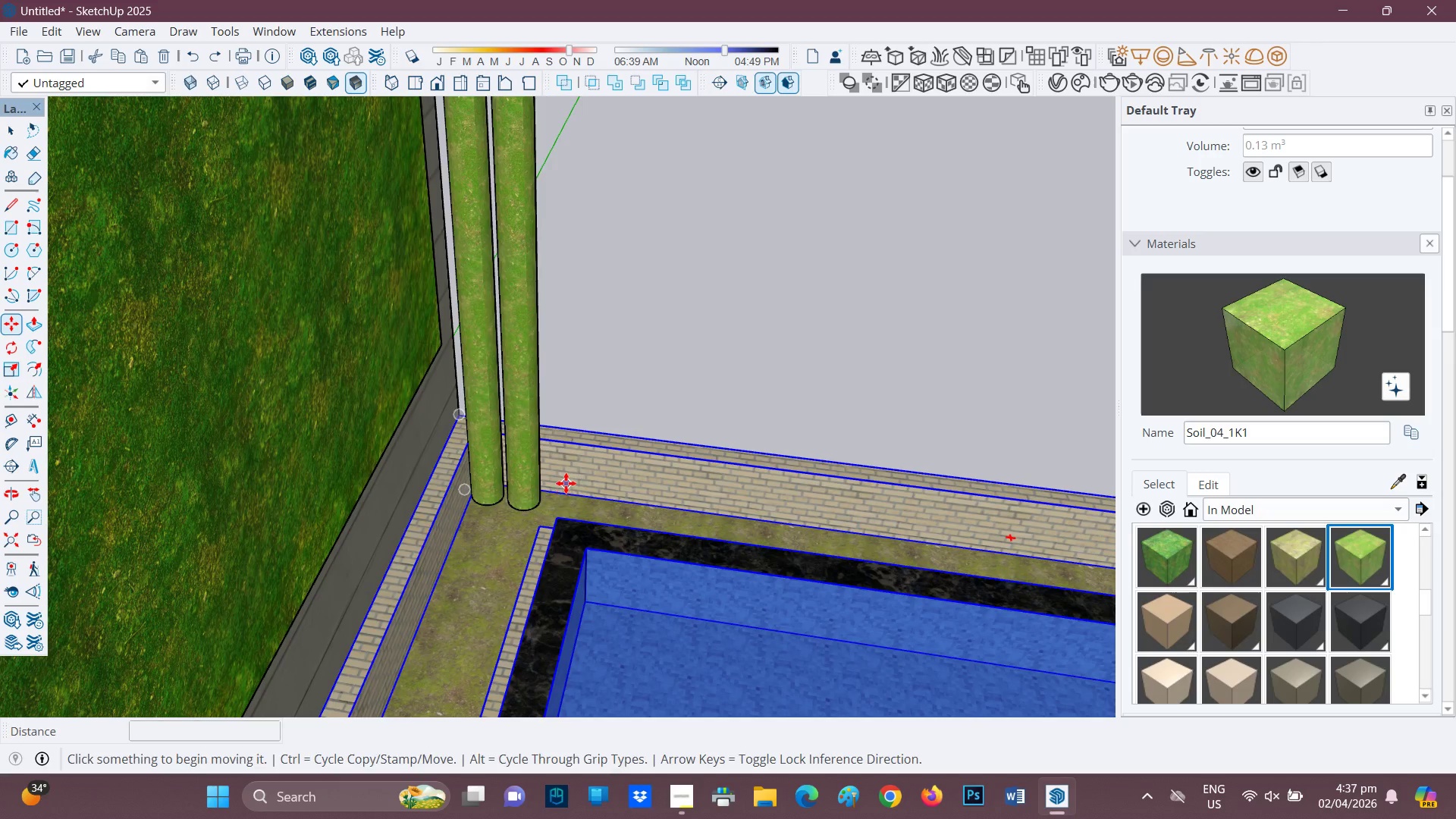 
scroll: coordinate [551, 512], scroll_direction: up, amount: 4.0
 